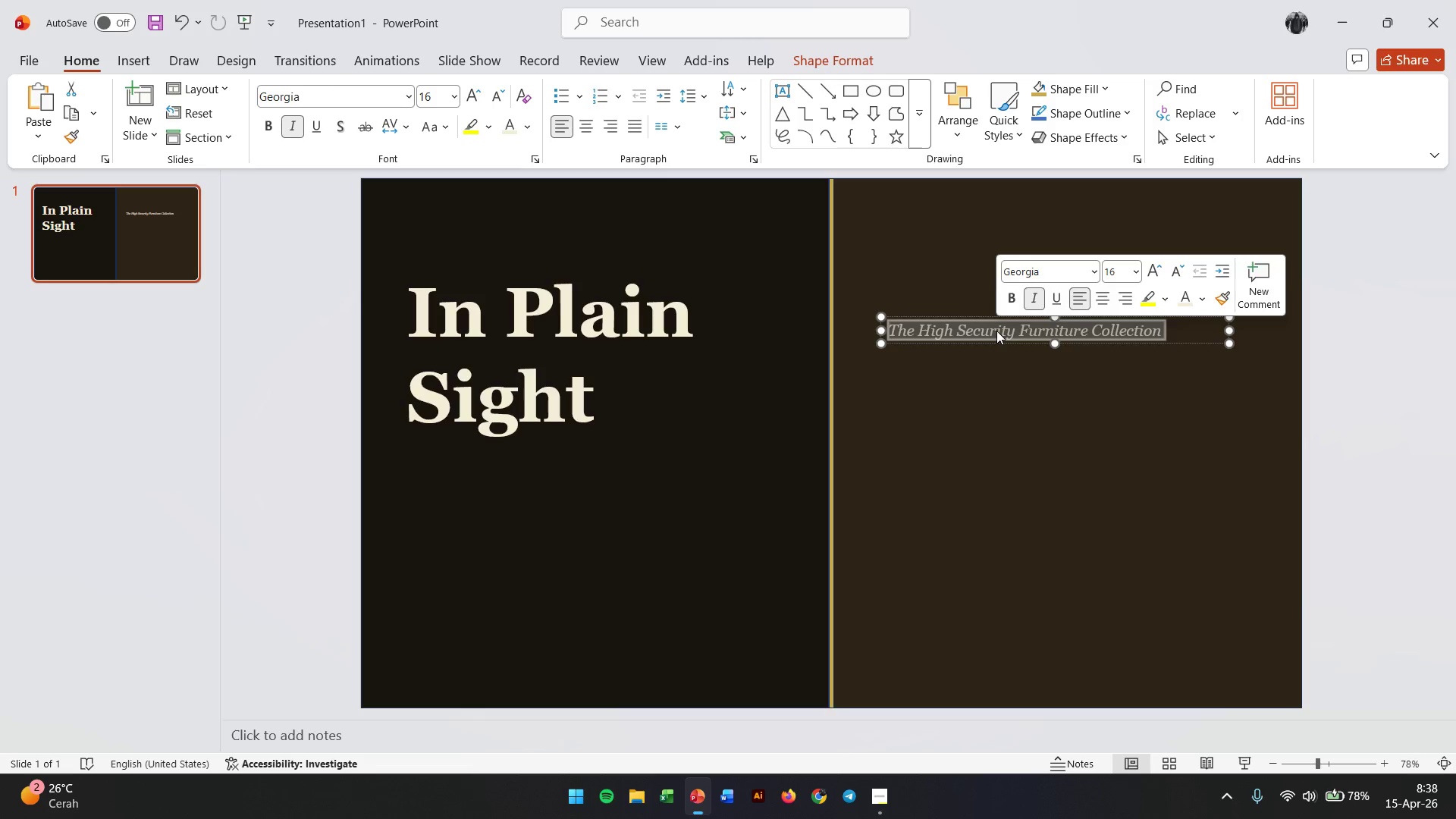 
triple_click([996, 331])
 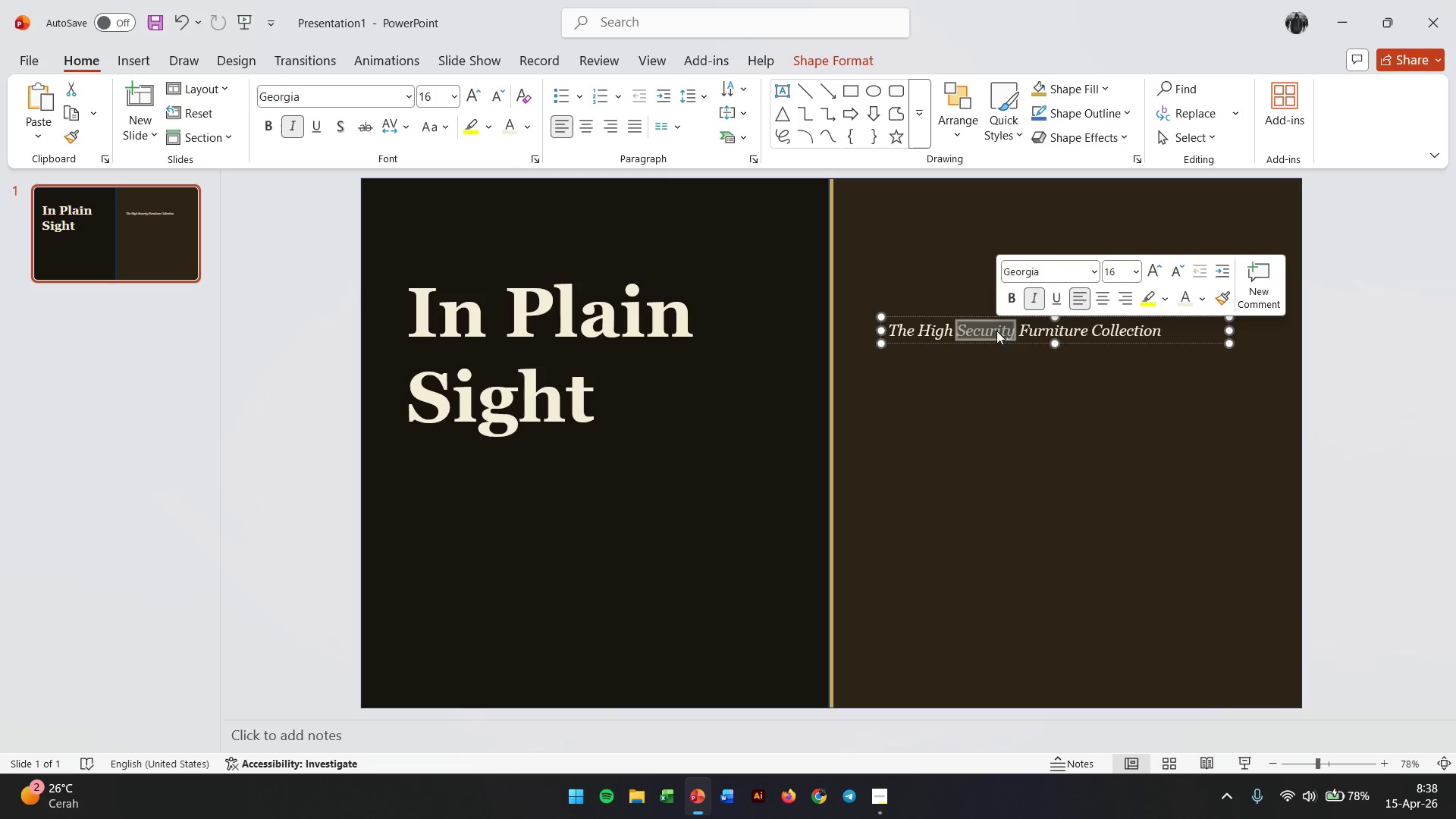 
triple_click([996, 331])
 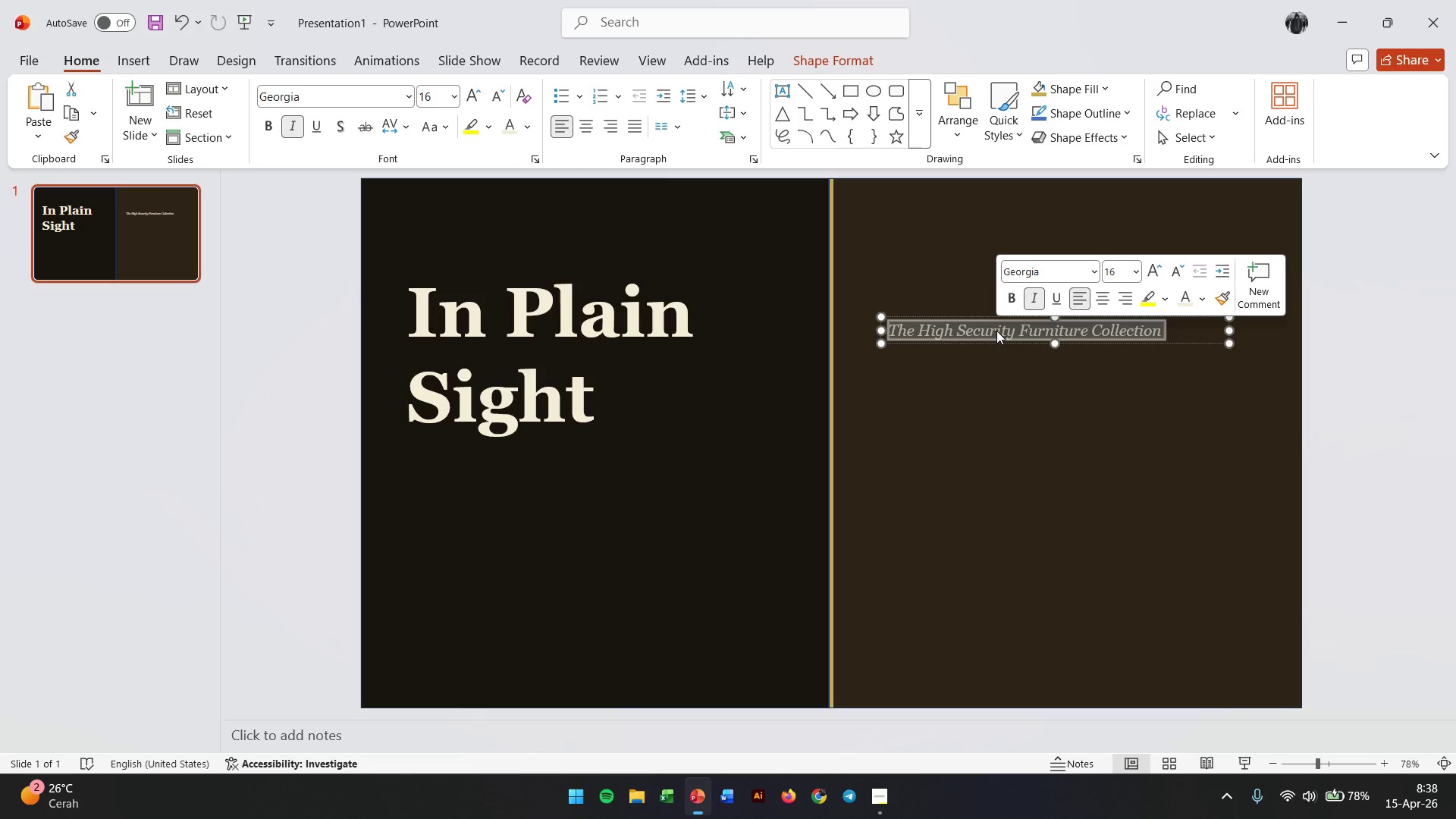 
key(Control+I)
 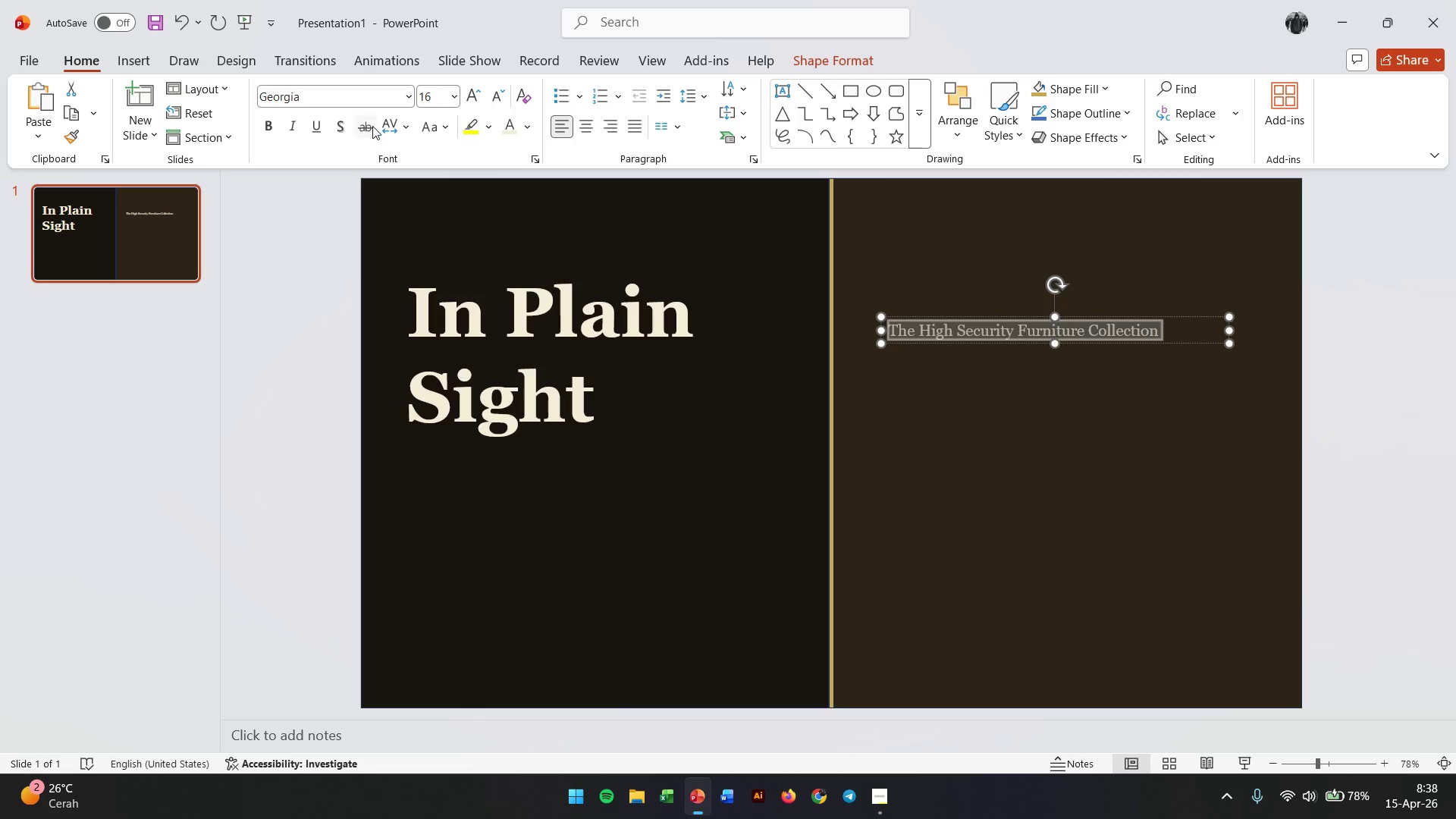 
double_click([336, 102])
 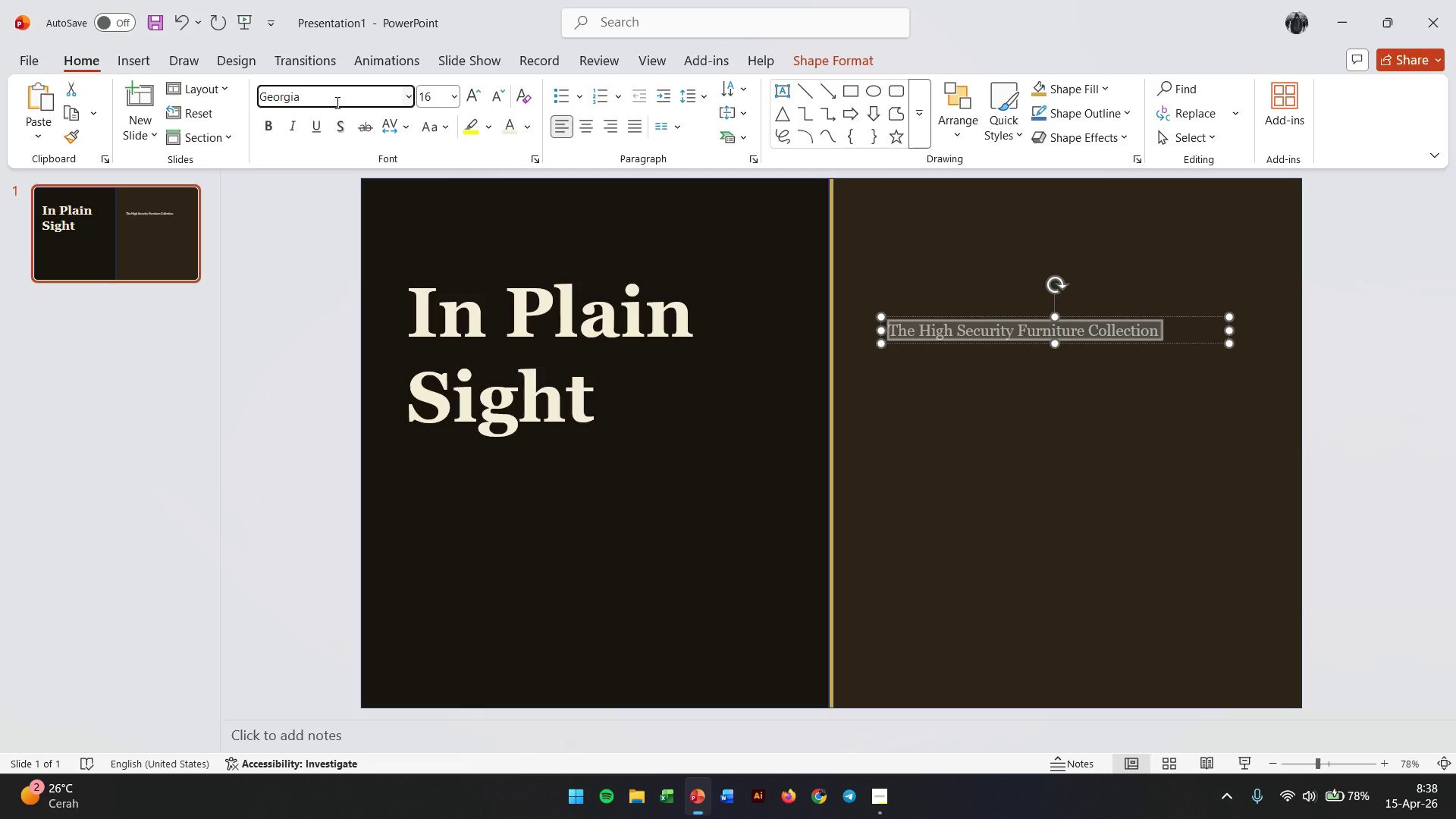 
key(Control+ControlLeft)
 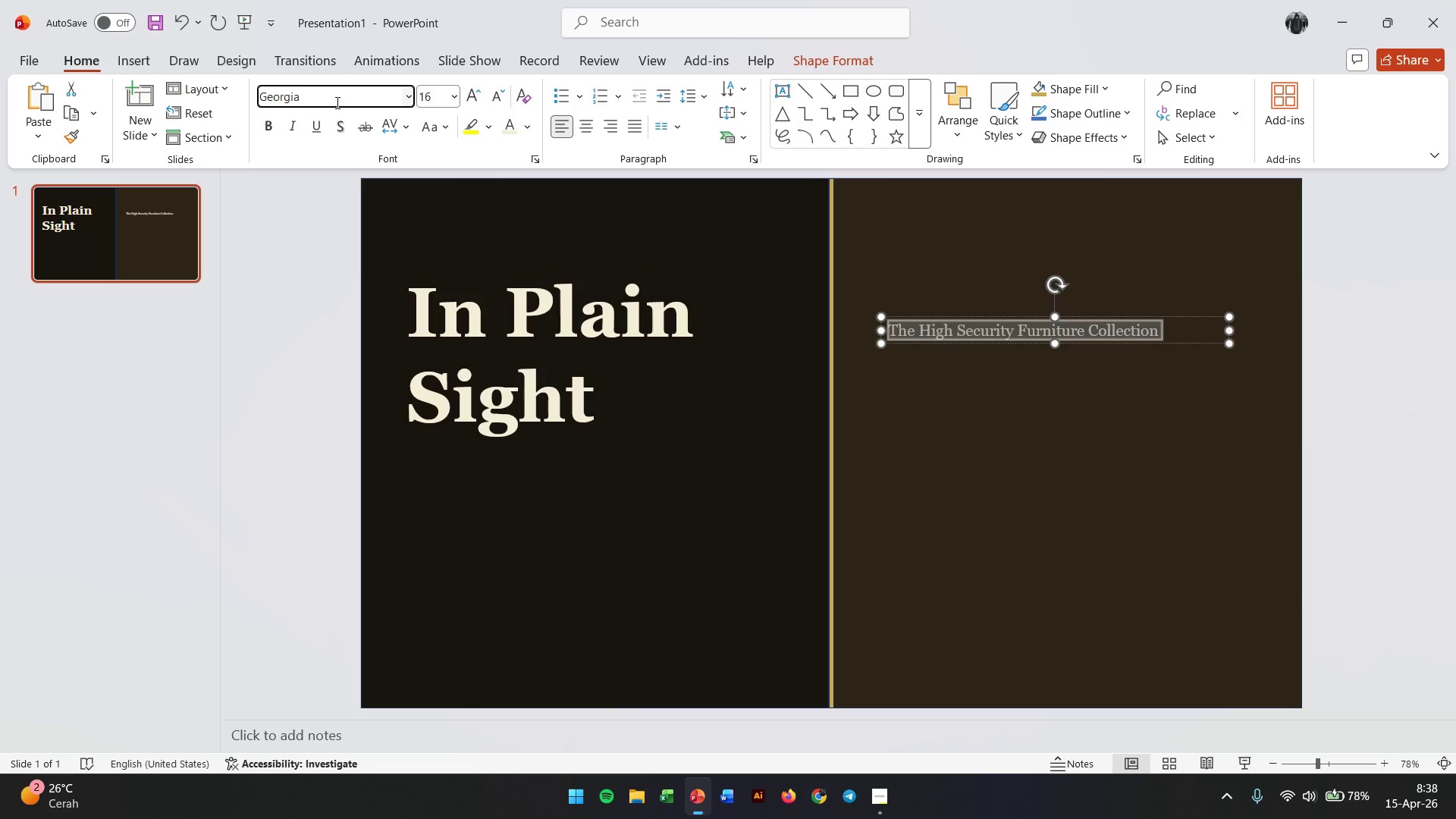 
key(Control+A)
 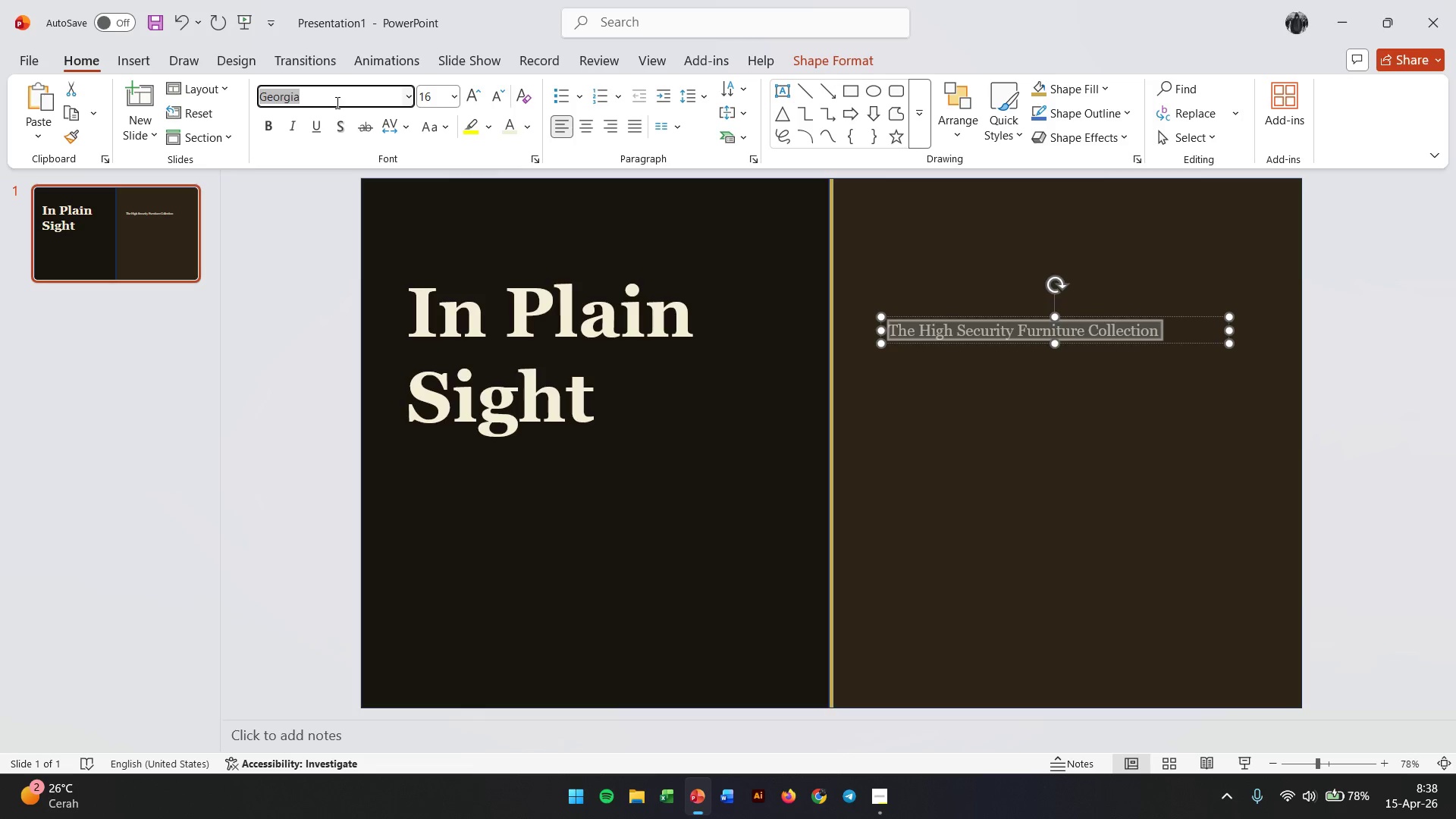 
type(cali)
 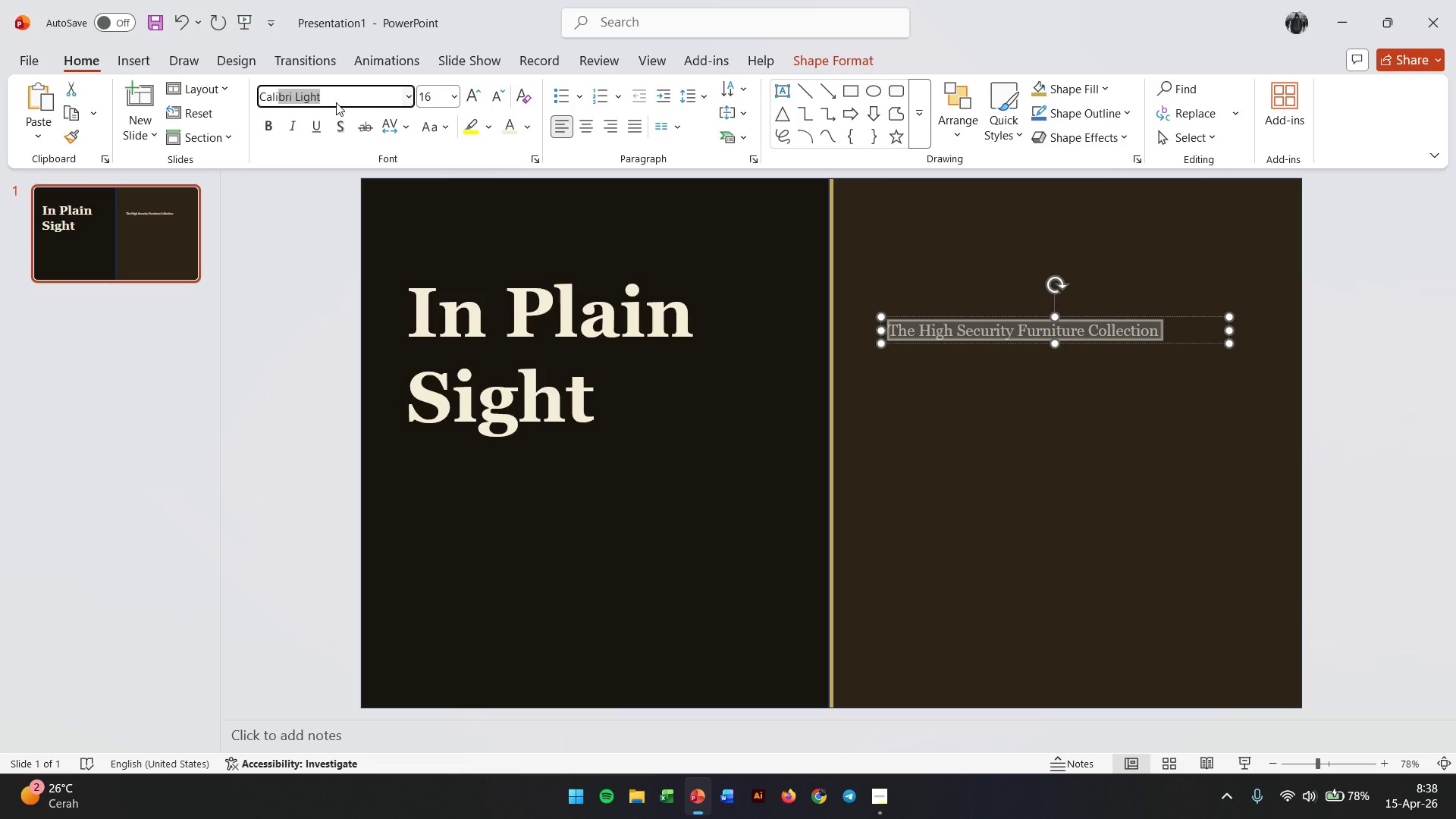 
key(Control+ArrowRight)
 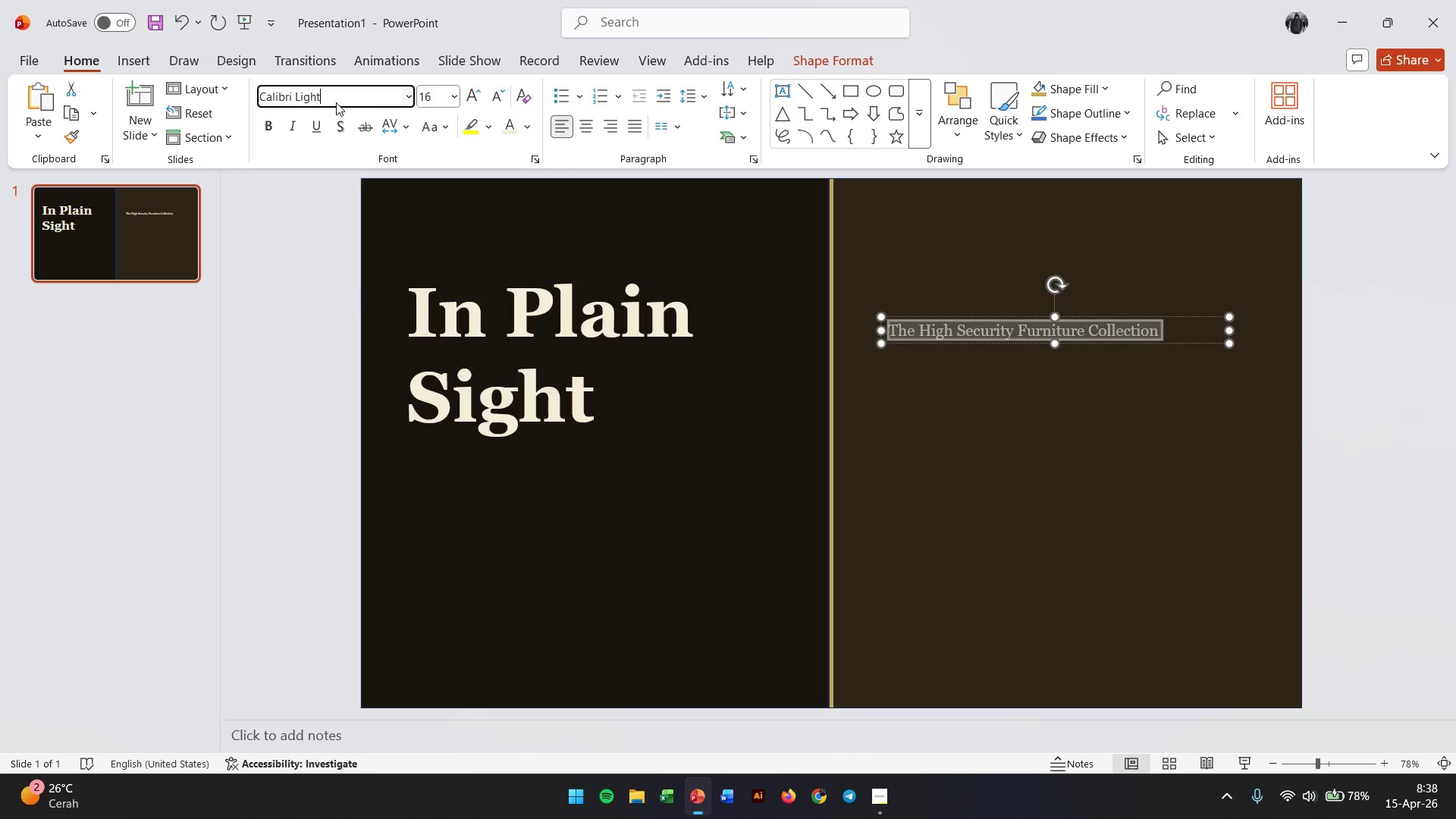 
key(Backspace)
 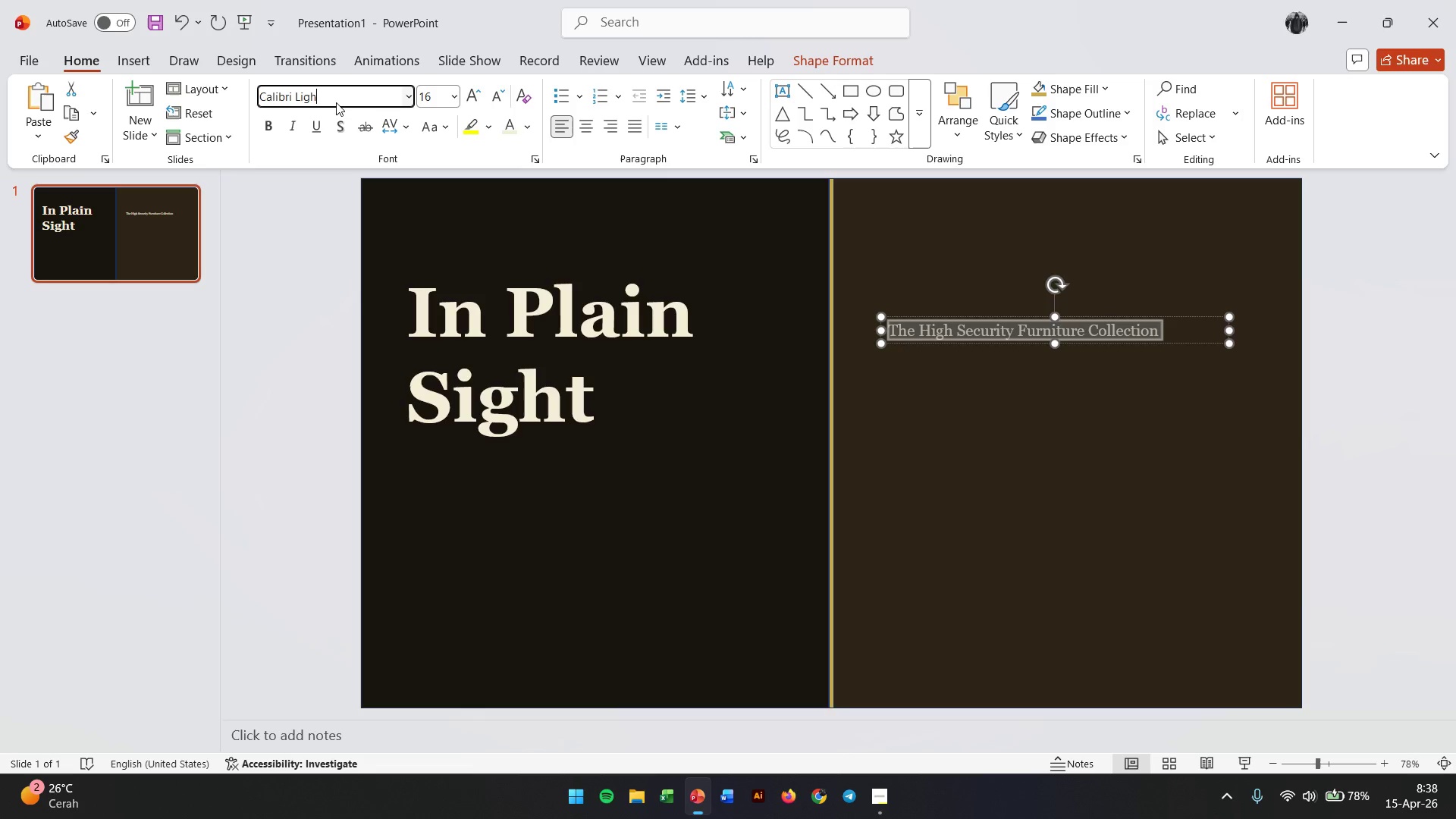 
key(Backspace)
 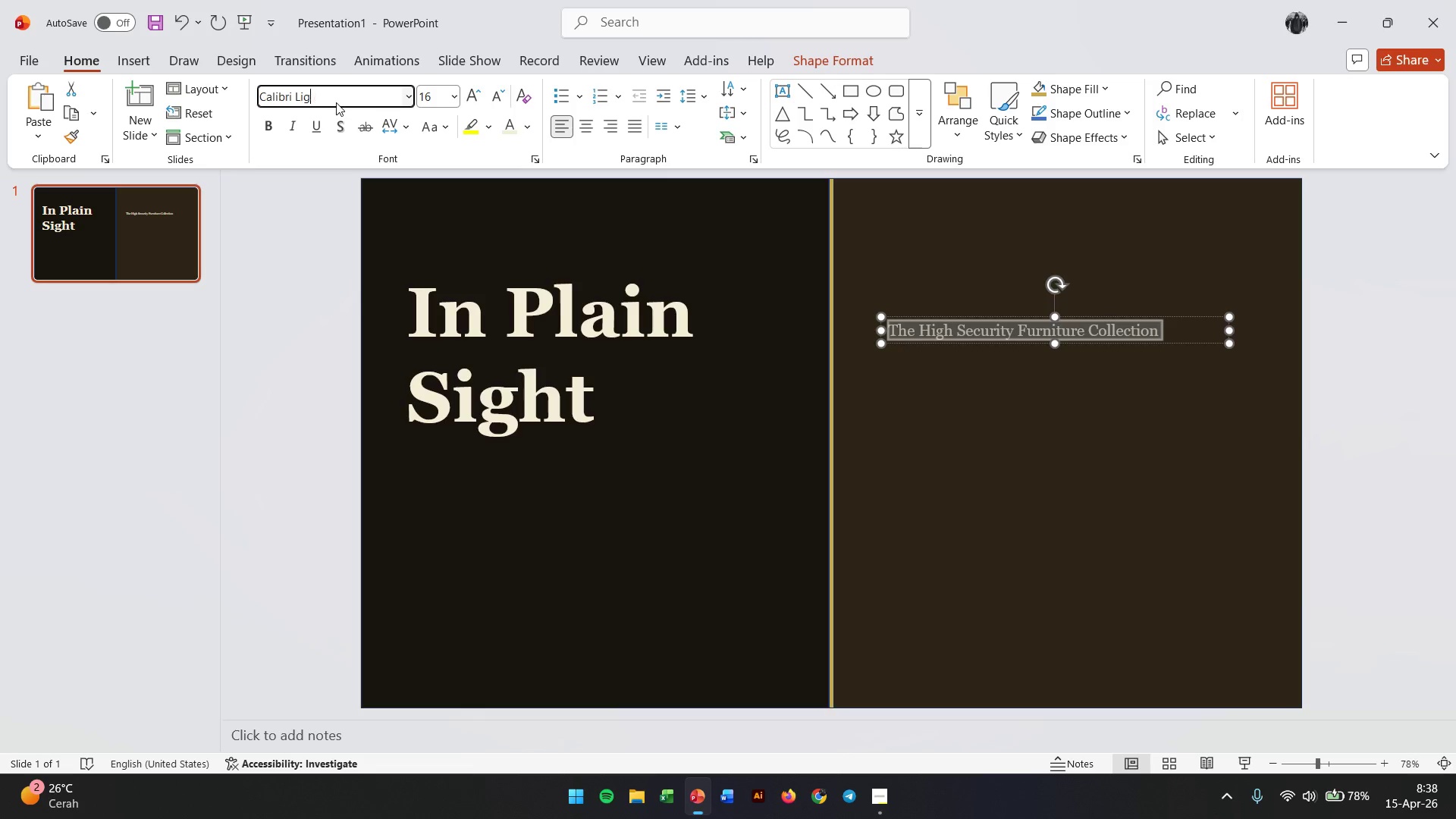 
key(Backspace)
 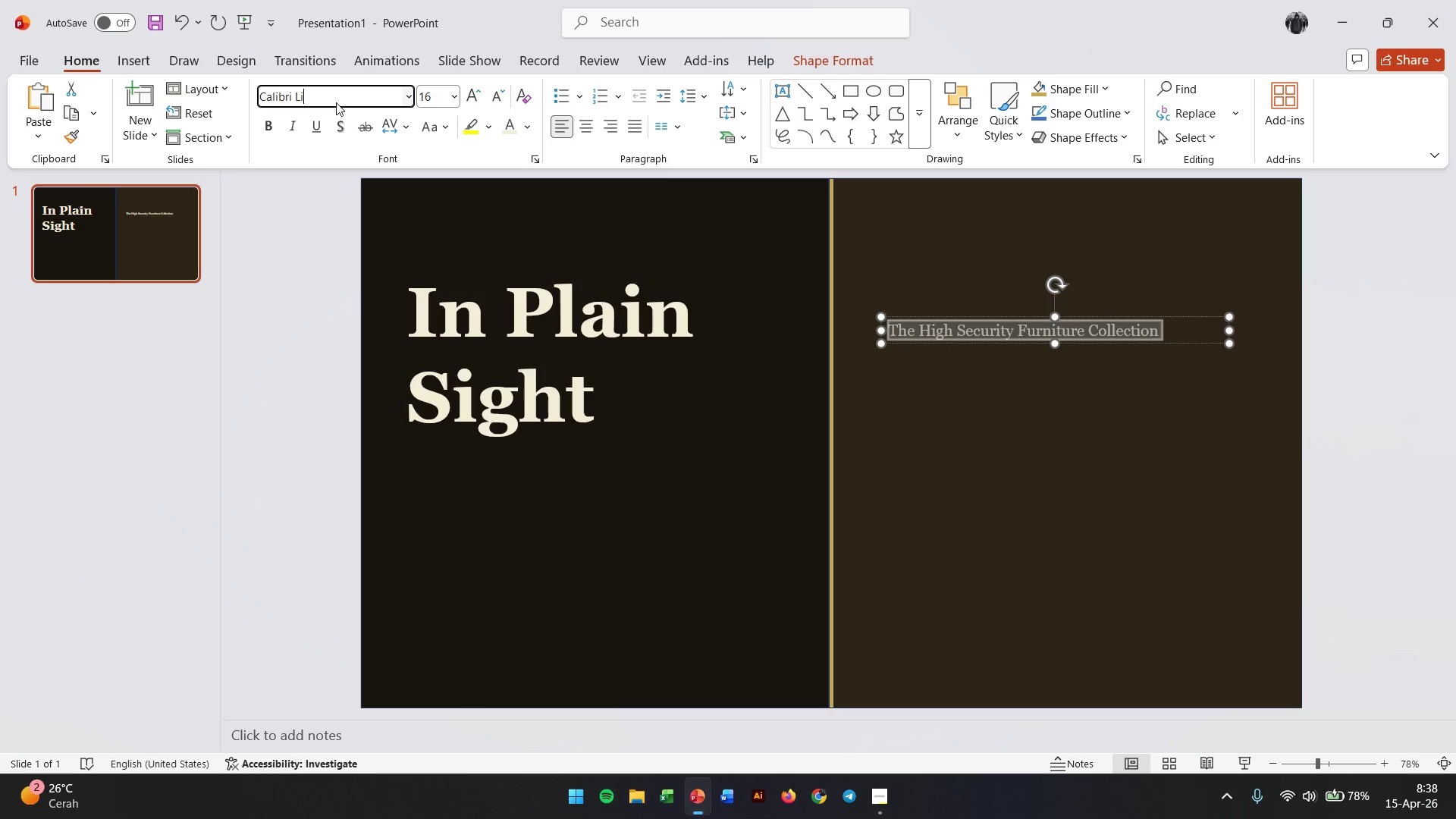 
key(Backspace)
 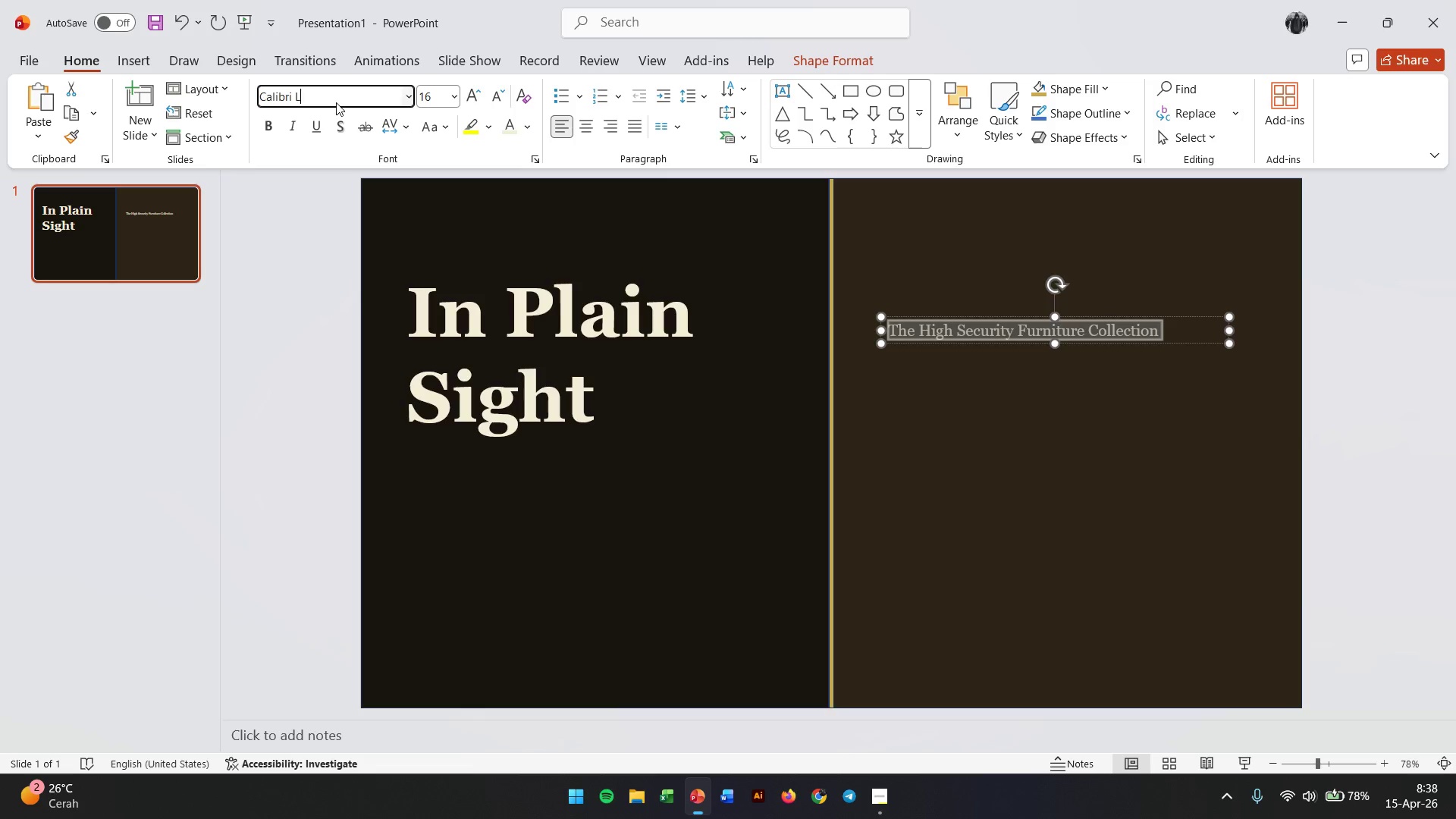 
key(Backspace)
 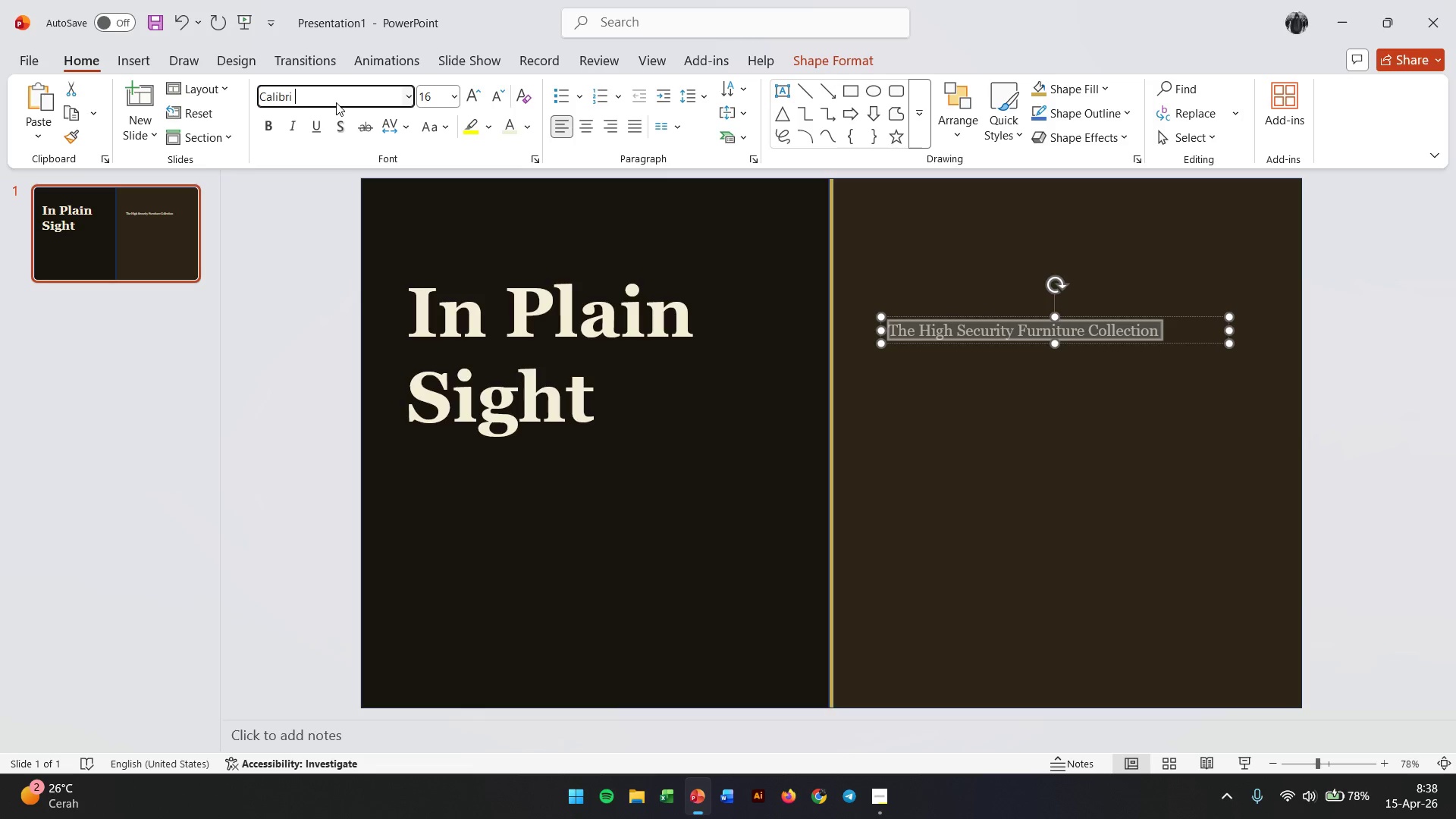 
key(Backspace)
 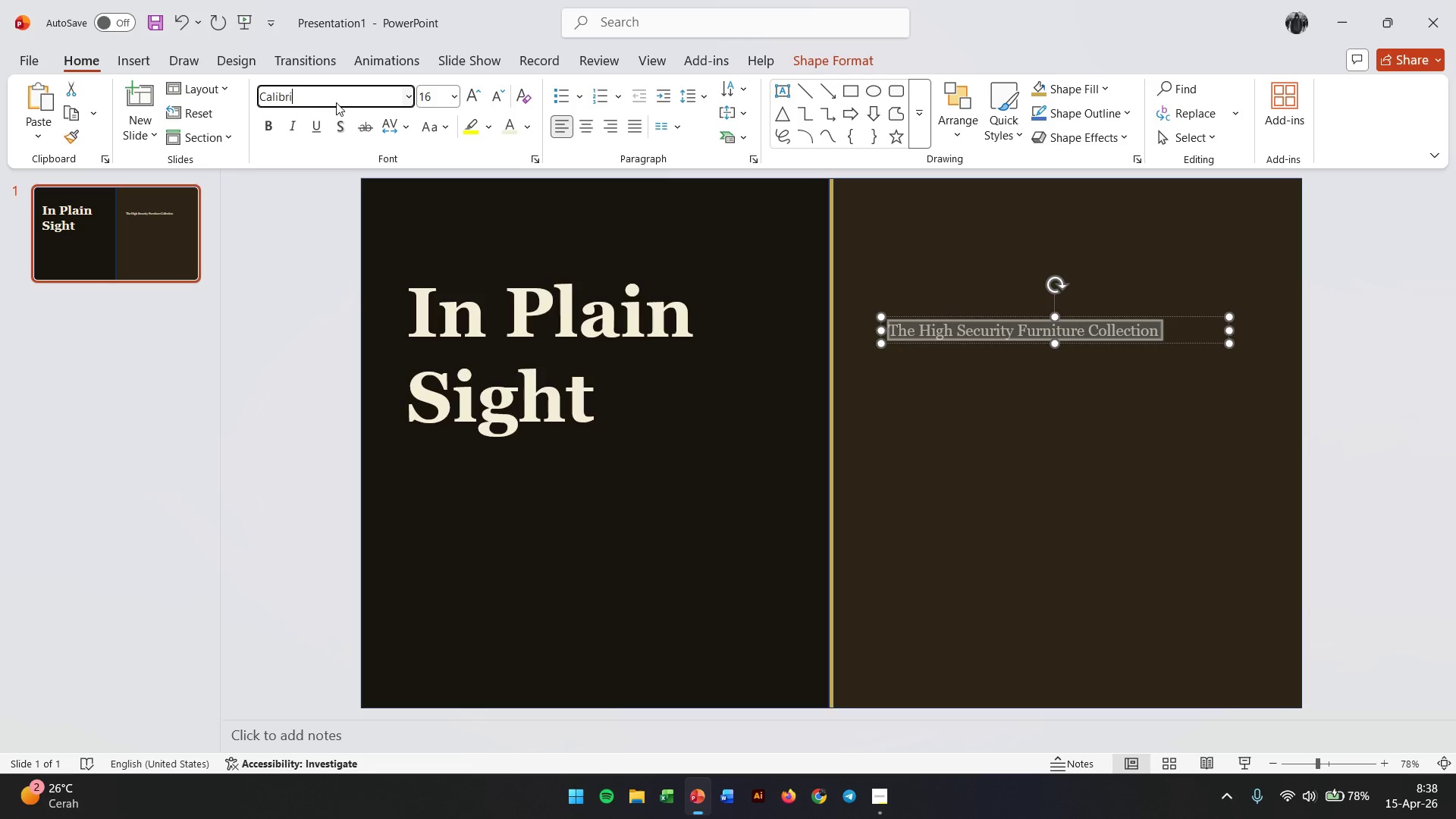 
key(Enter)
 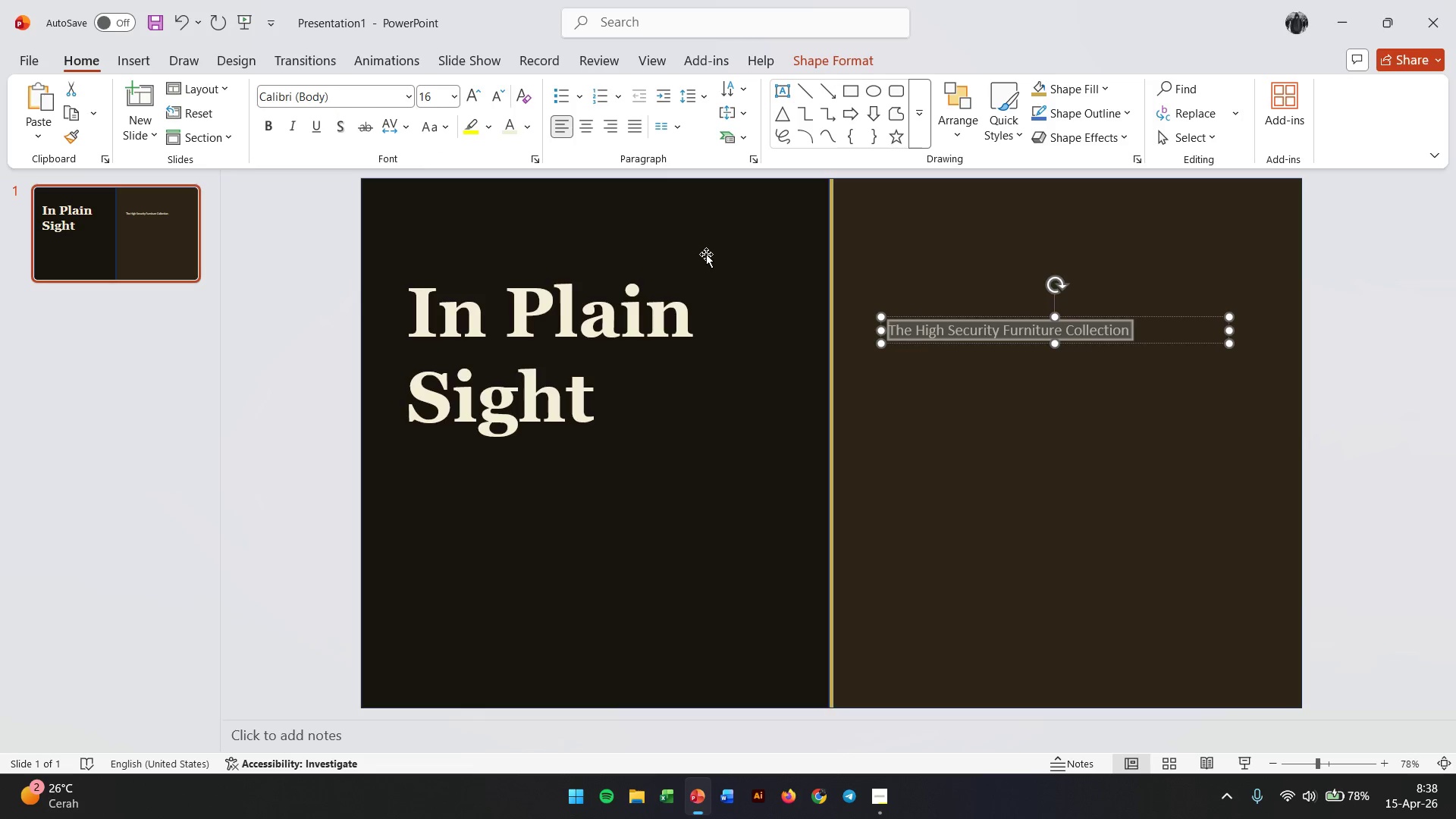 
type(Be Spoken Hidden Rooms)
 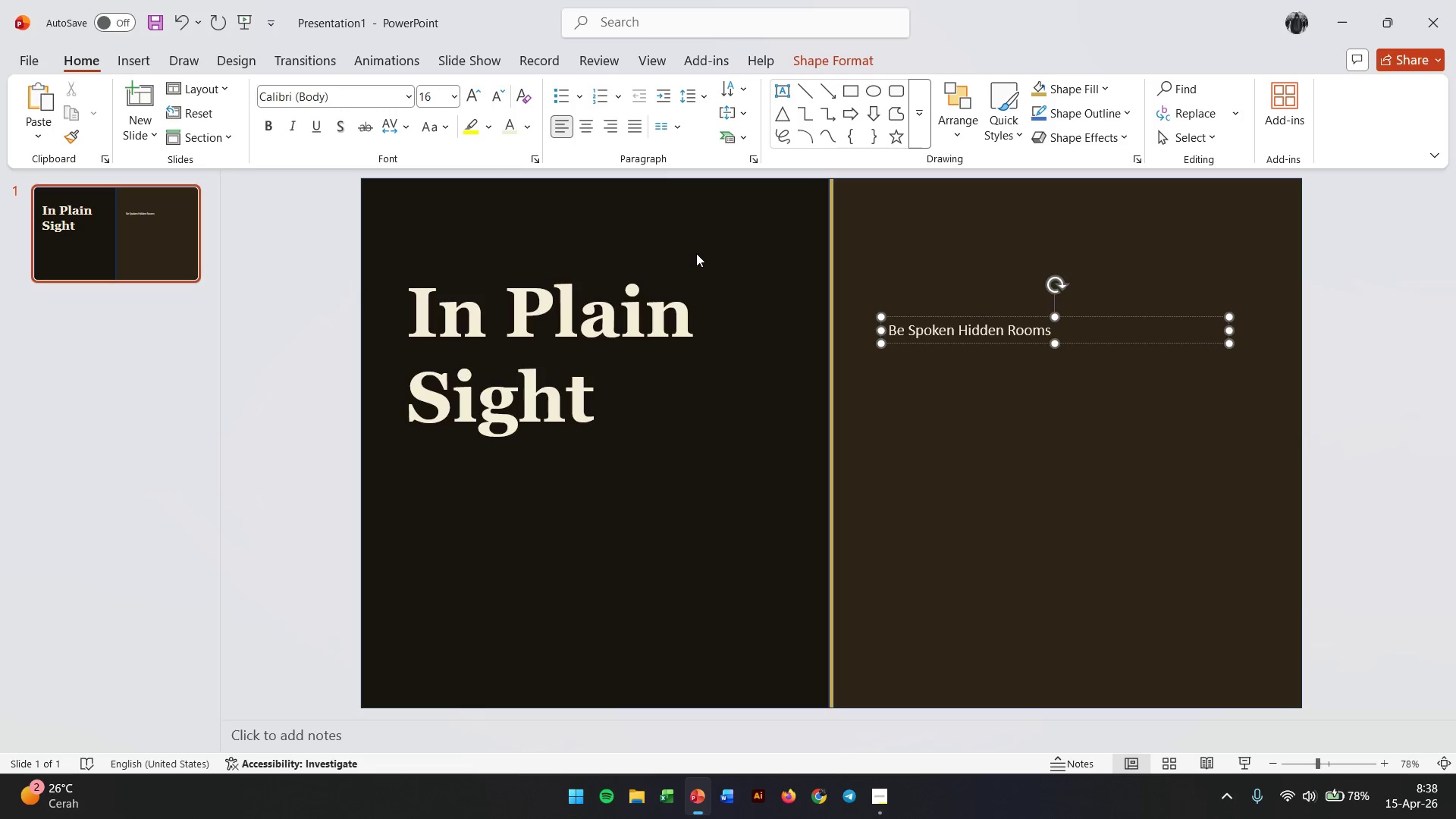 
key(Enter)
 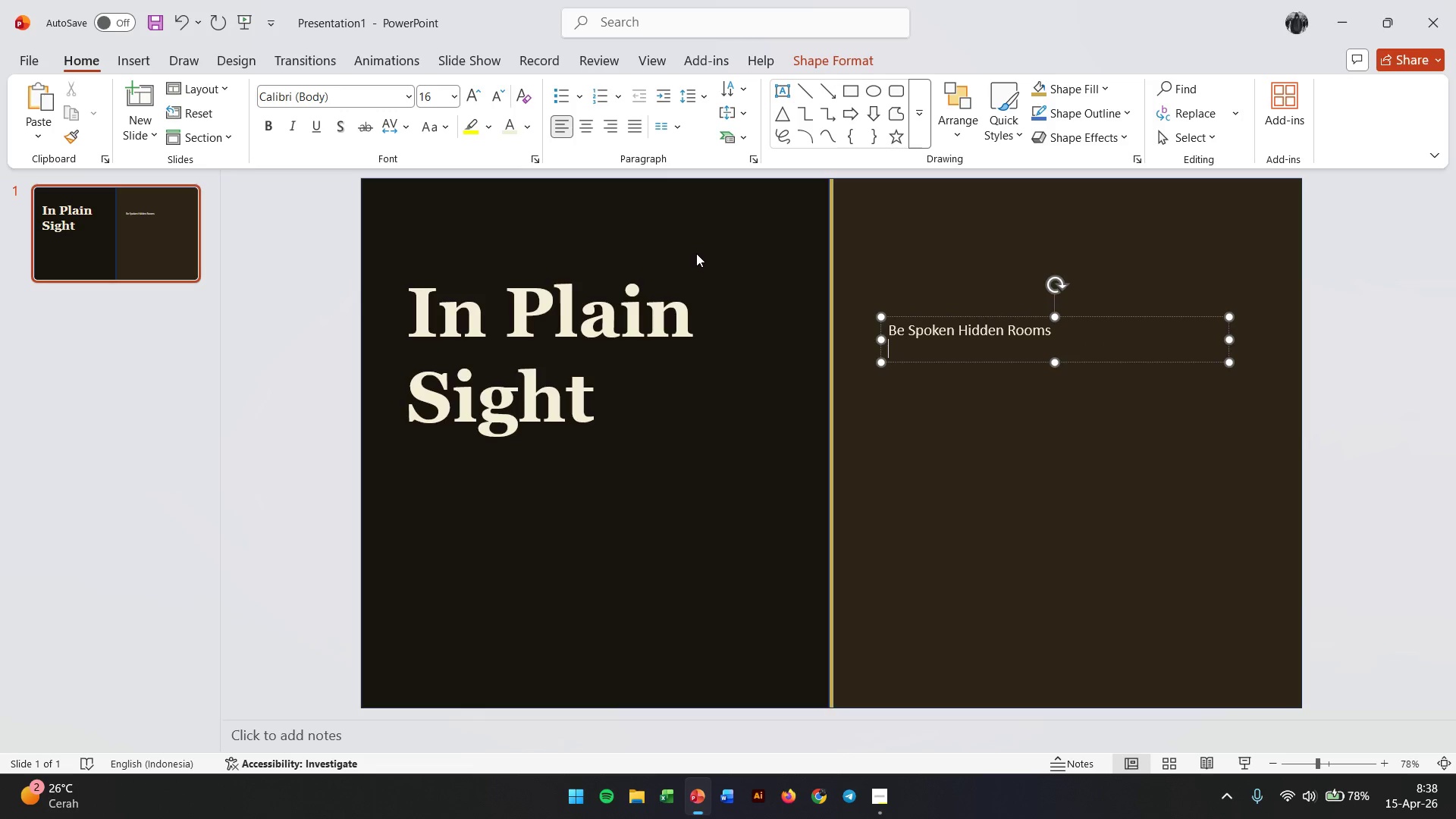 
type(& Stealth Furniture)
 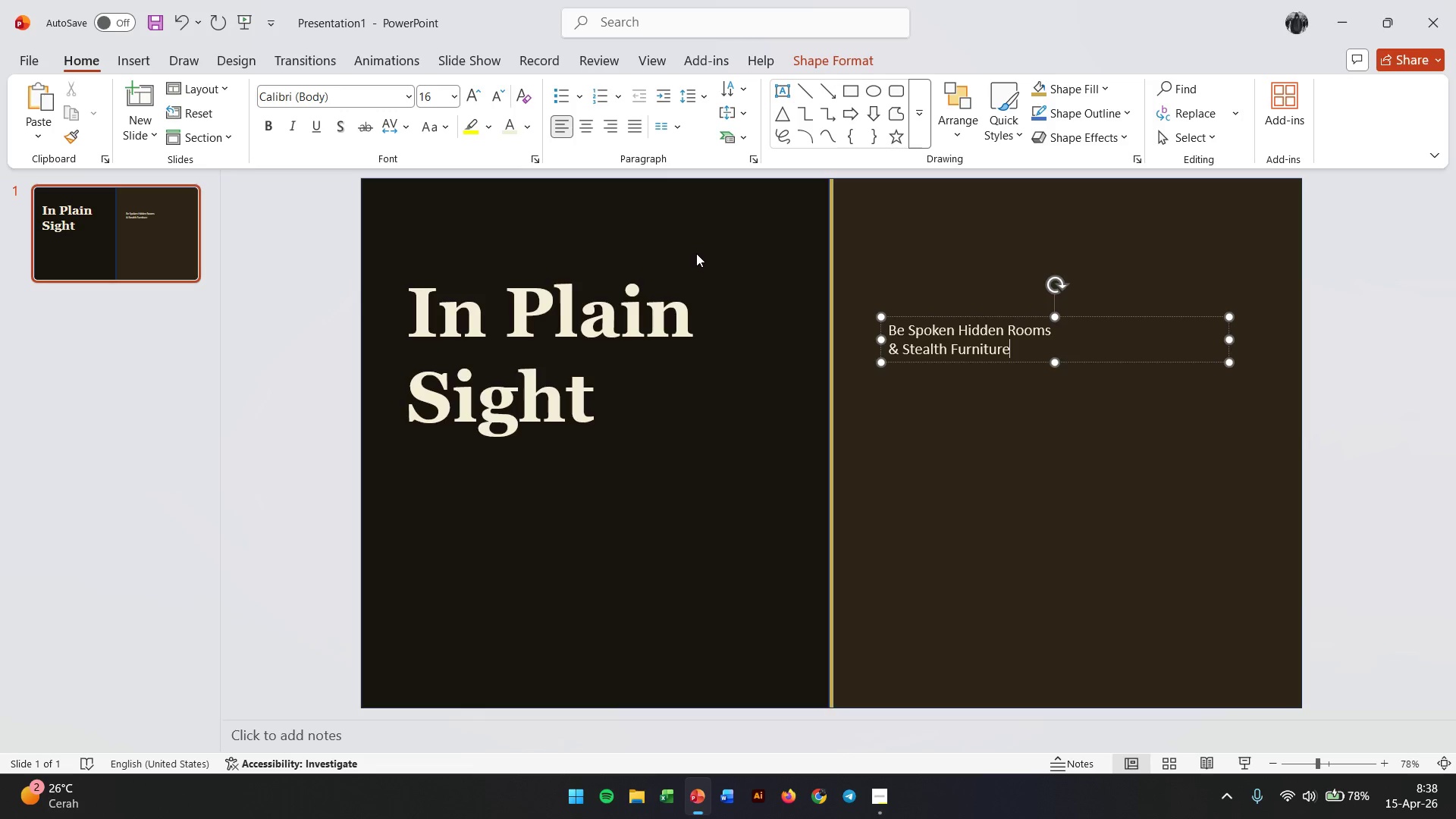 
key(Enter)
 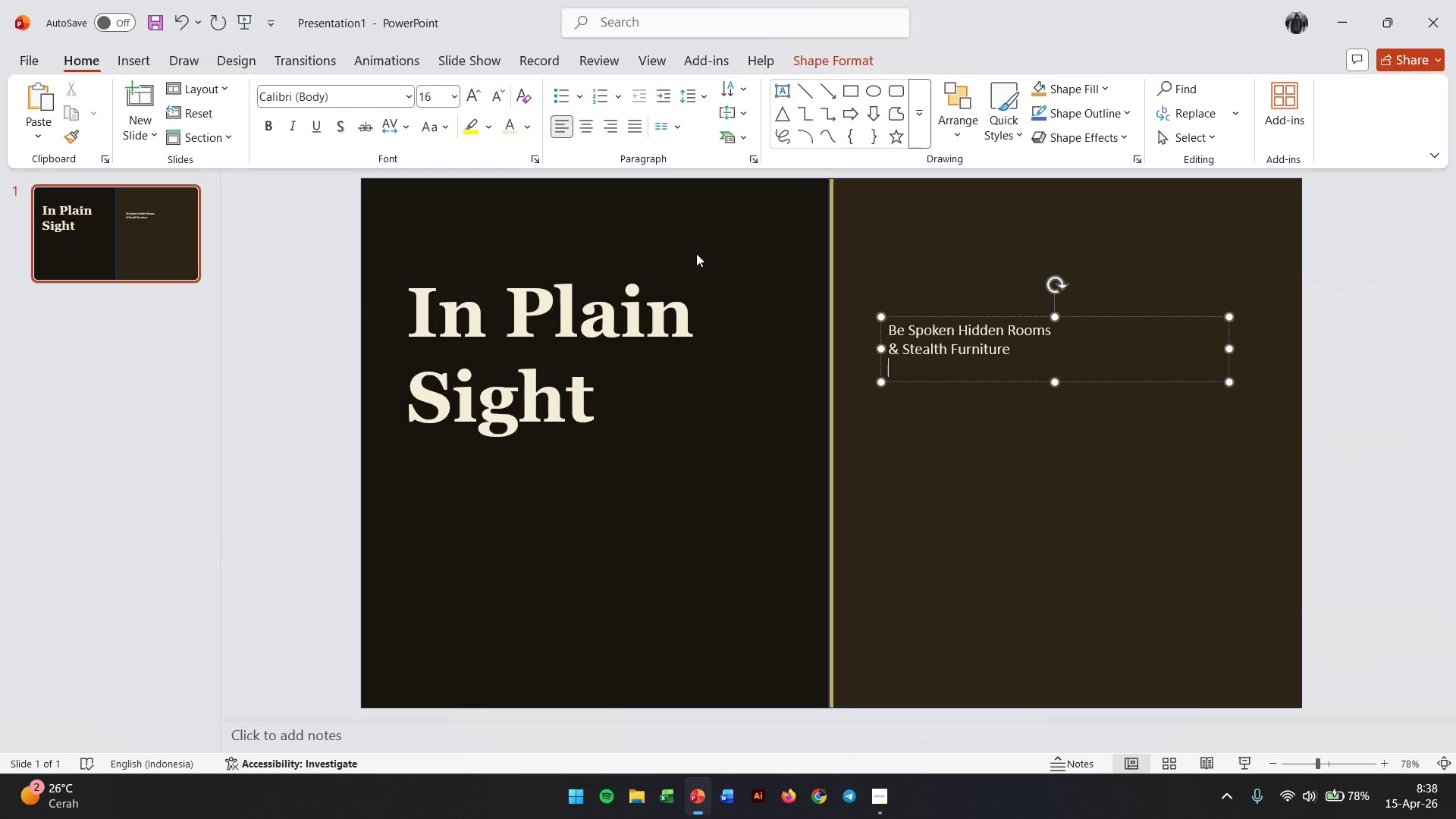 
type(For )
key(Backspace)
key(Backspace)
key(Backspace)
key(Backspace)
type(for the Discerning Estate)
 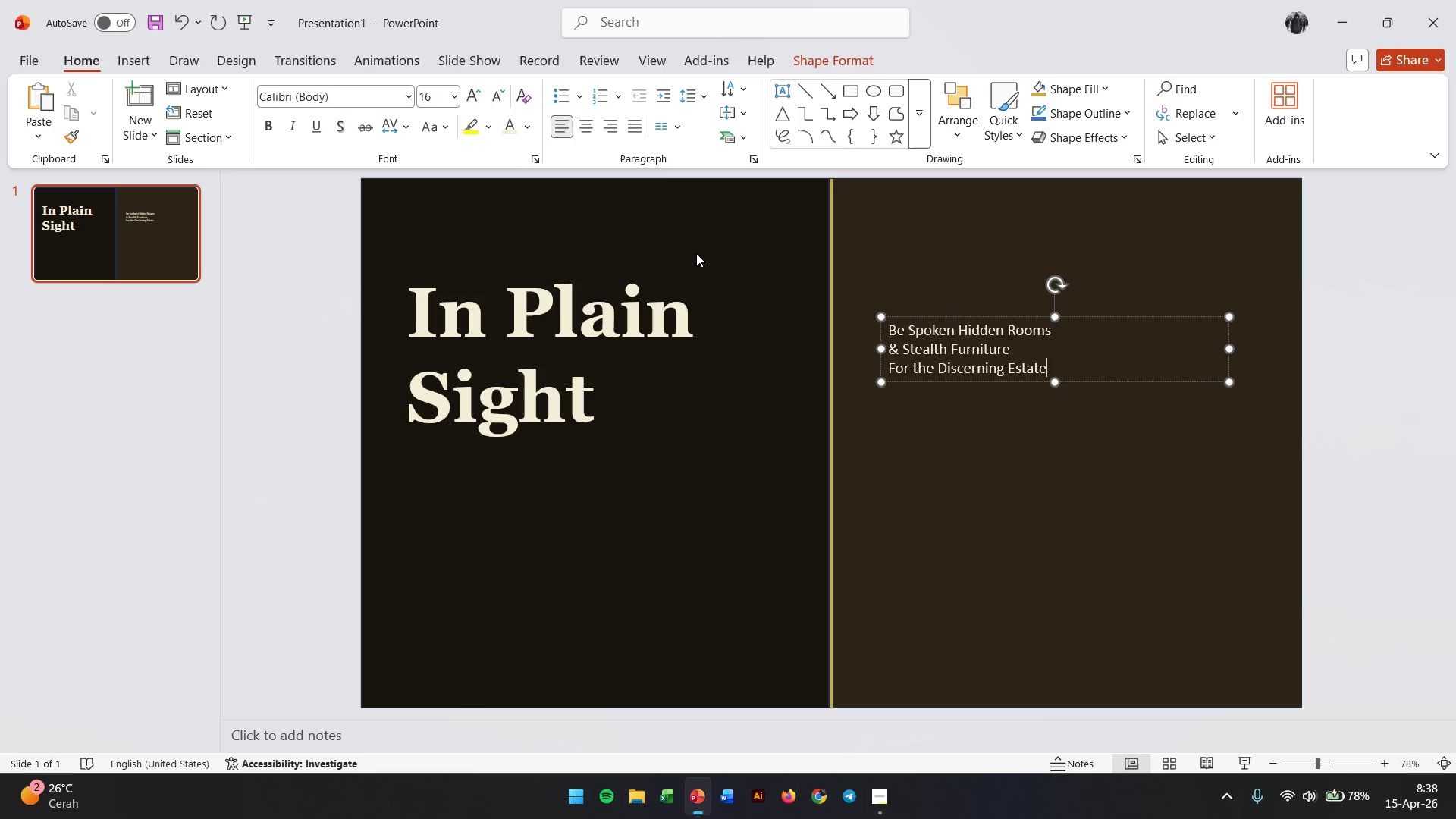 
left_click([1188, 455])
 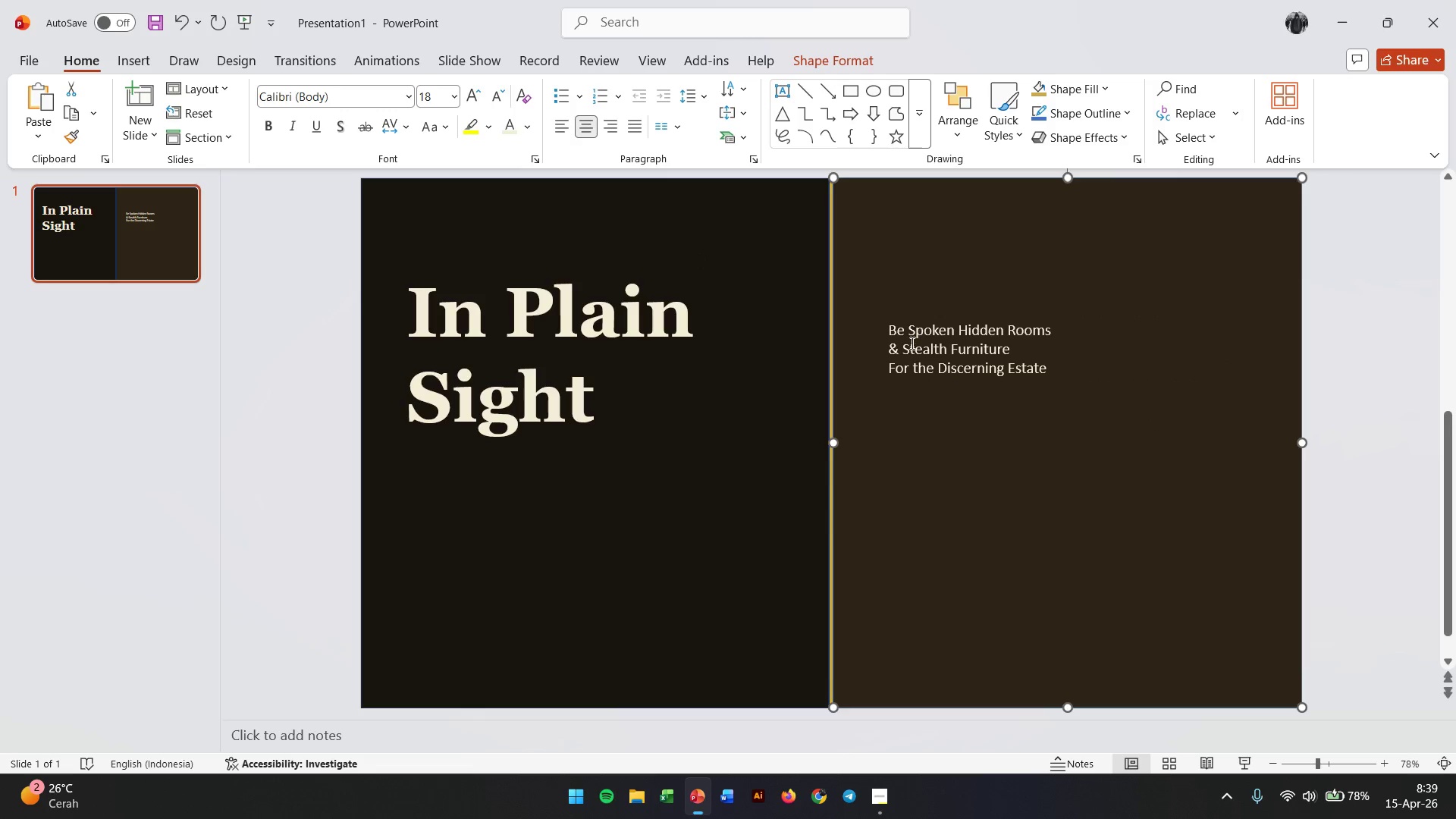 
left_click([911, 343])
 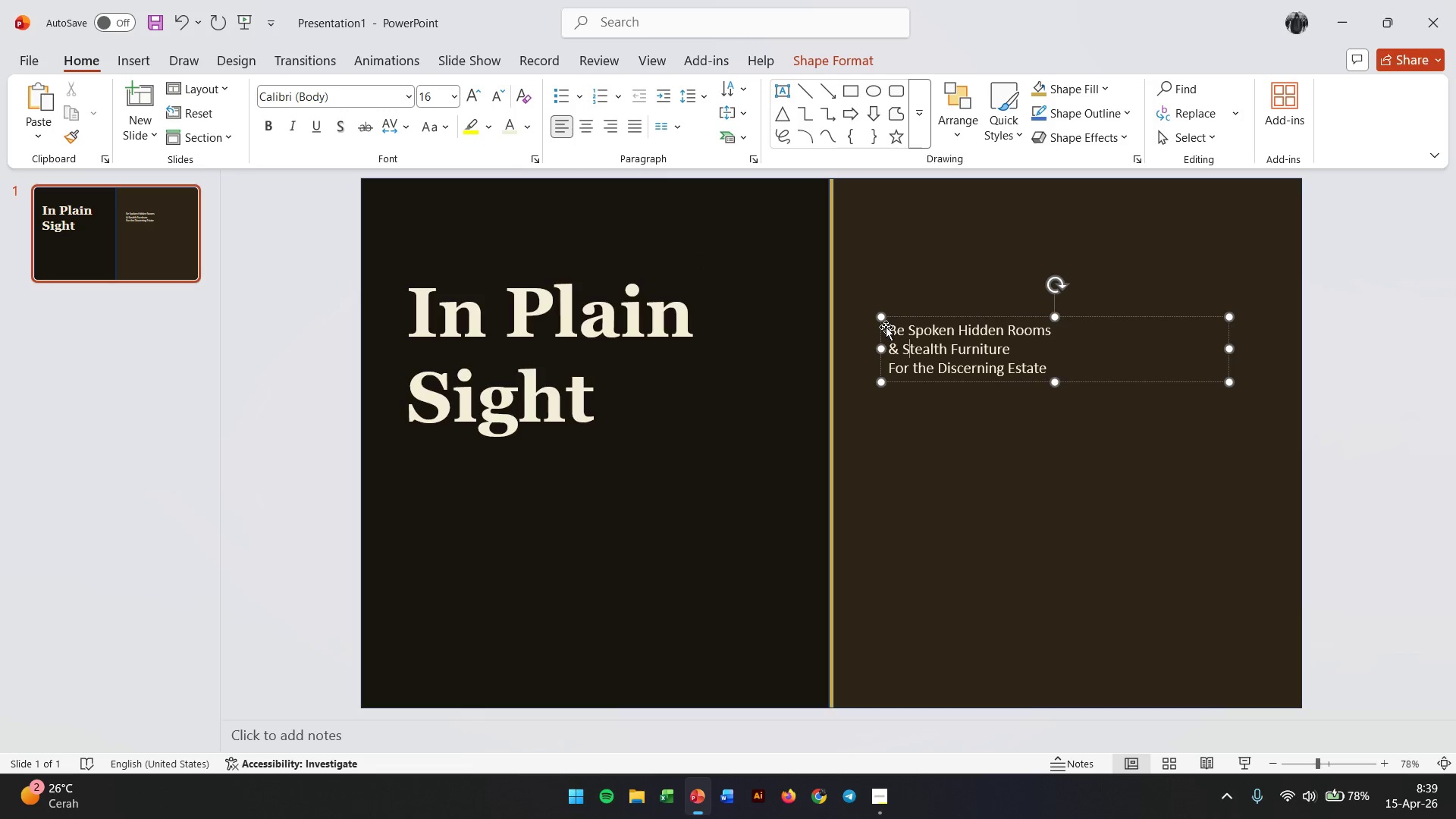 
left_click_drag(start_coordinate=[886, 327], to_coordinate=[871, 326])
 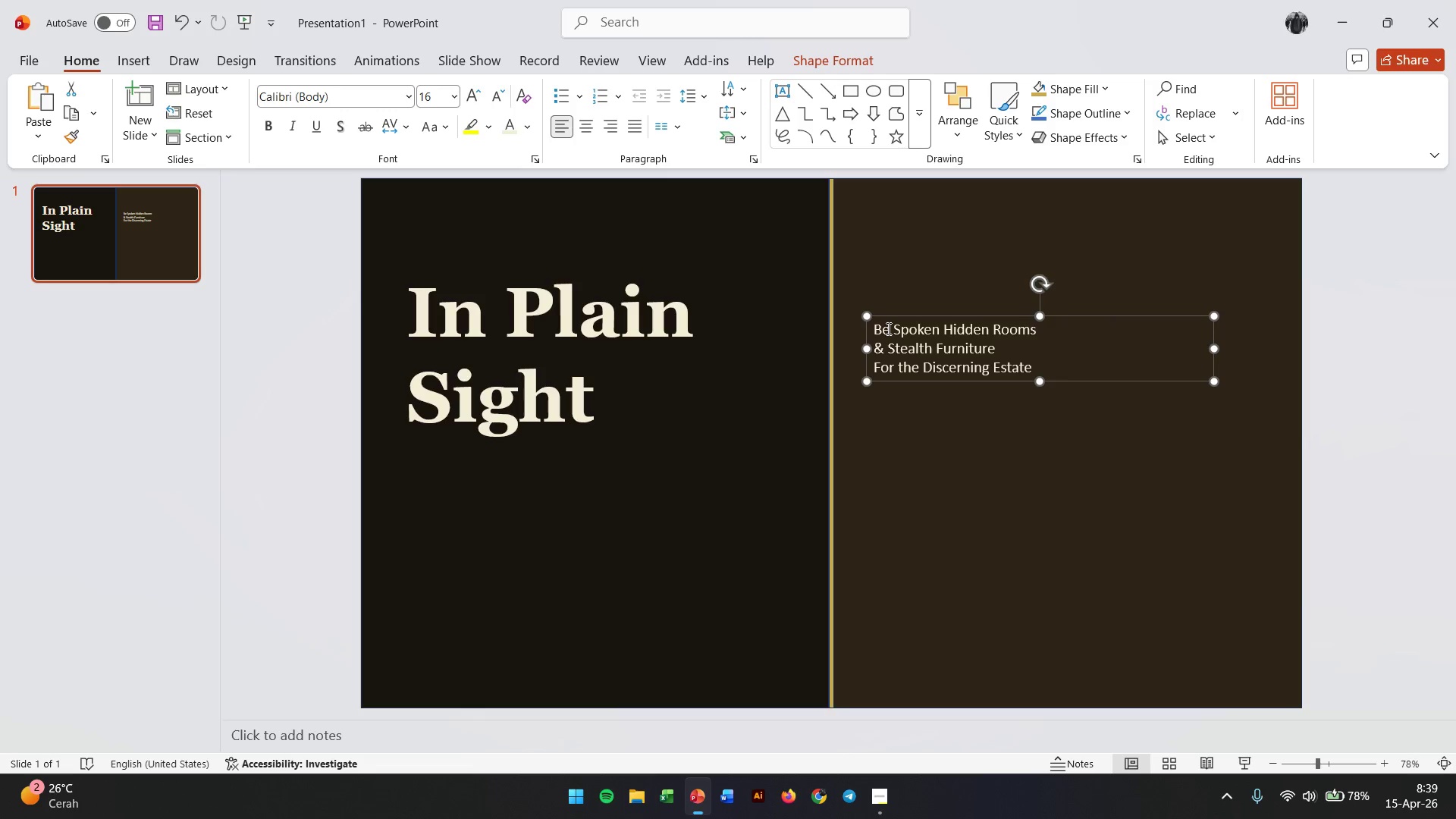 
double_click([887, 328])
 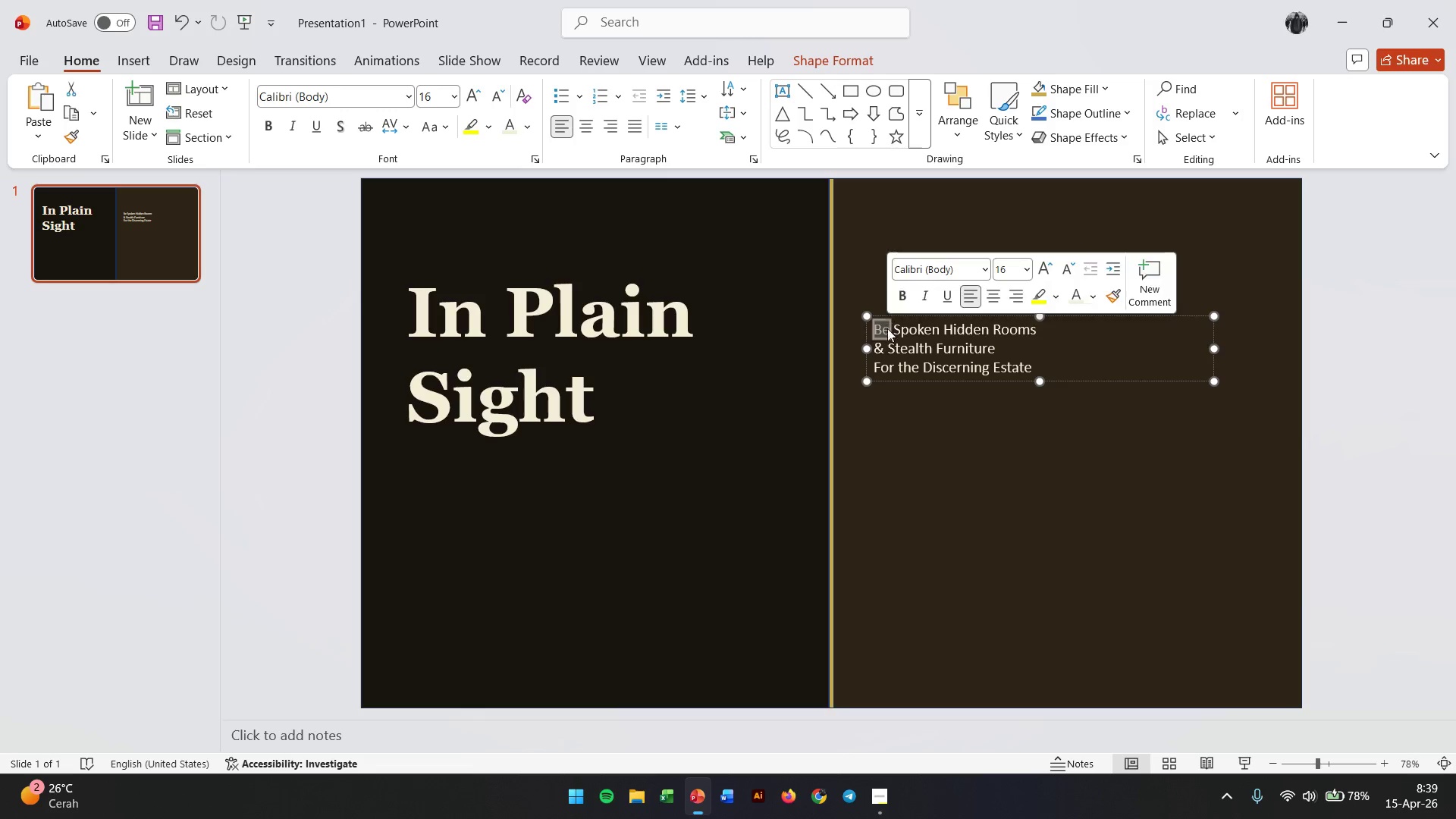 
triple_click([887, 328])
 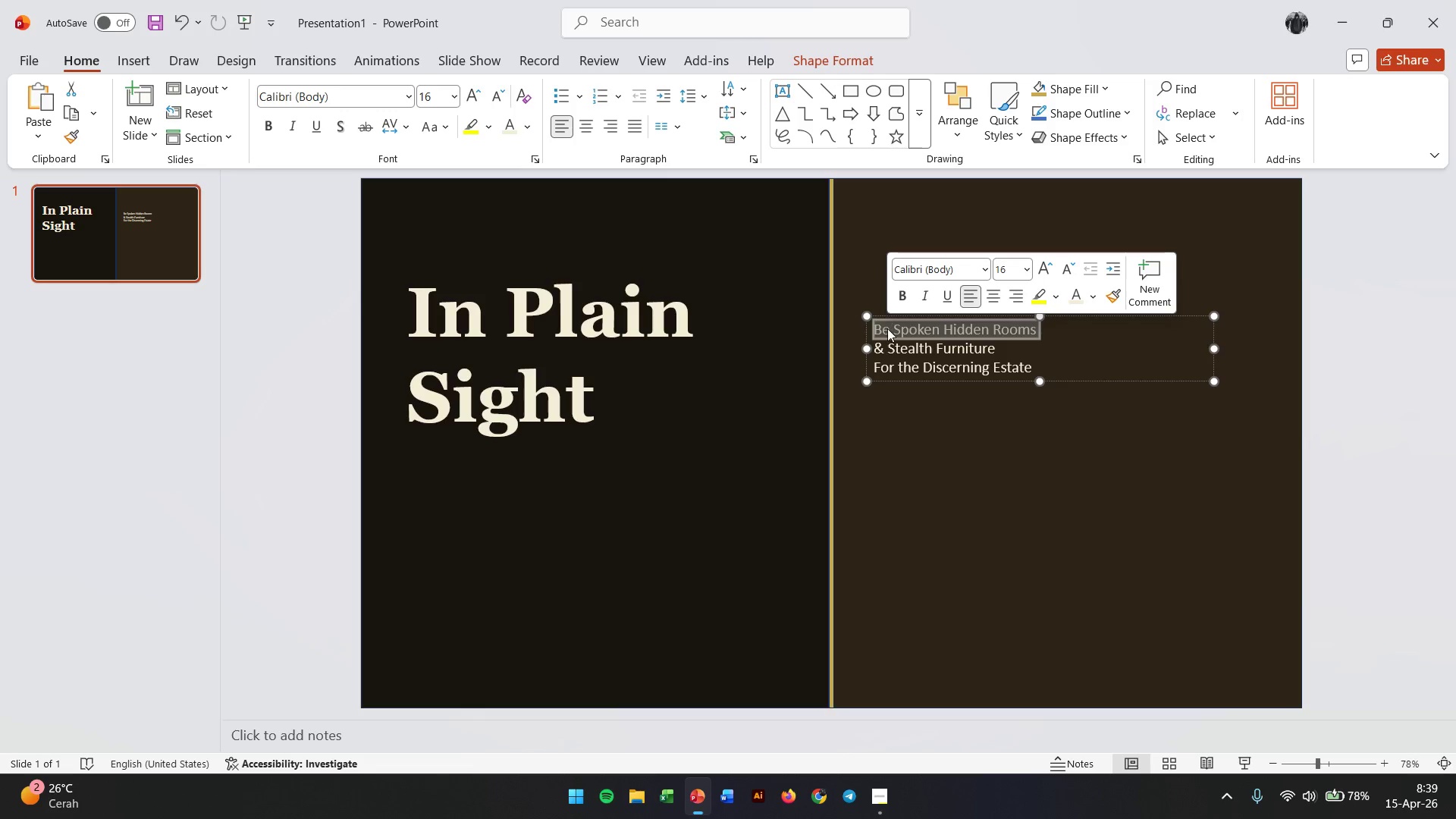 
triple_click([887, 328])
 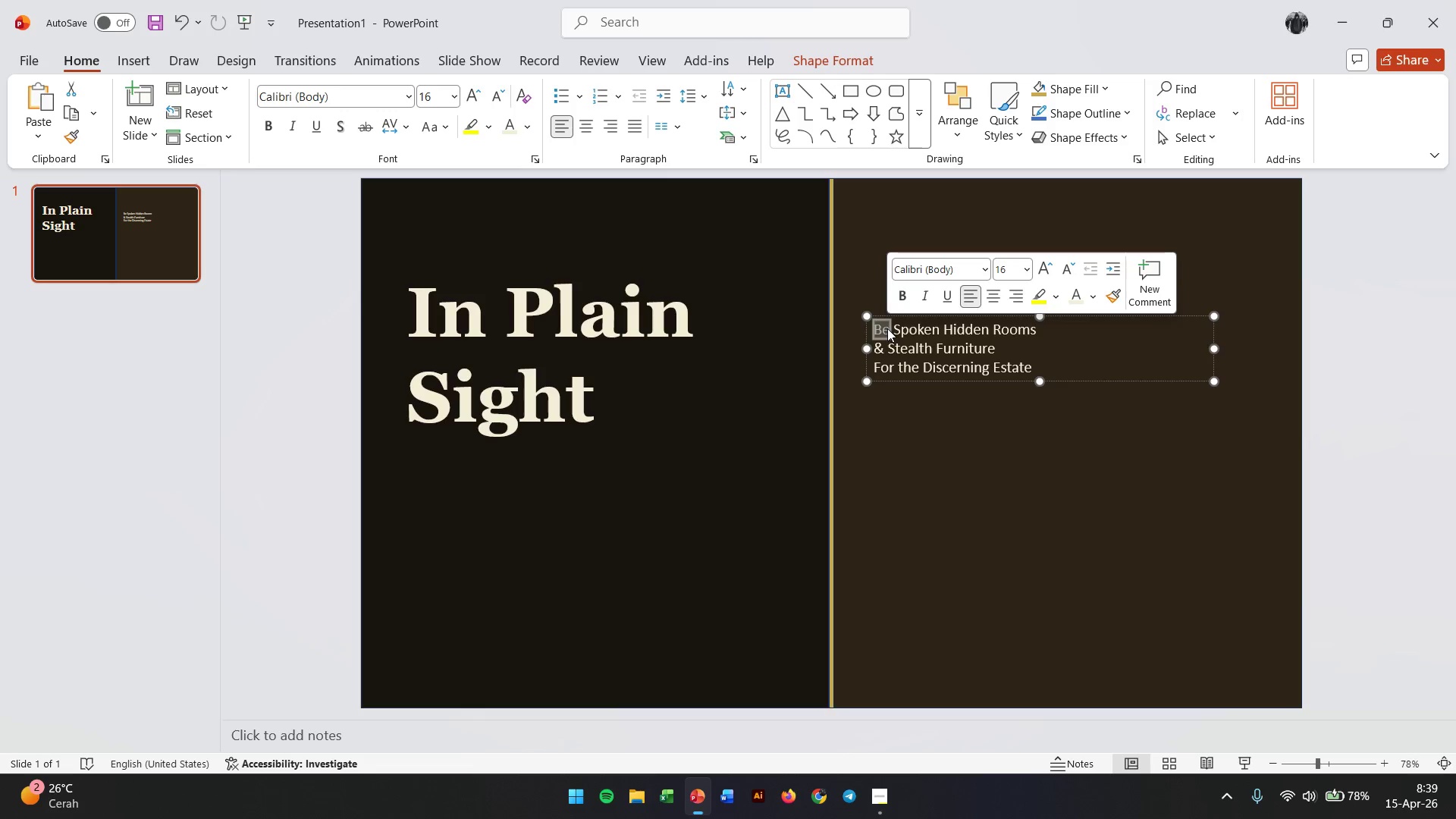 
triple_click([887, 328])
 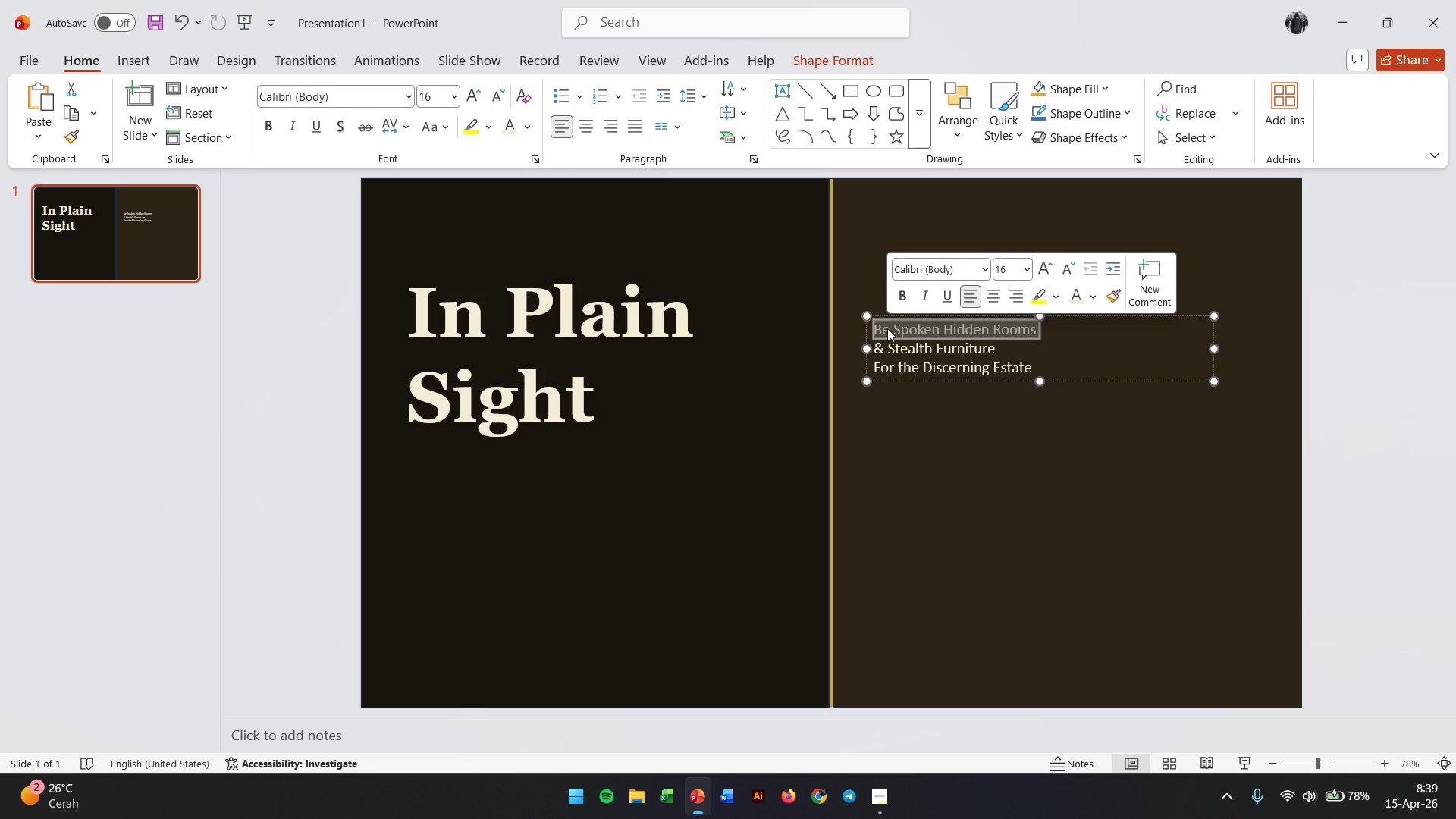 
key(Control+ControlLeft)
 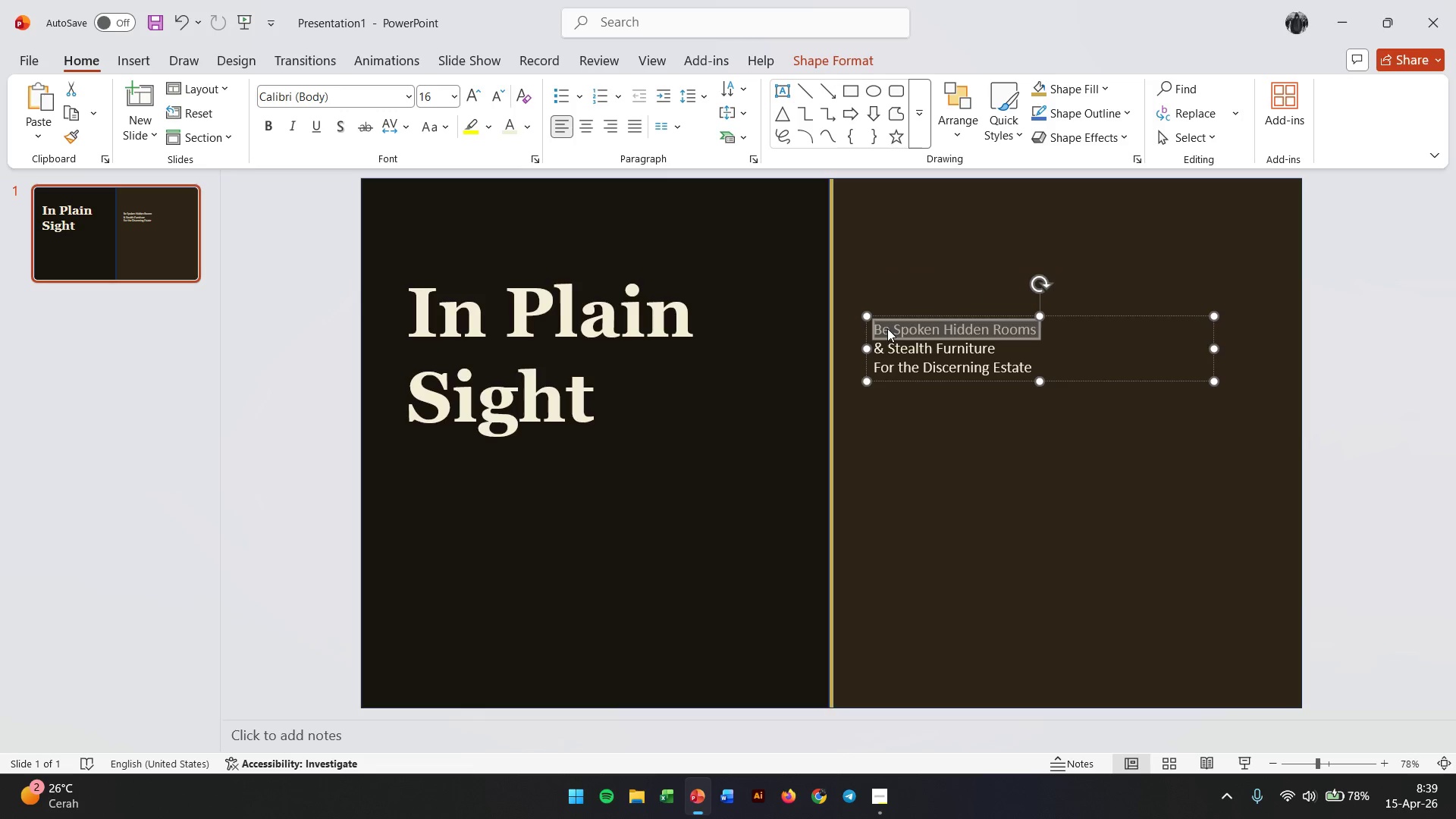 
key(Control+A)
 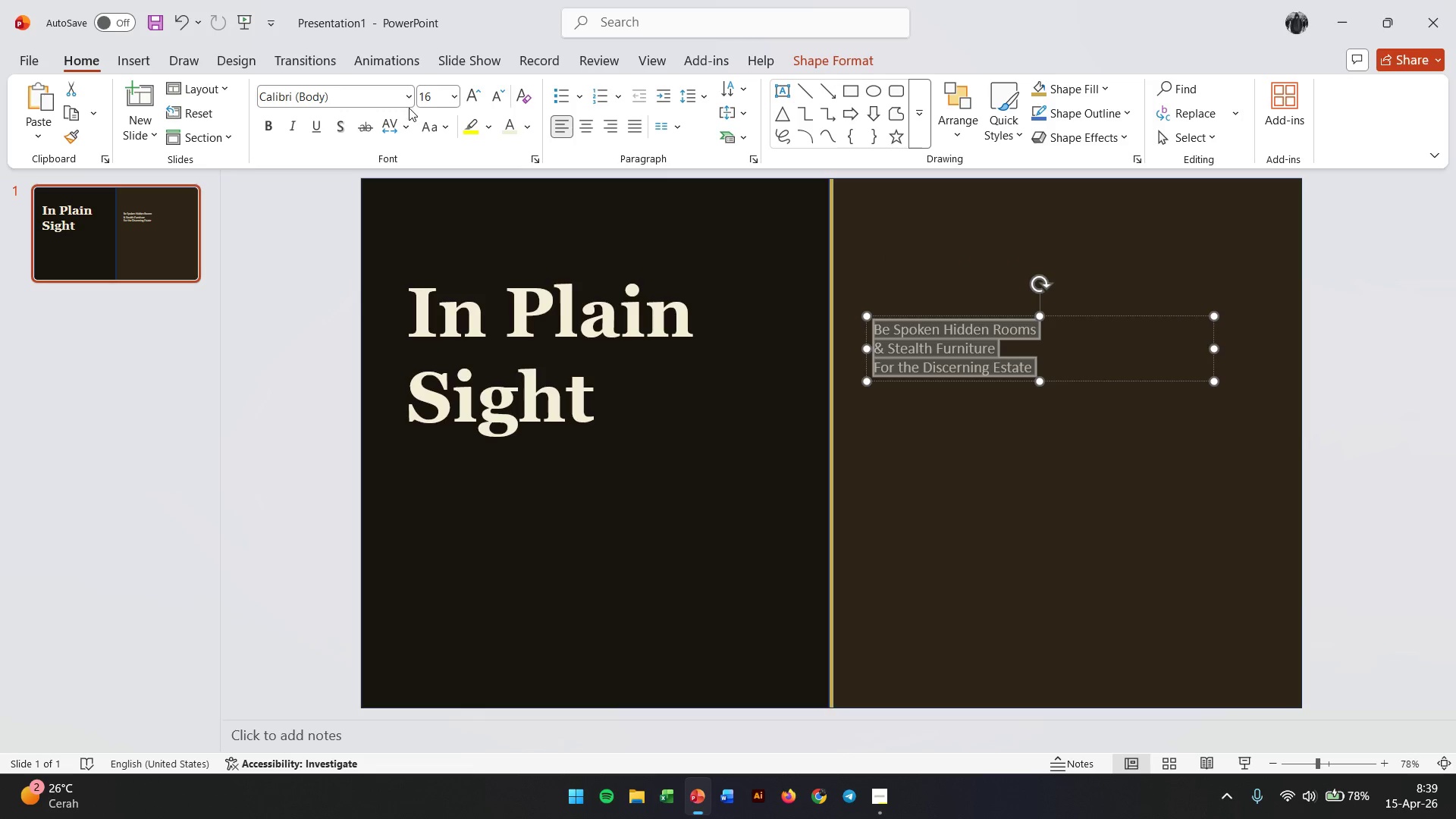 
left_click([387, 99])
 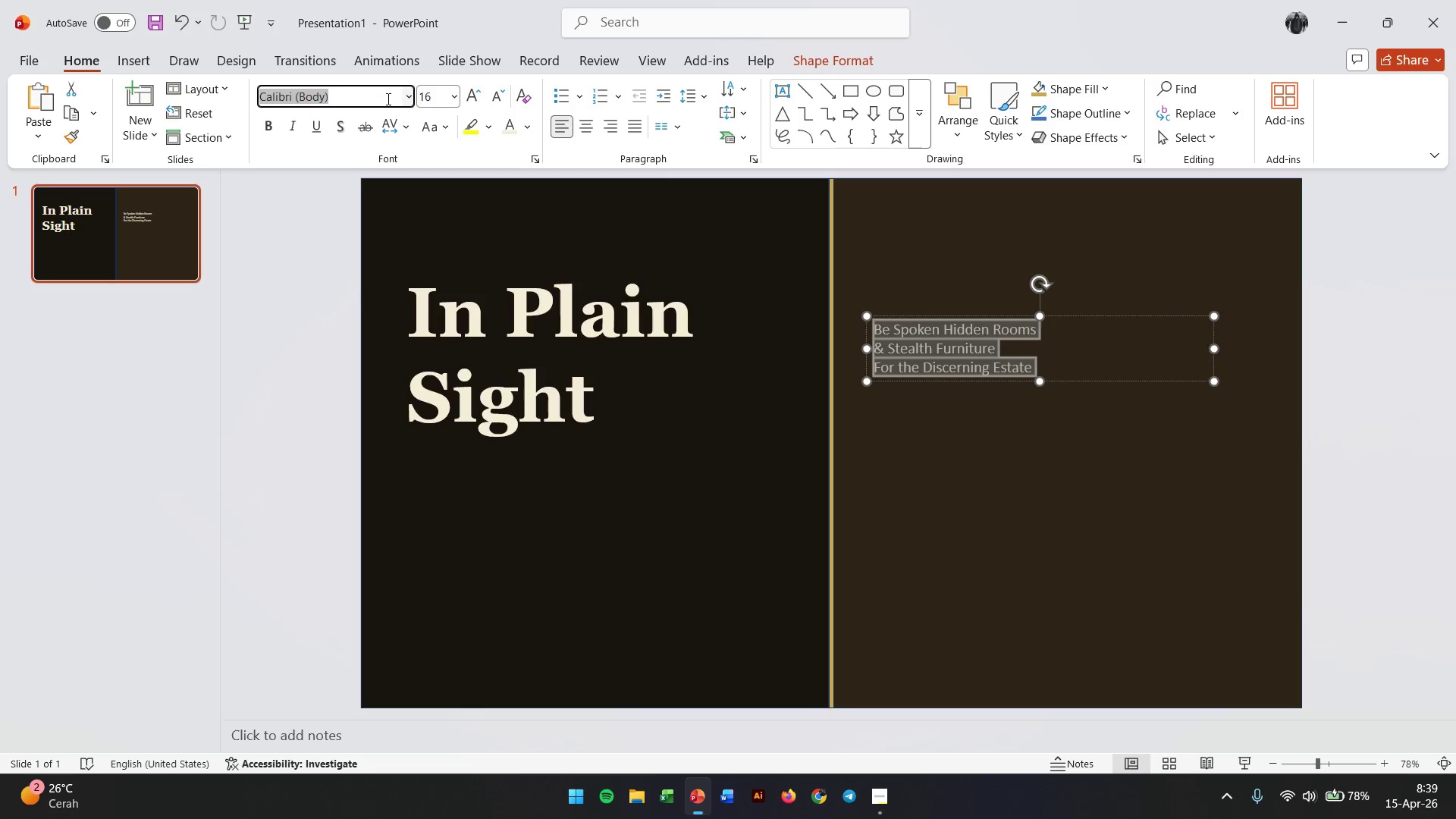 
type(Ge)
 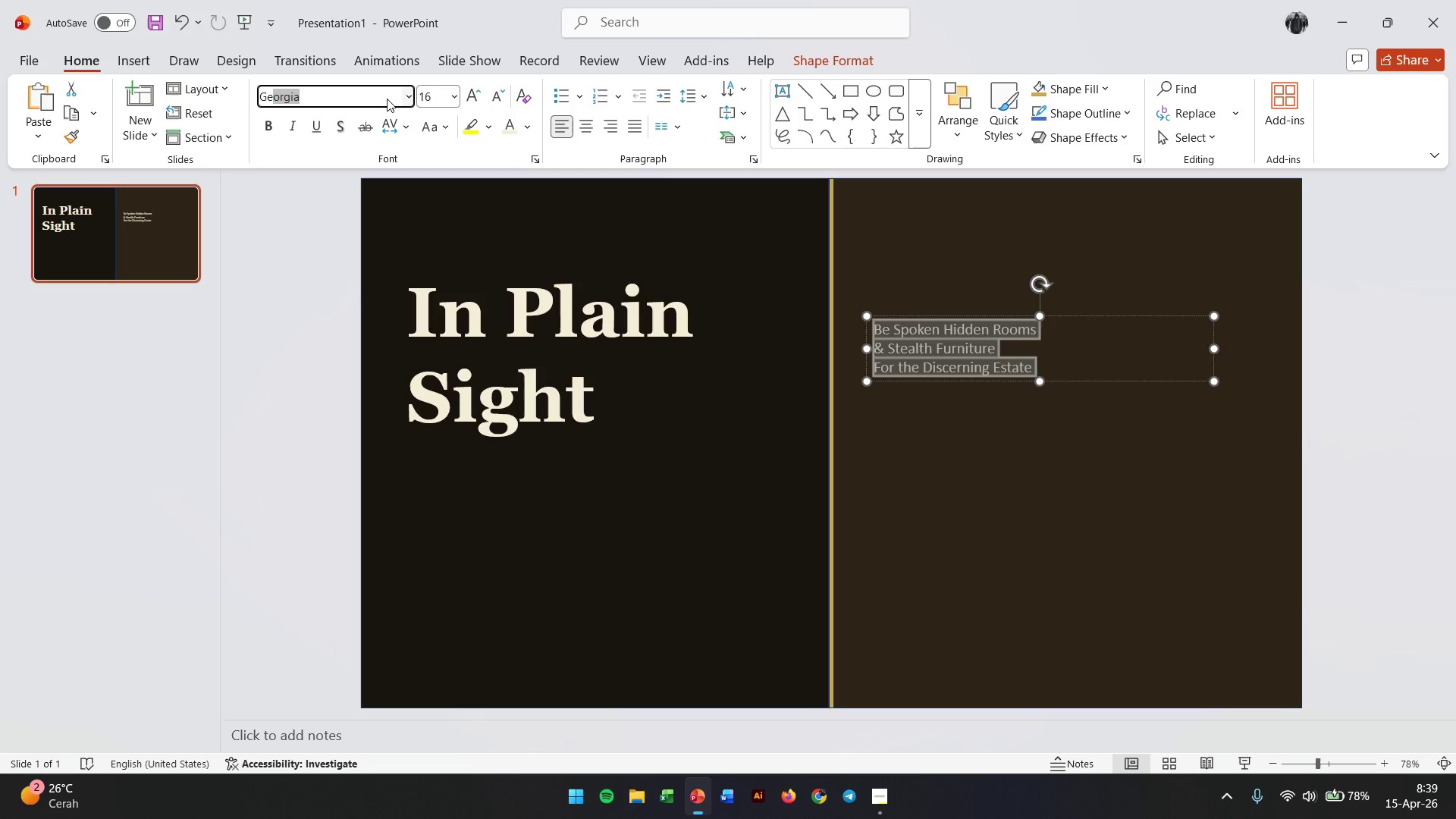 
key(ArrowRight)
 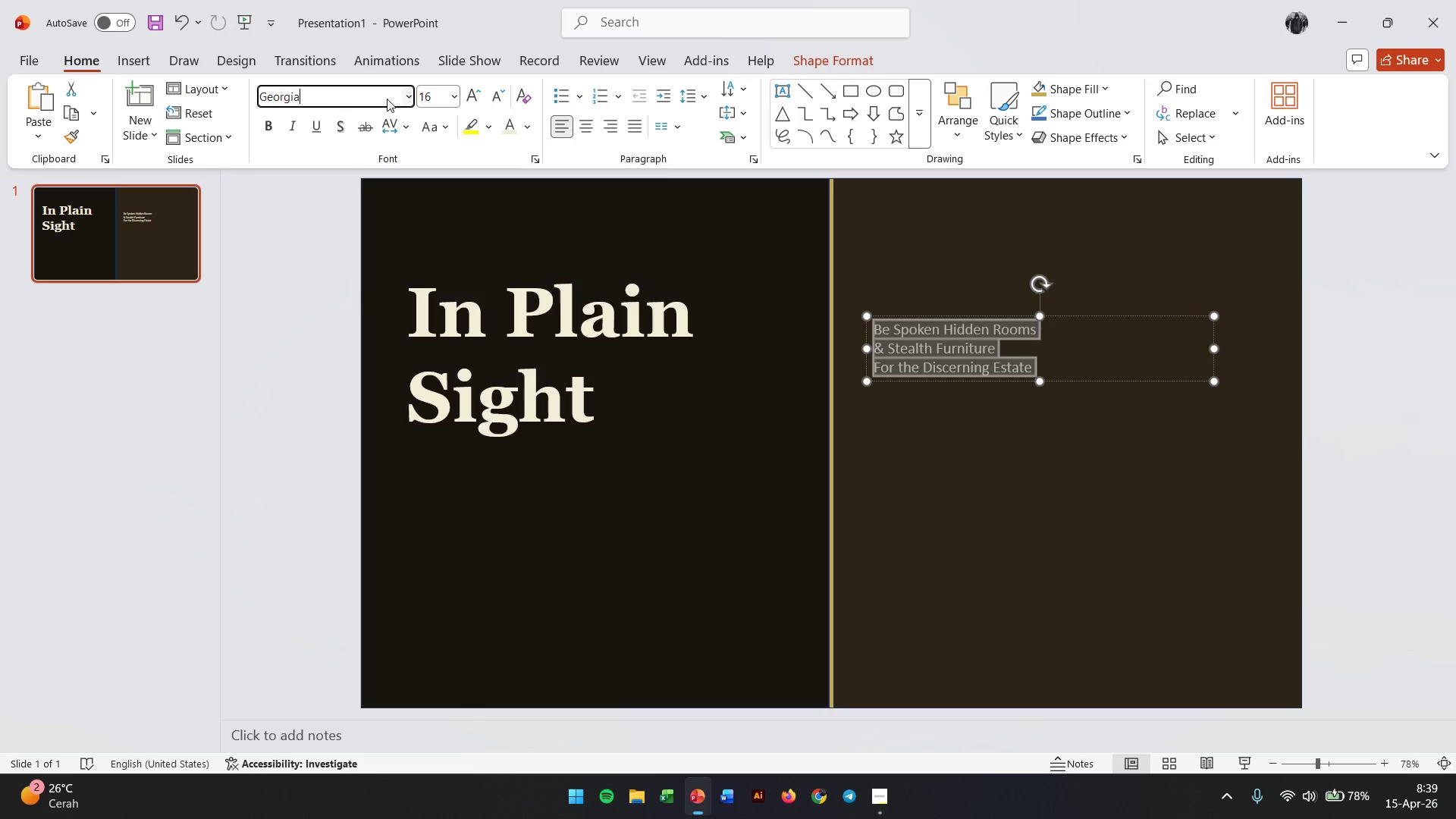 
key(Enter)
 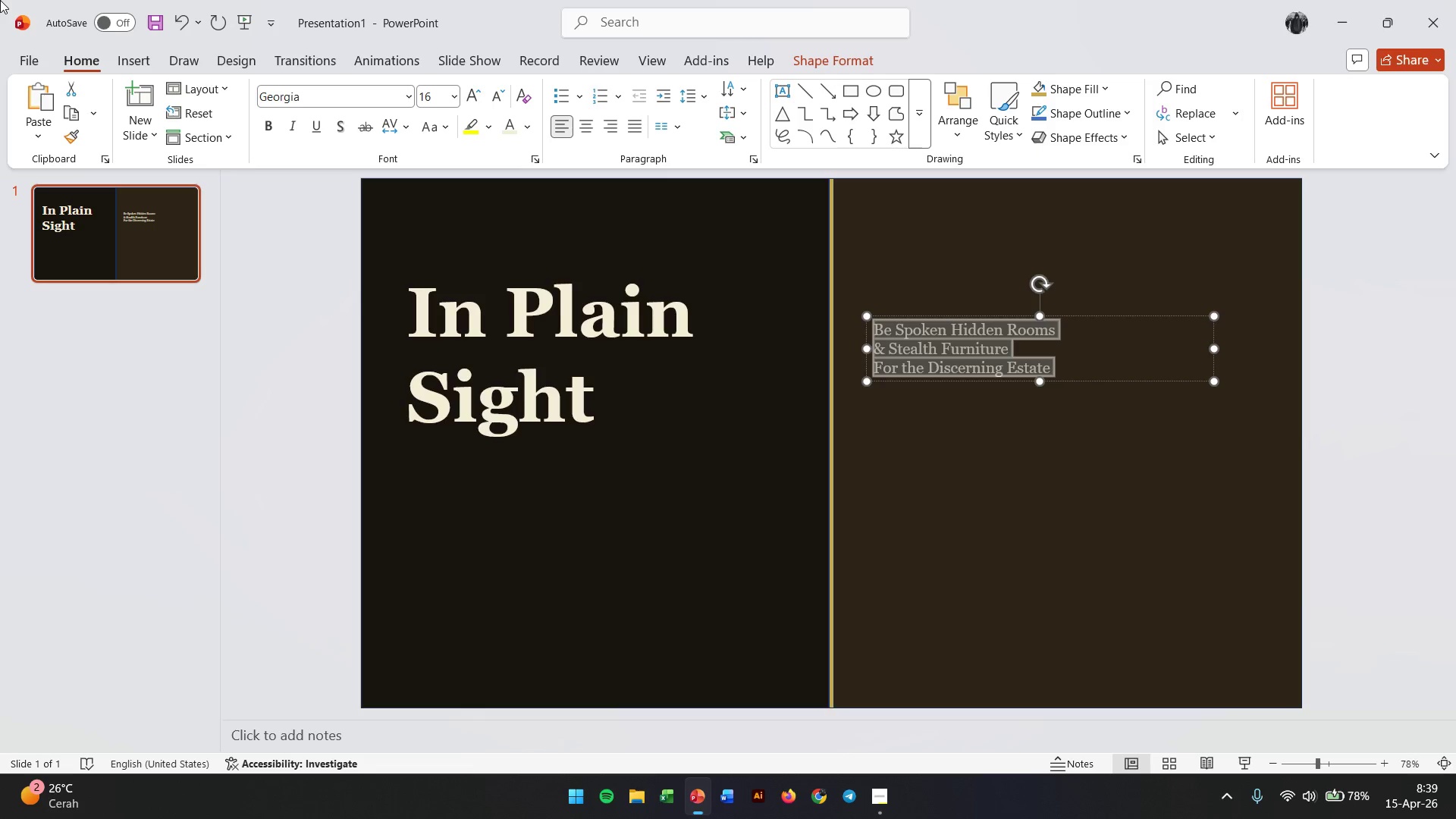 
wait(7.86)
 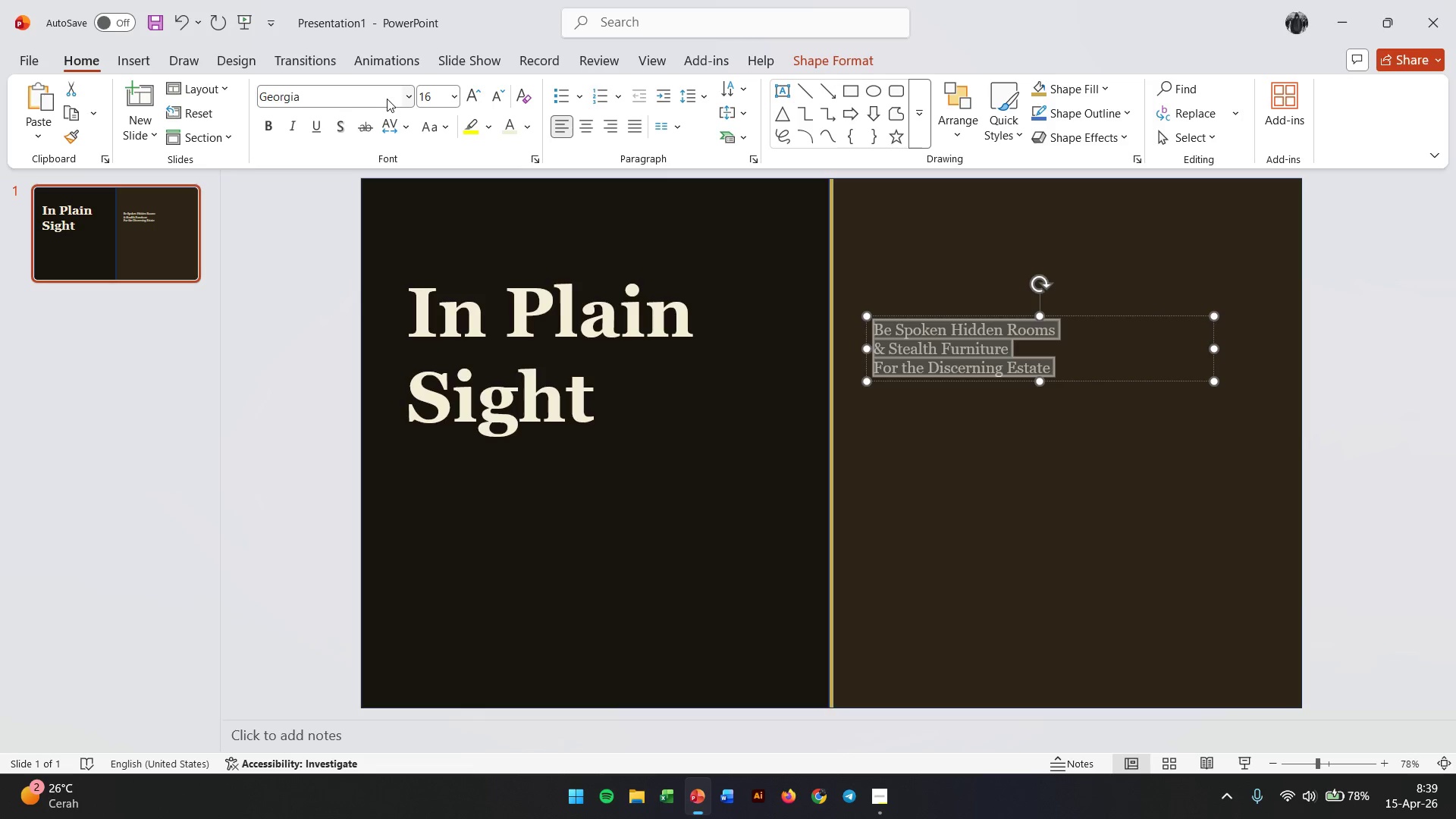 
double_click([365, 104])
 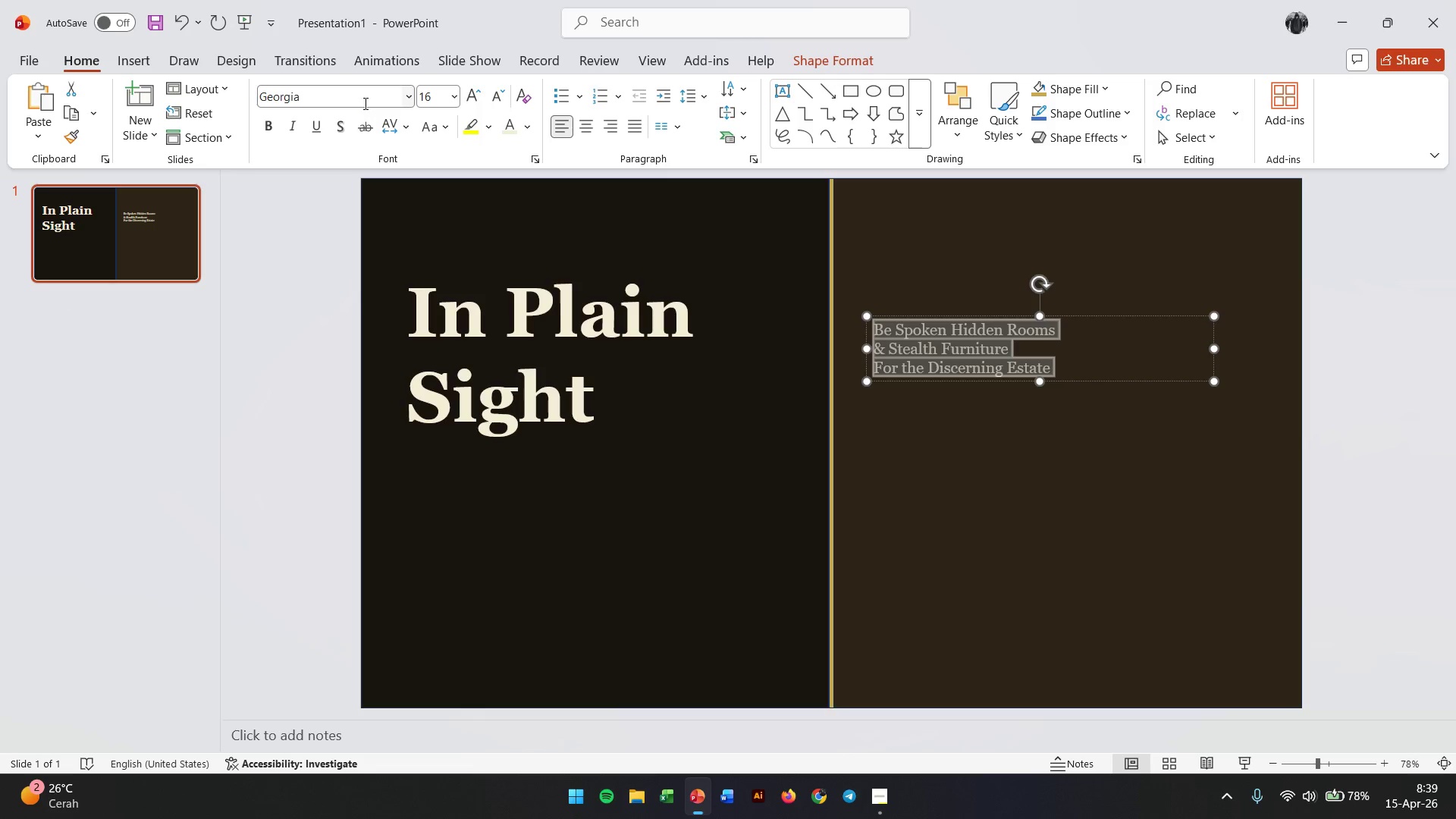 
triple_click([364, 103])
 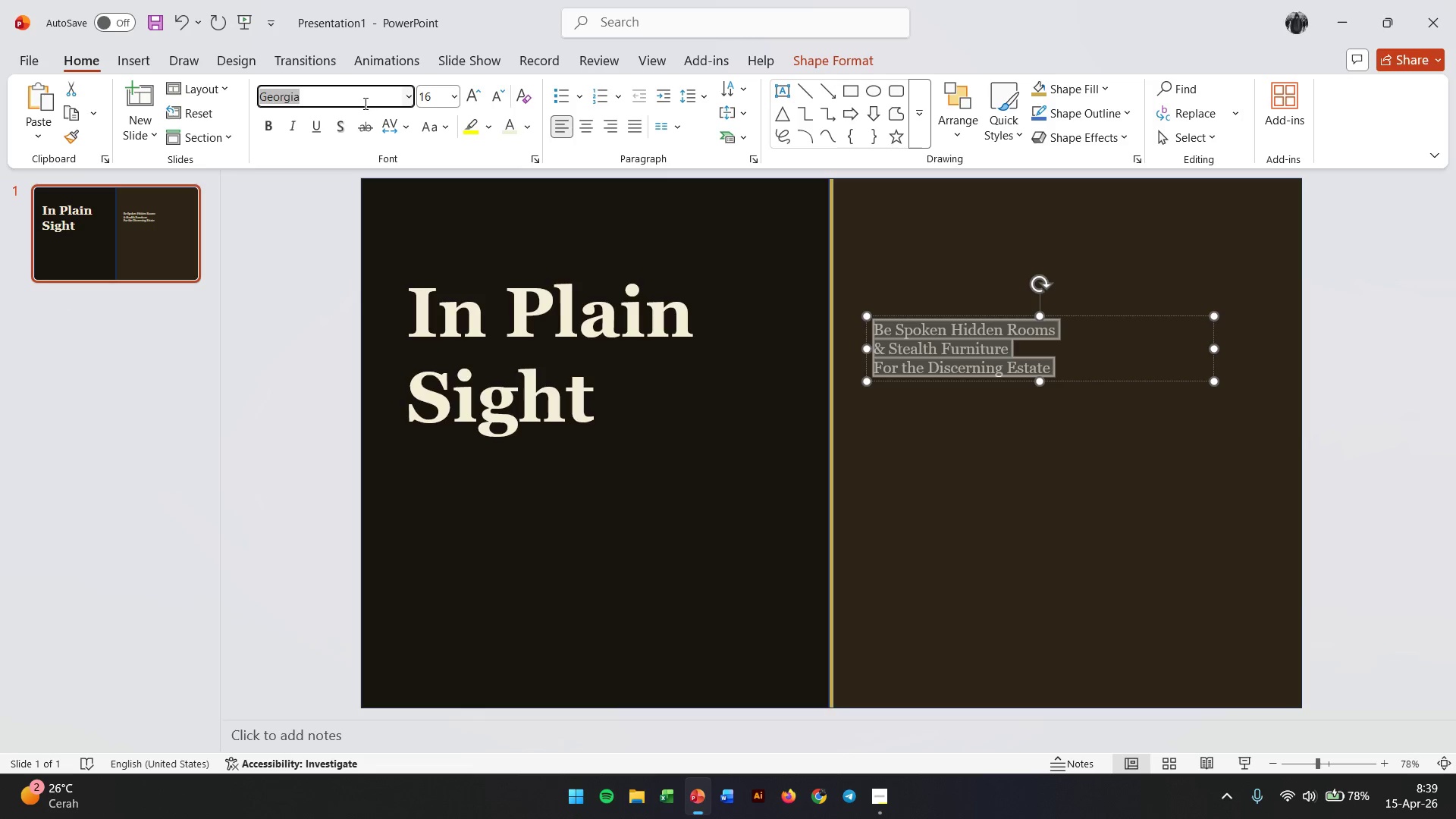 
triple_click([364, 103])
 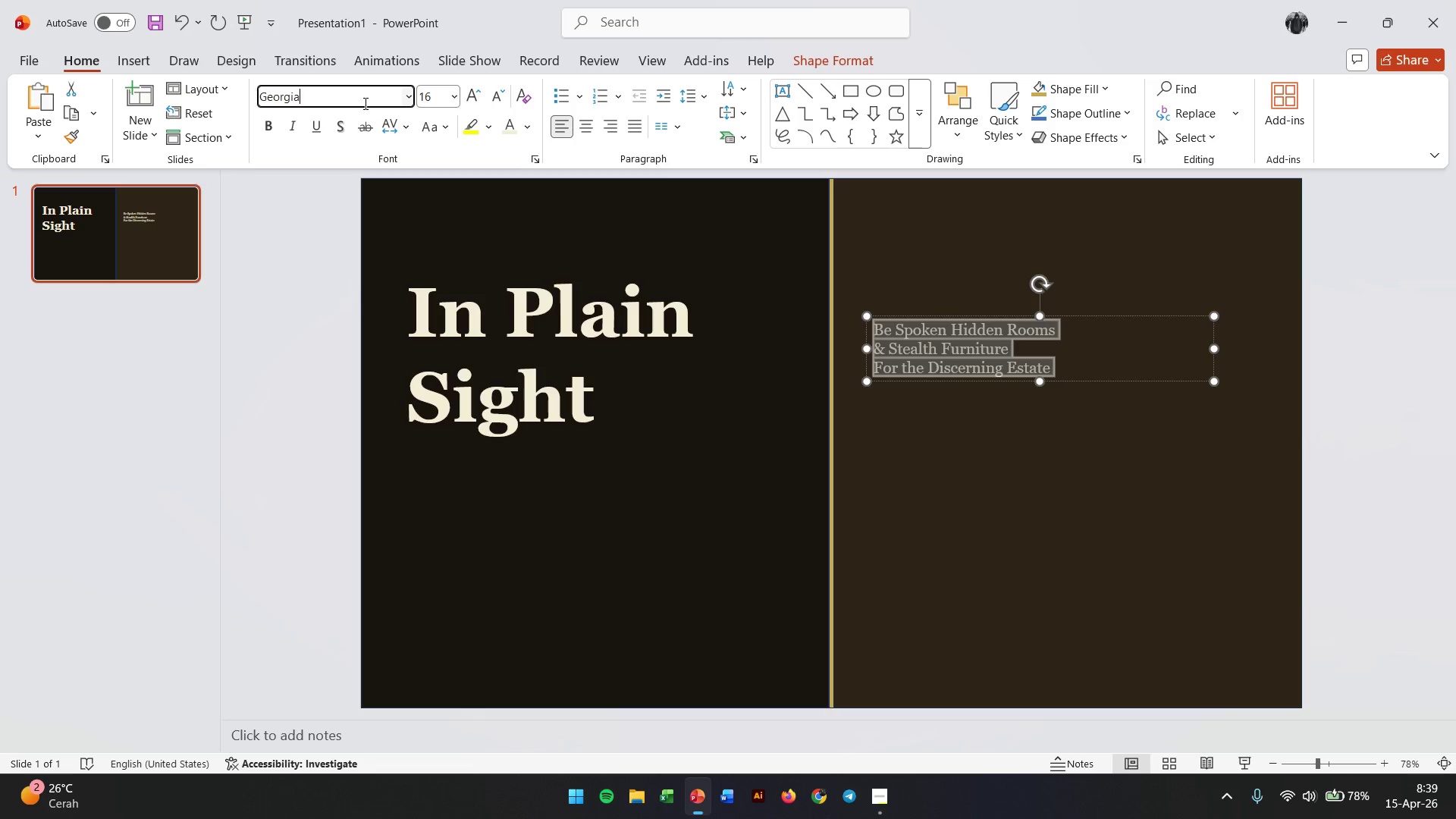 
triple_click([364, 103])
 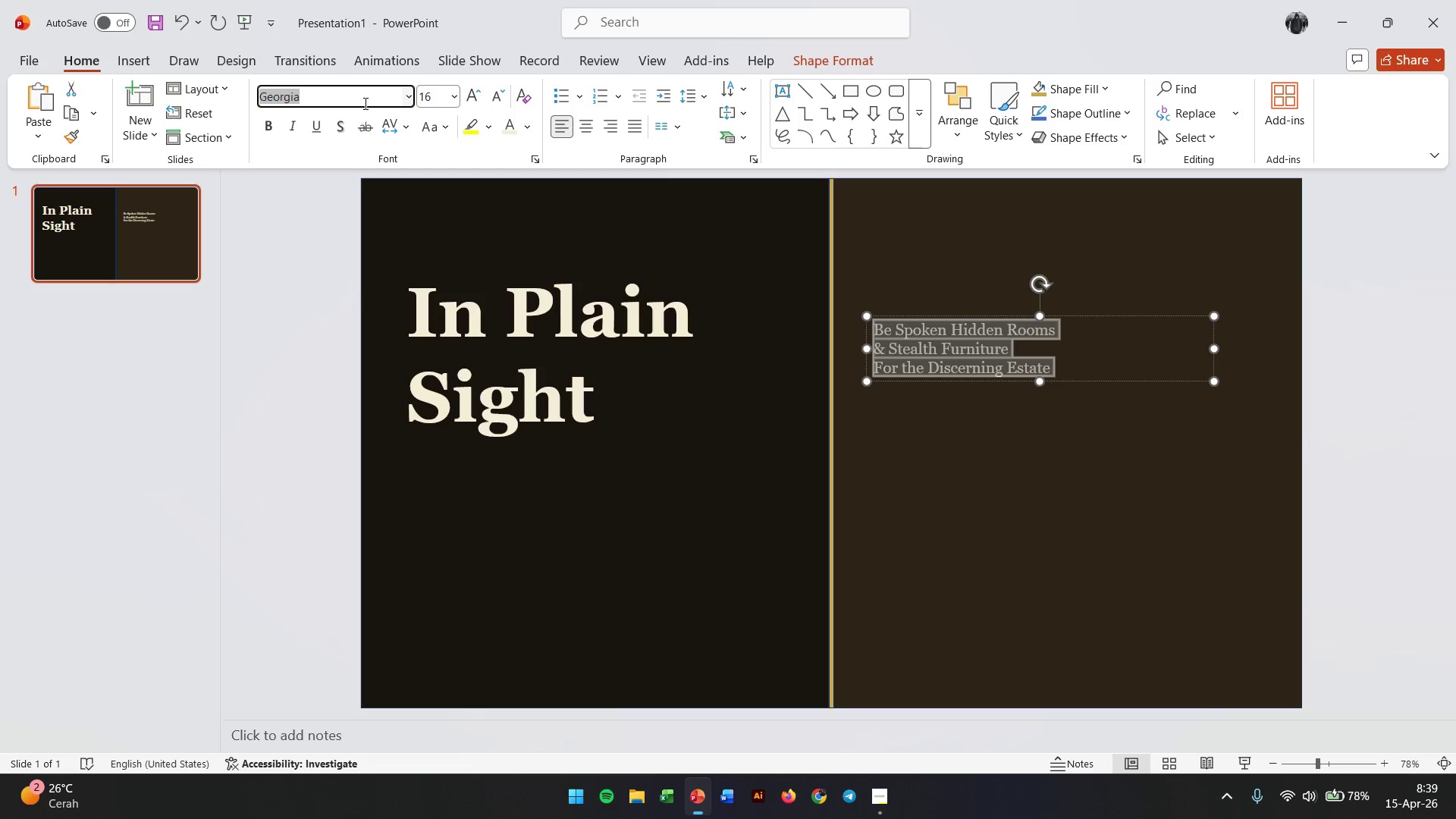 
type(Cali)
 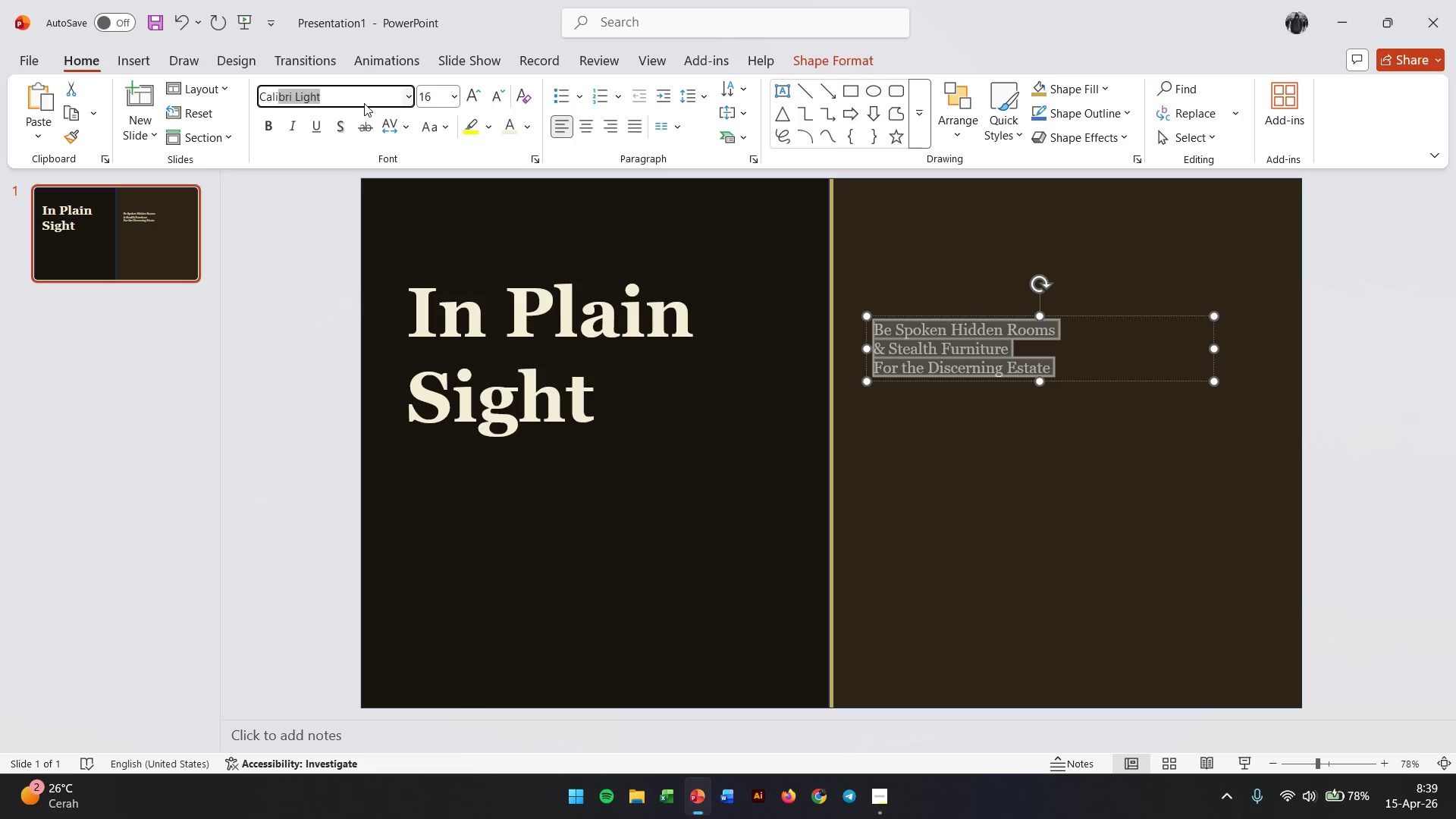 
key(Control+ArrowRight)
 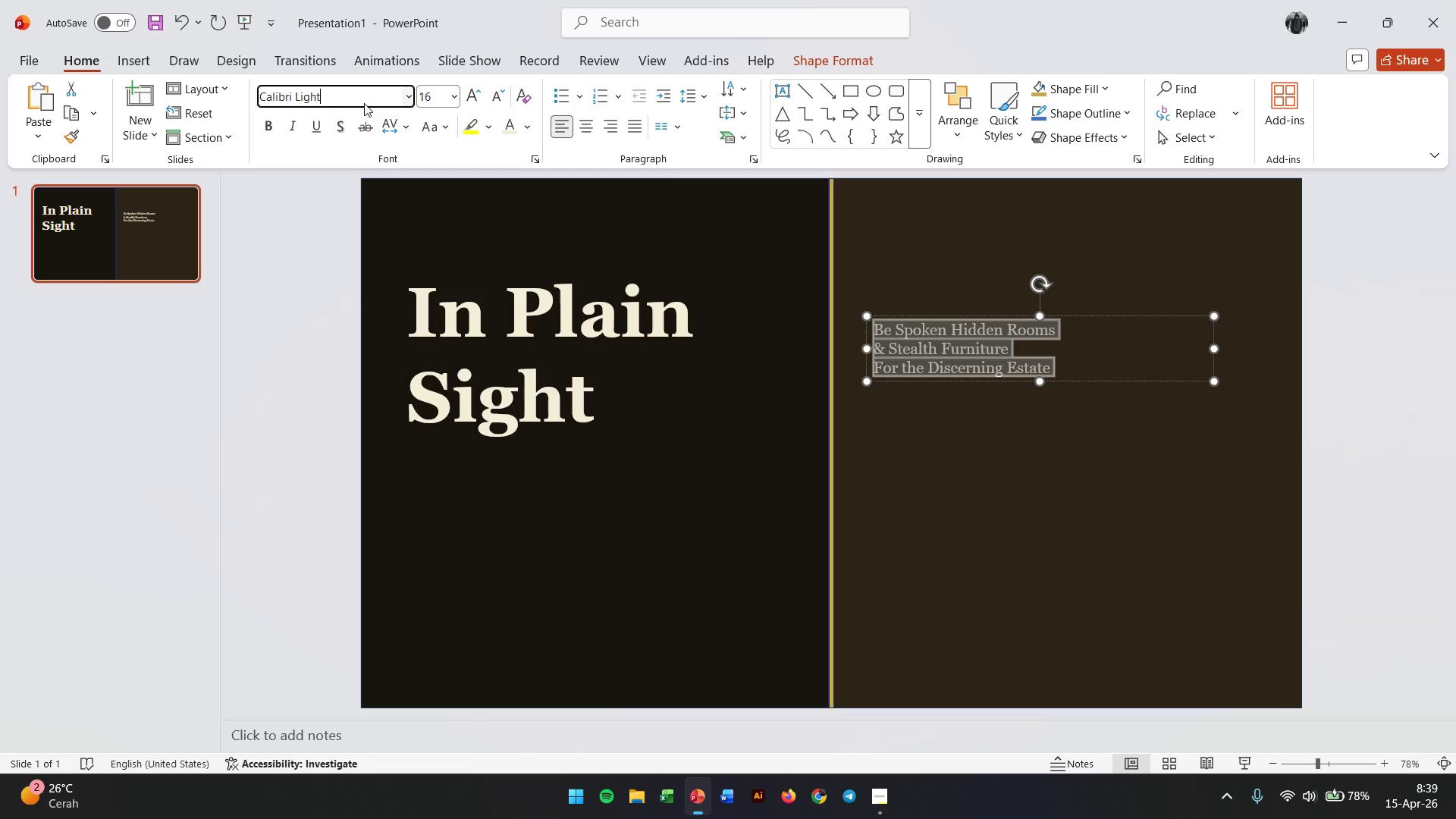 
key(Backspace)
 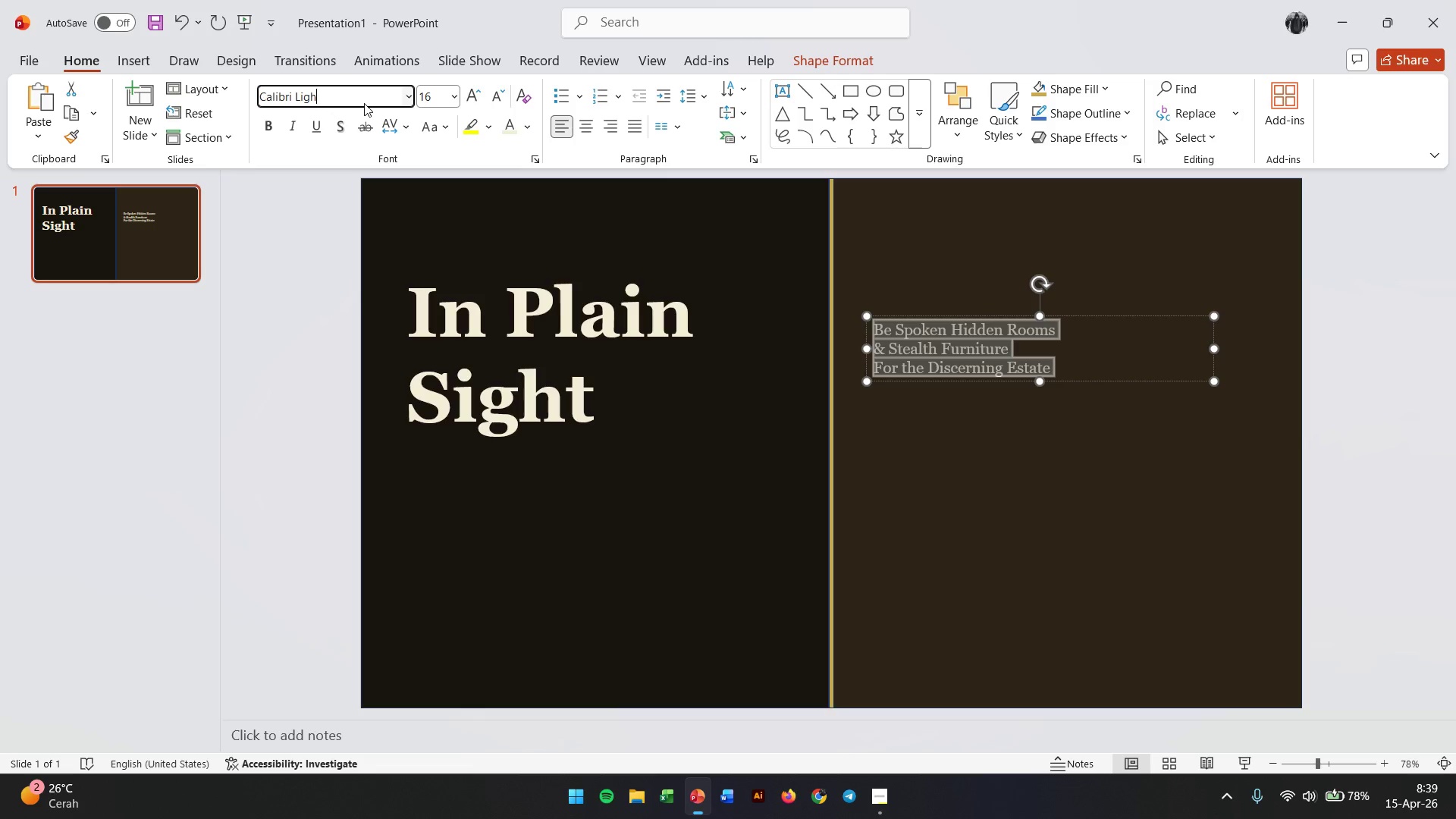 
key(Backspace)
 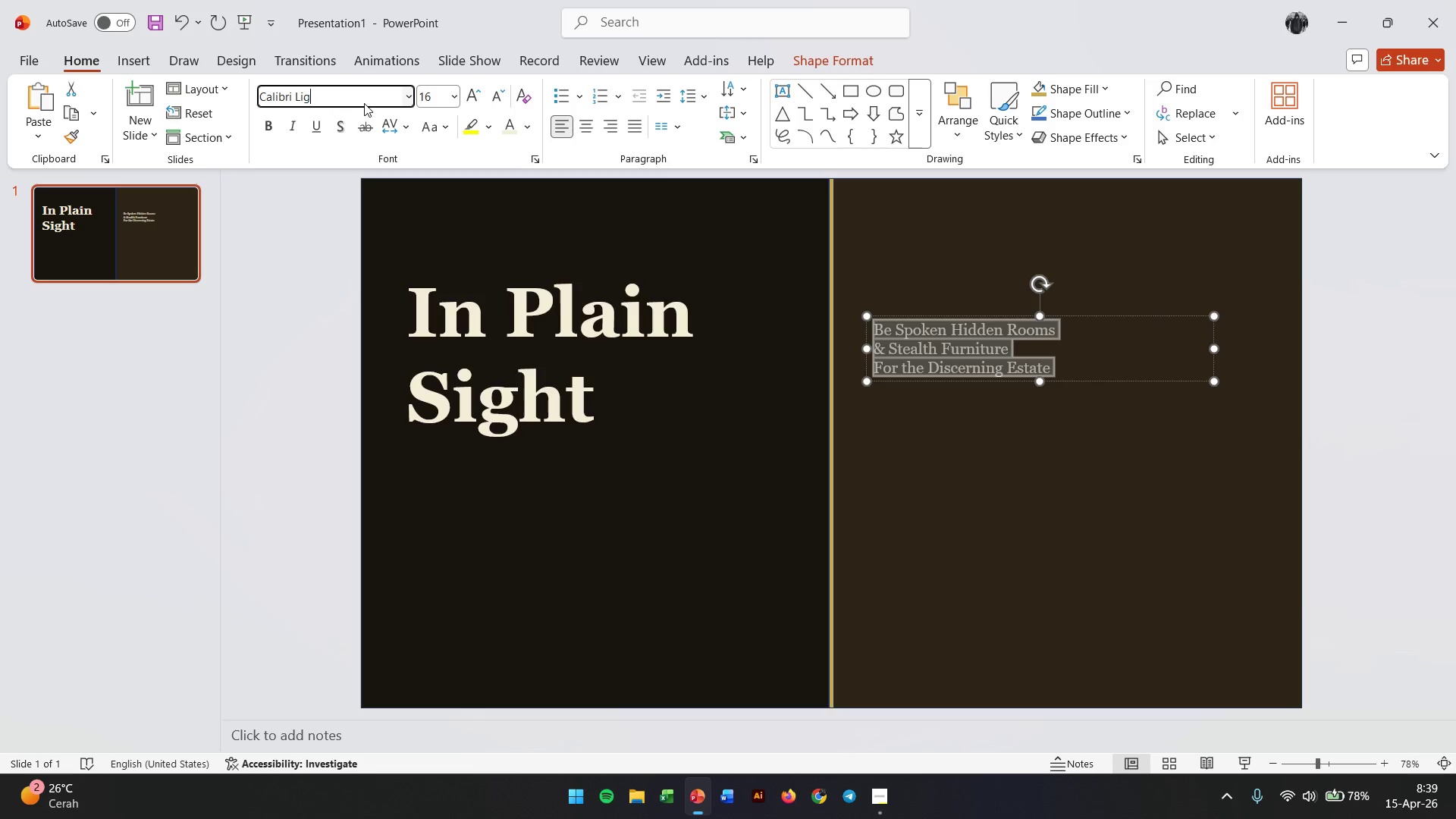 
key(Backspace)
 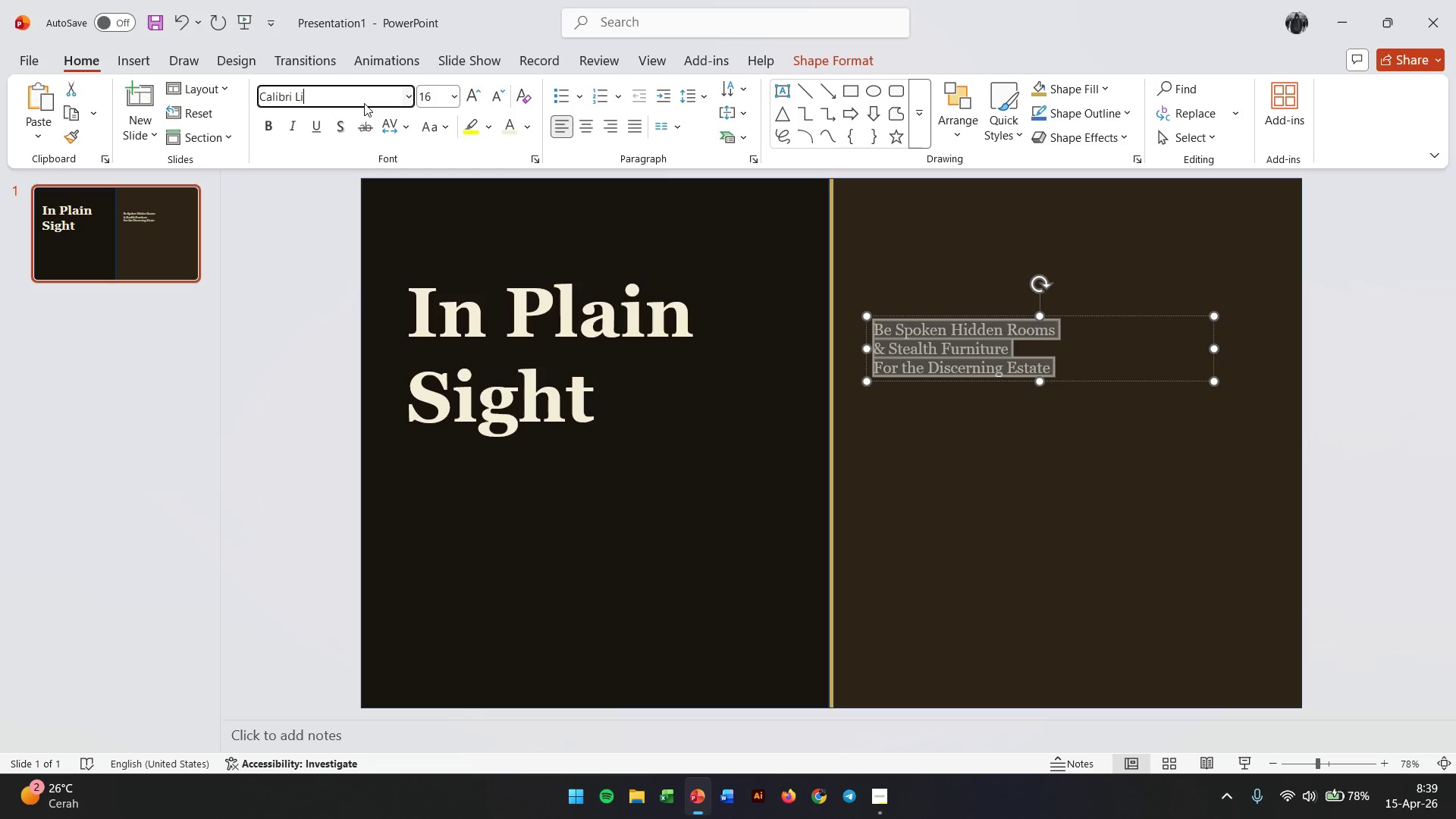 
key(Backspace)
 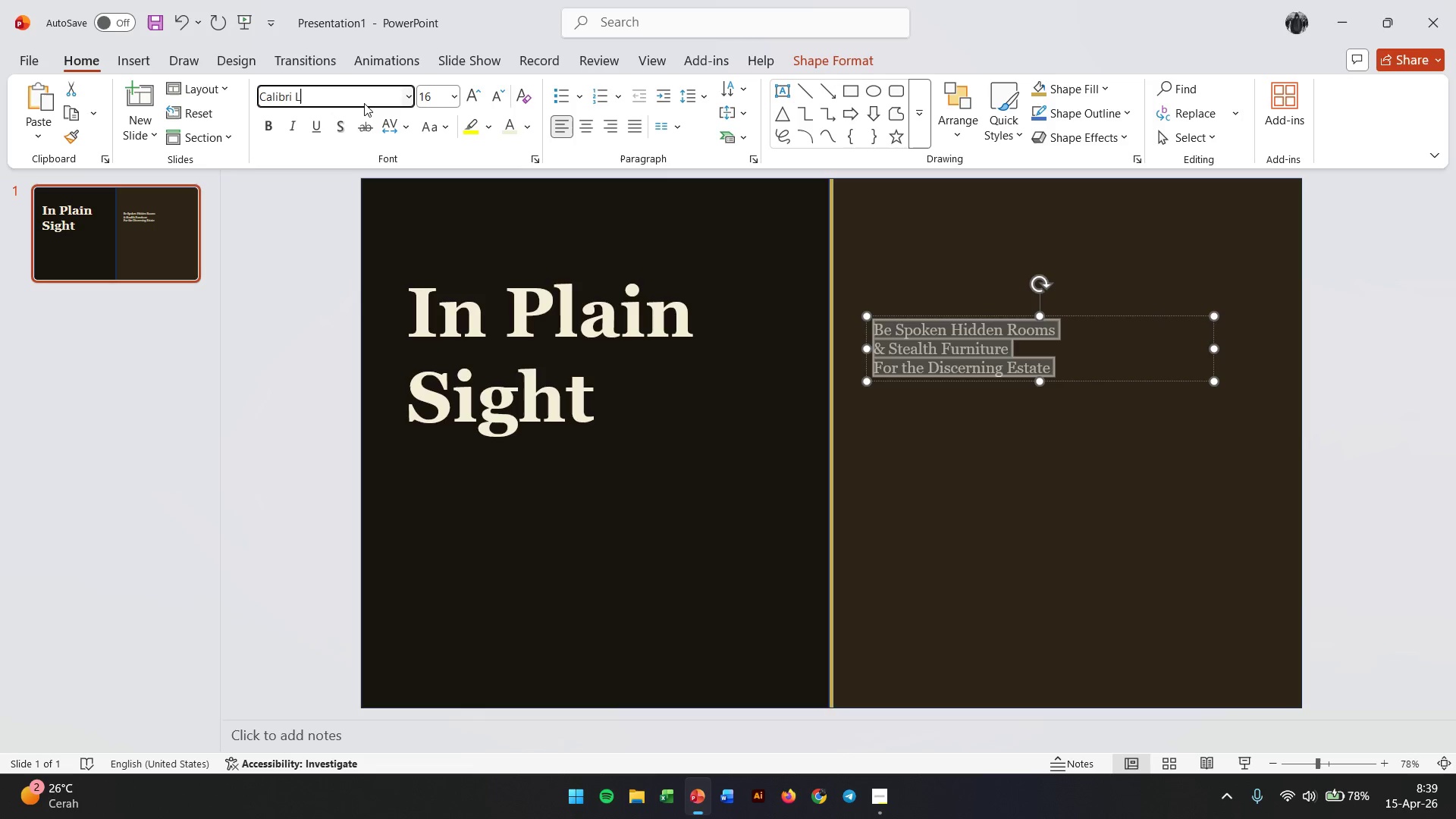 
key(Backspace)
 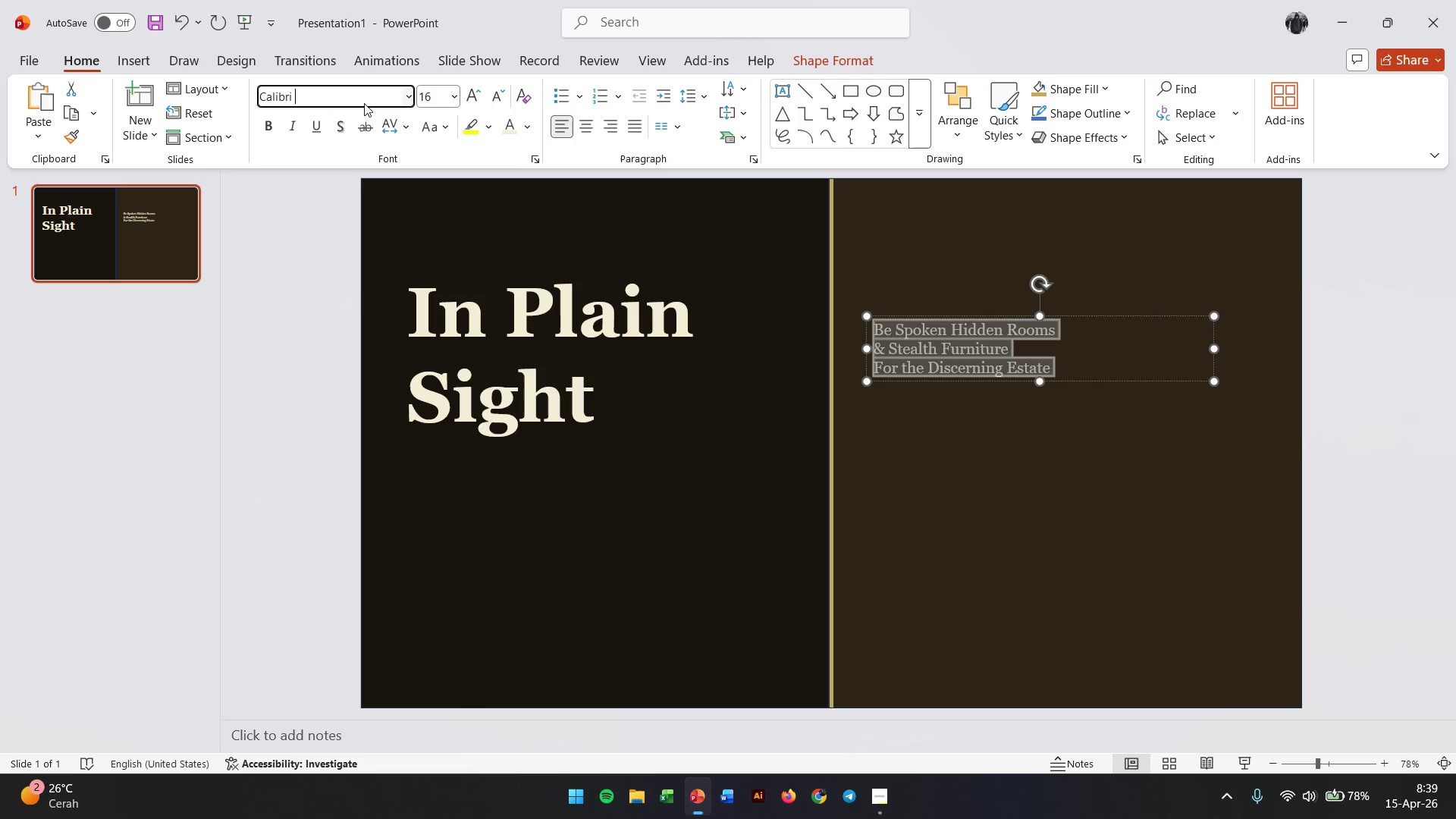 
key(Backspace)
 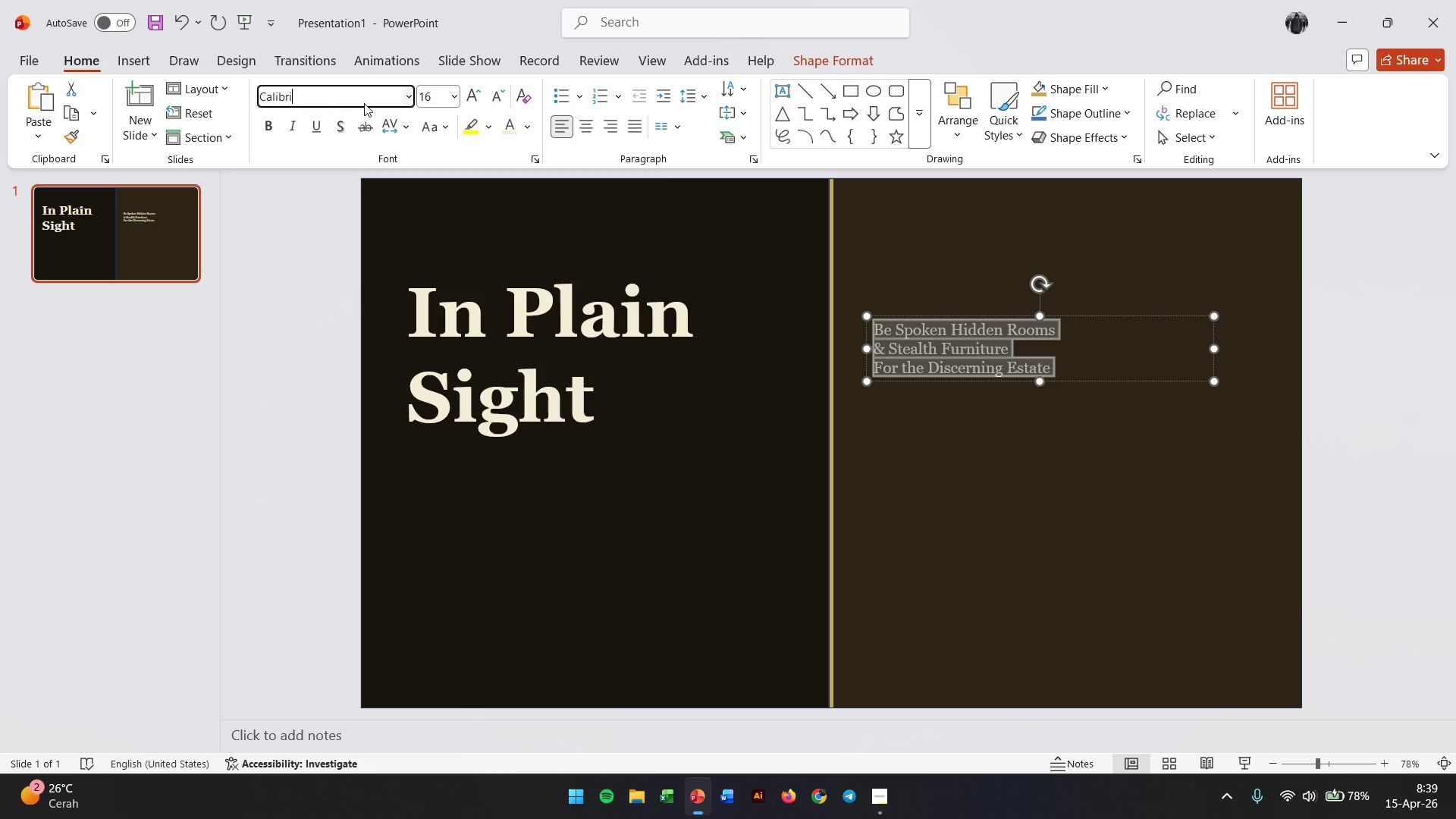 
key(Enter)
 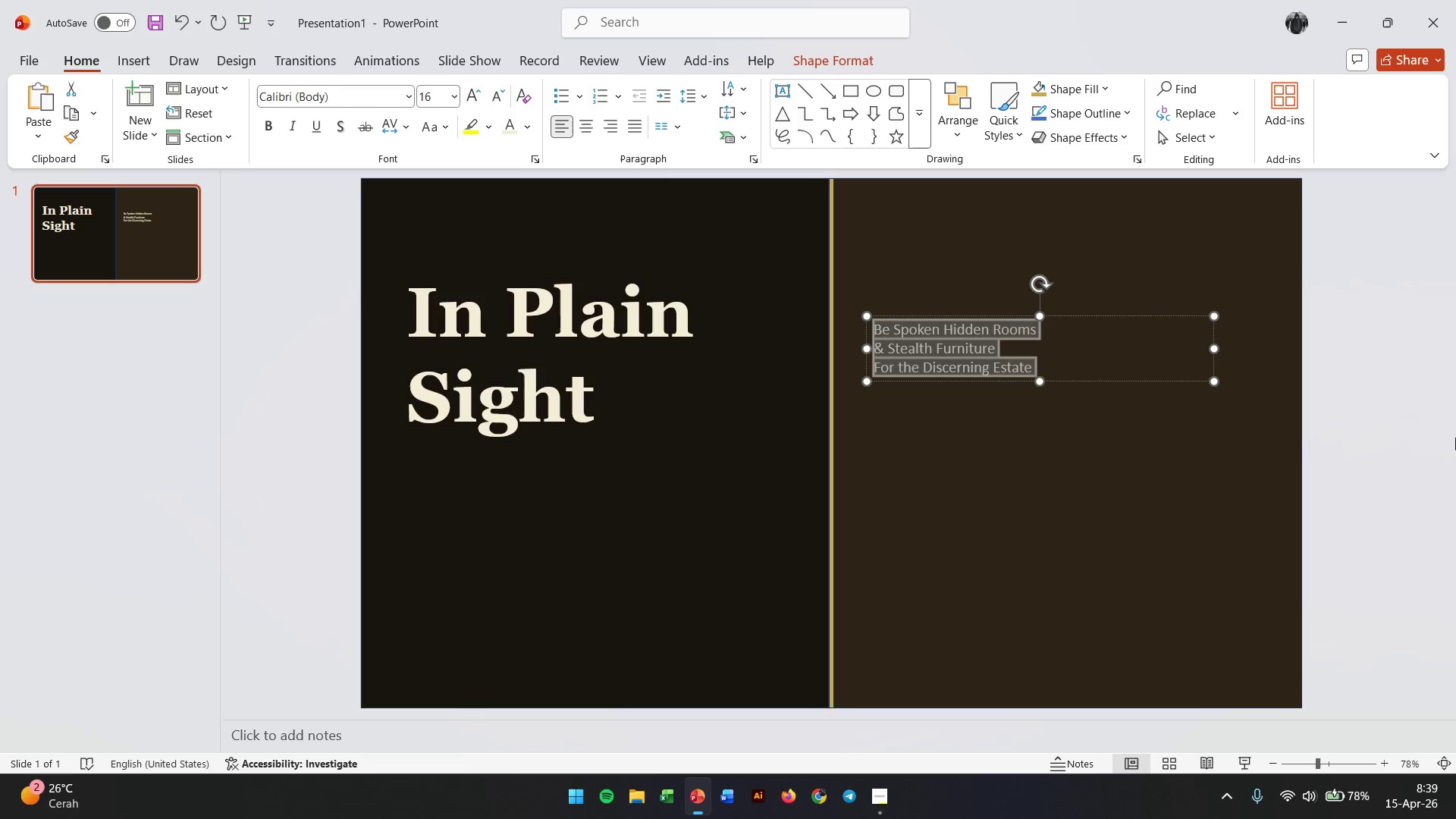 
left_click([1391, 444])
 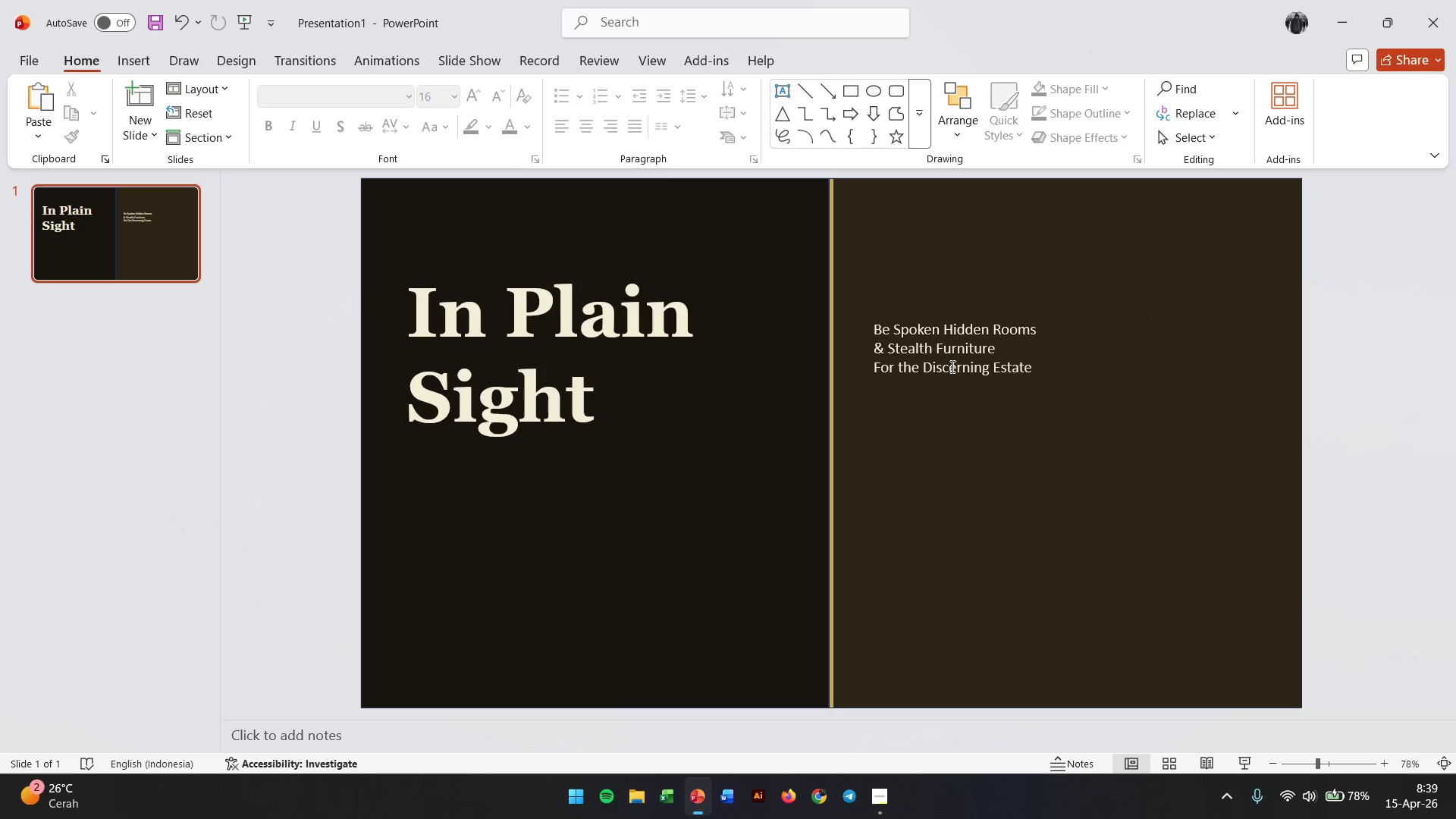 
left_click([951, 366])
 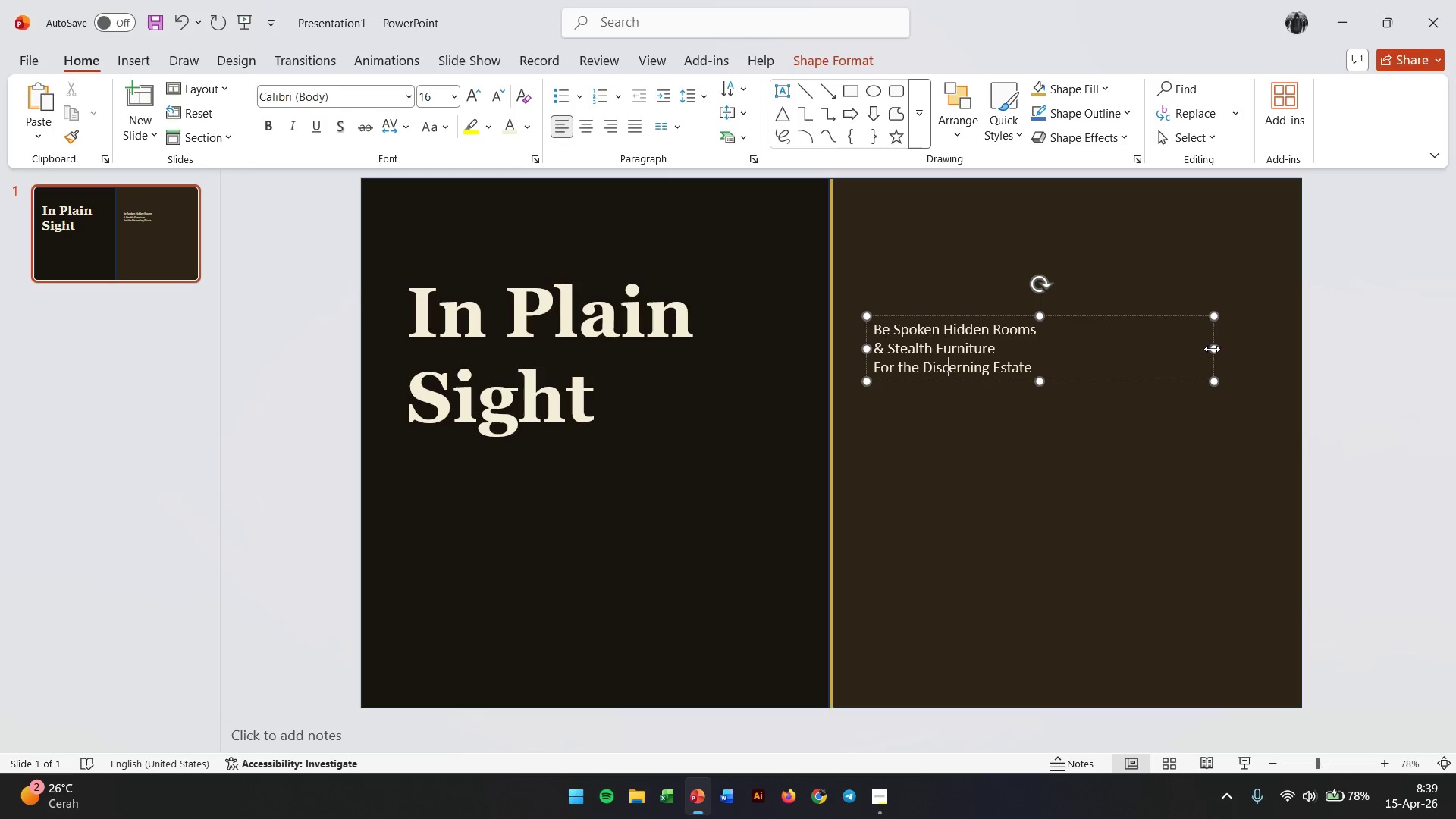 
left_click([1212, 349])
 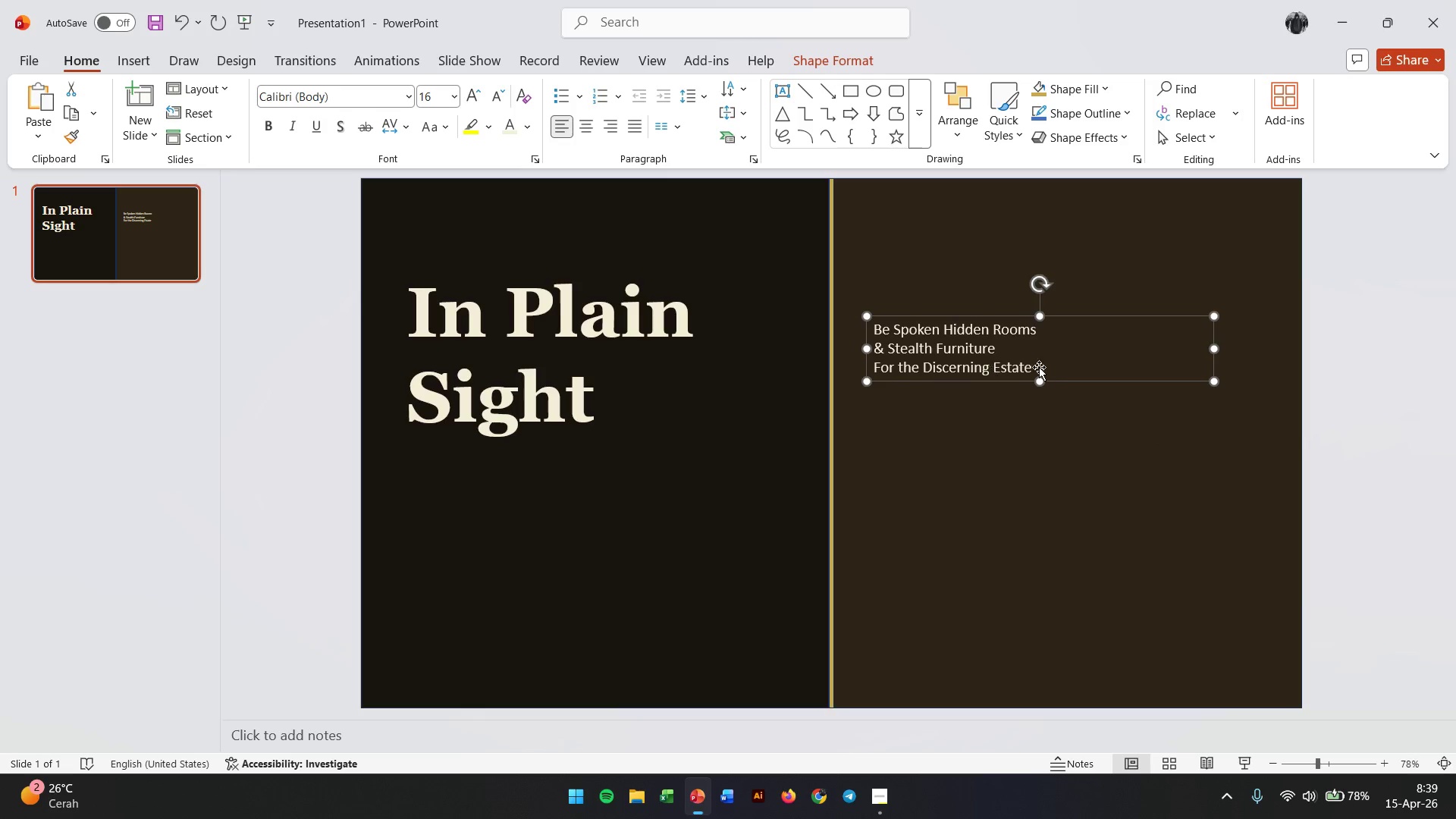 
left_click_drag(start_coordinate=[1053, 367], to_coordinate=[1009, 370])
 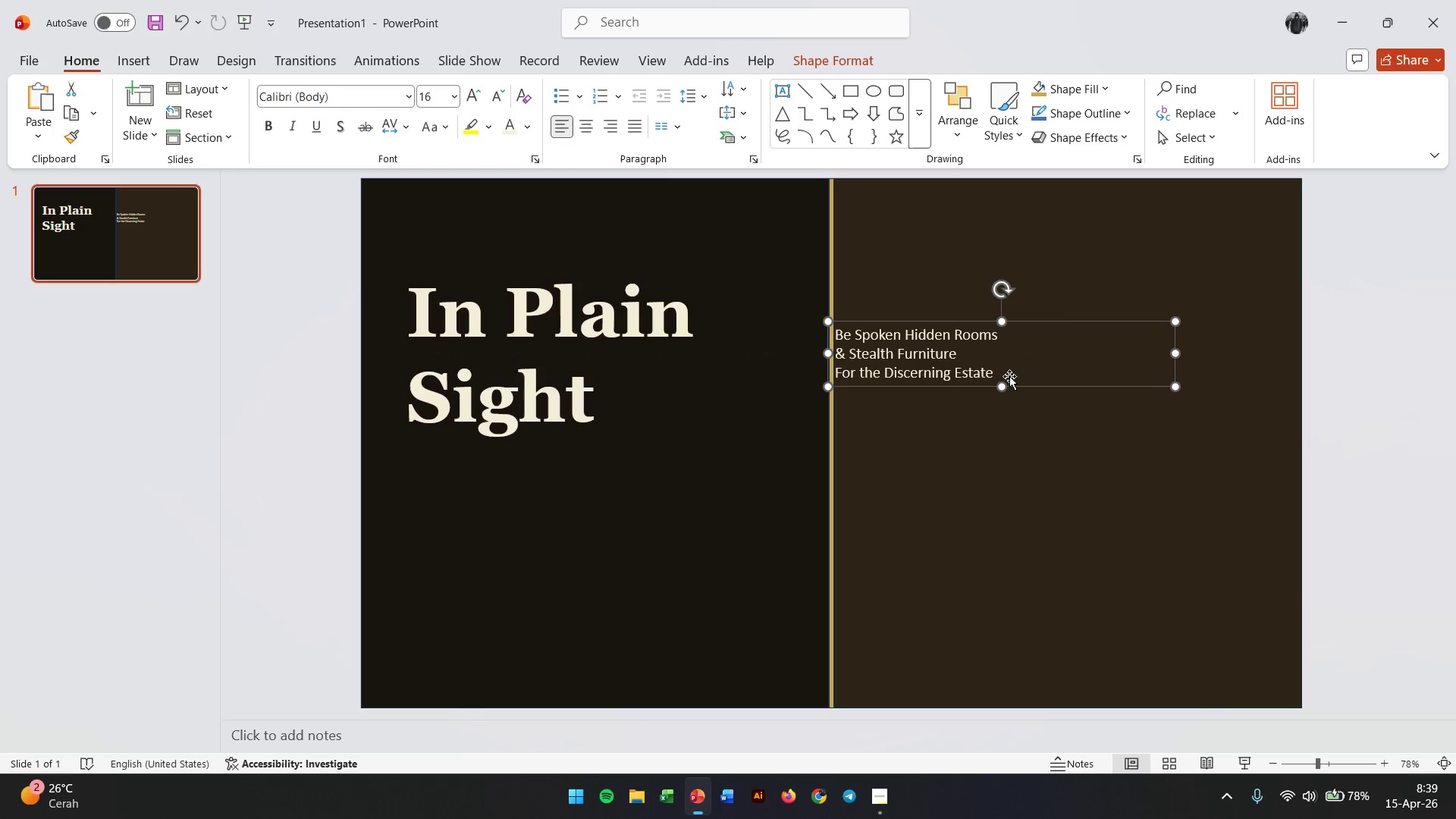 
left_click_drag(start_coordinate=[1009, 376], to_coordinate=[1079, 370])
 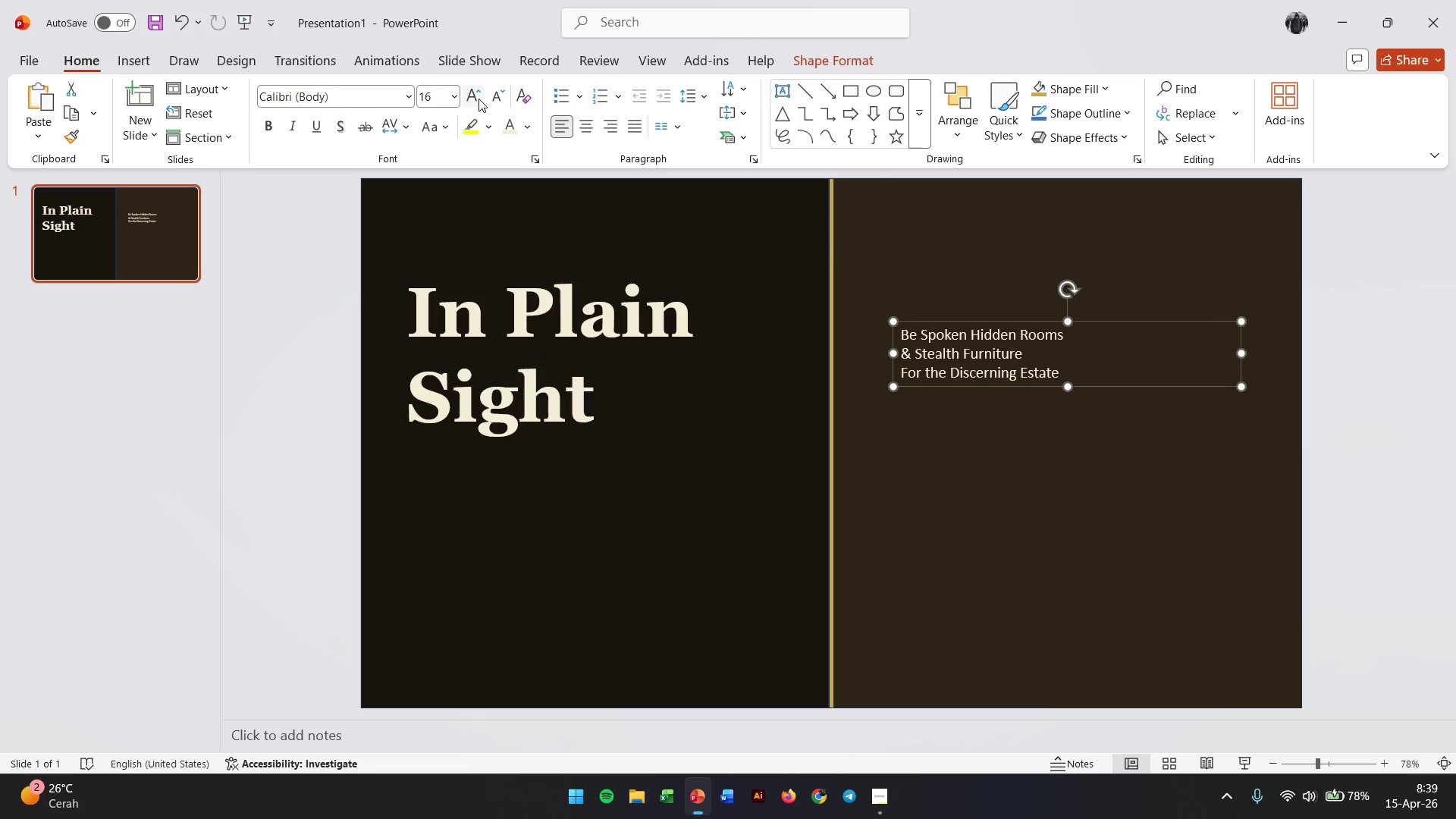 
double_click([479, 99])
 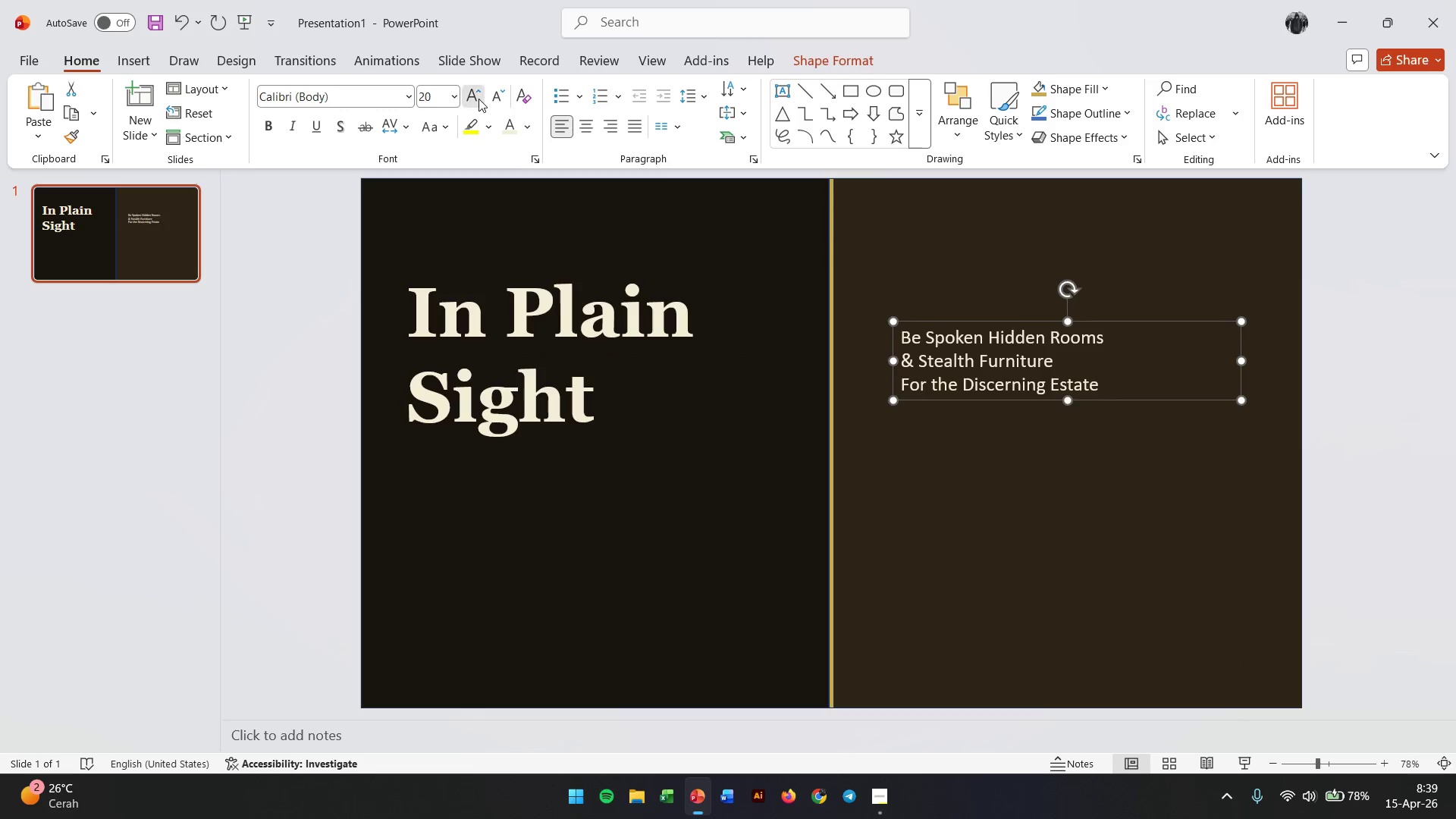 
triple_click([479, 99])
 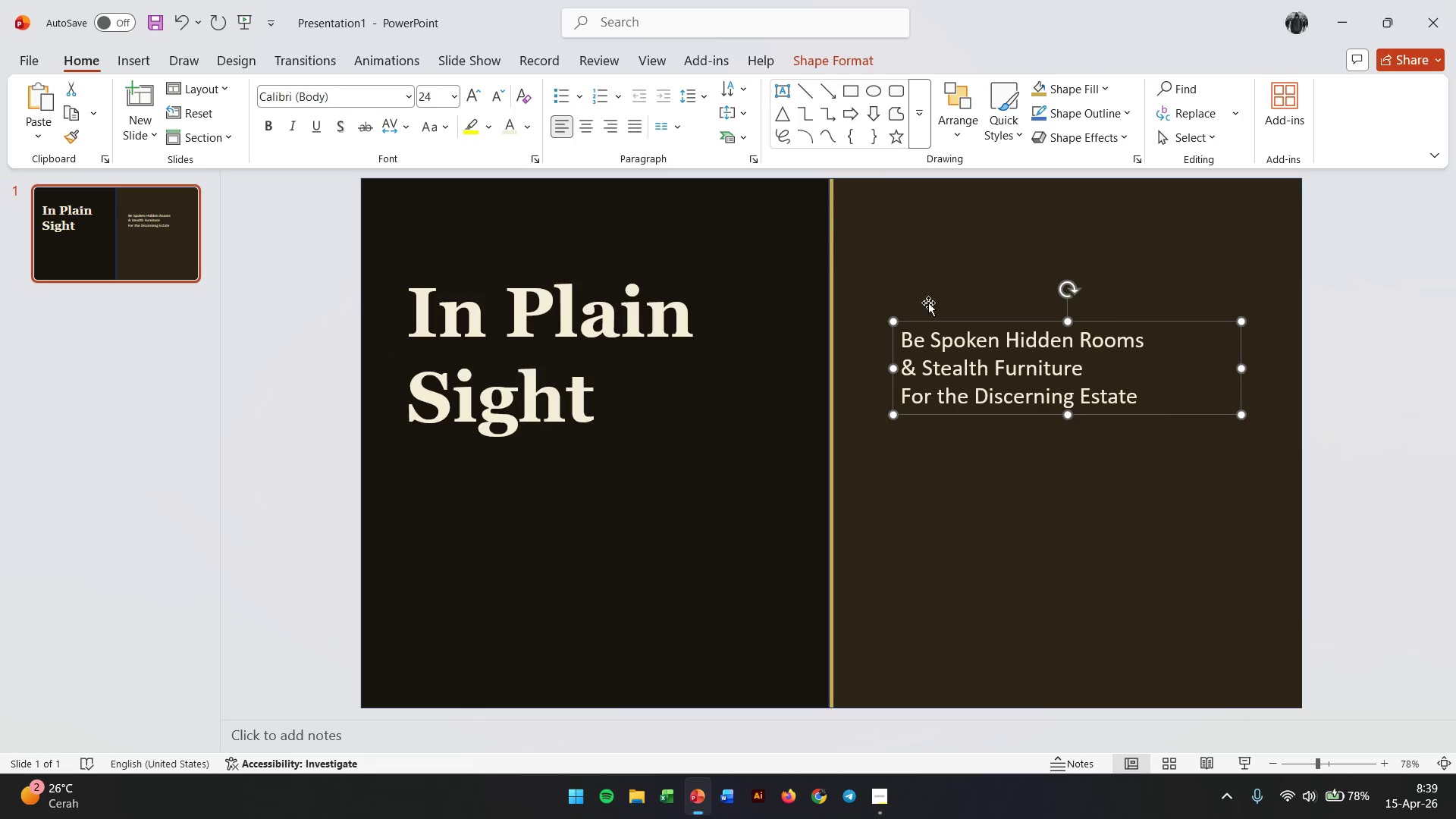 
left_click([1376, 462])
 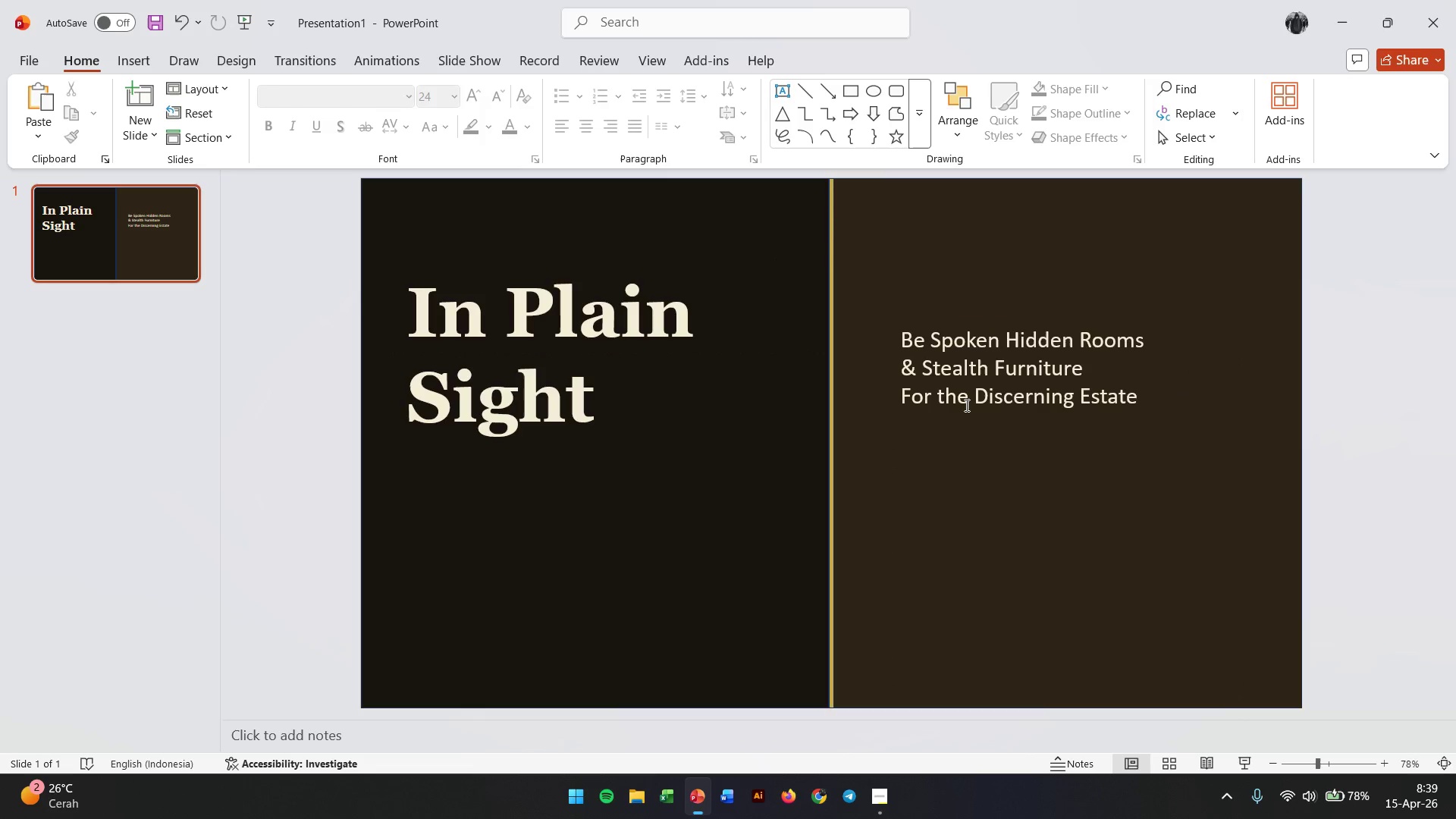 
left_click([965, 405])
 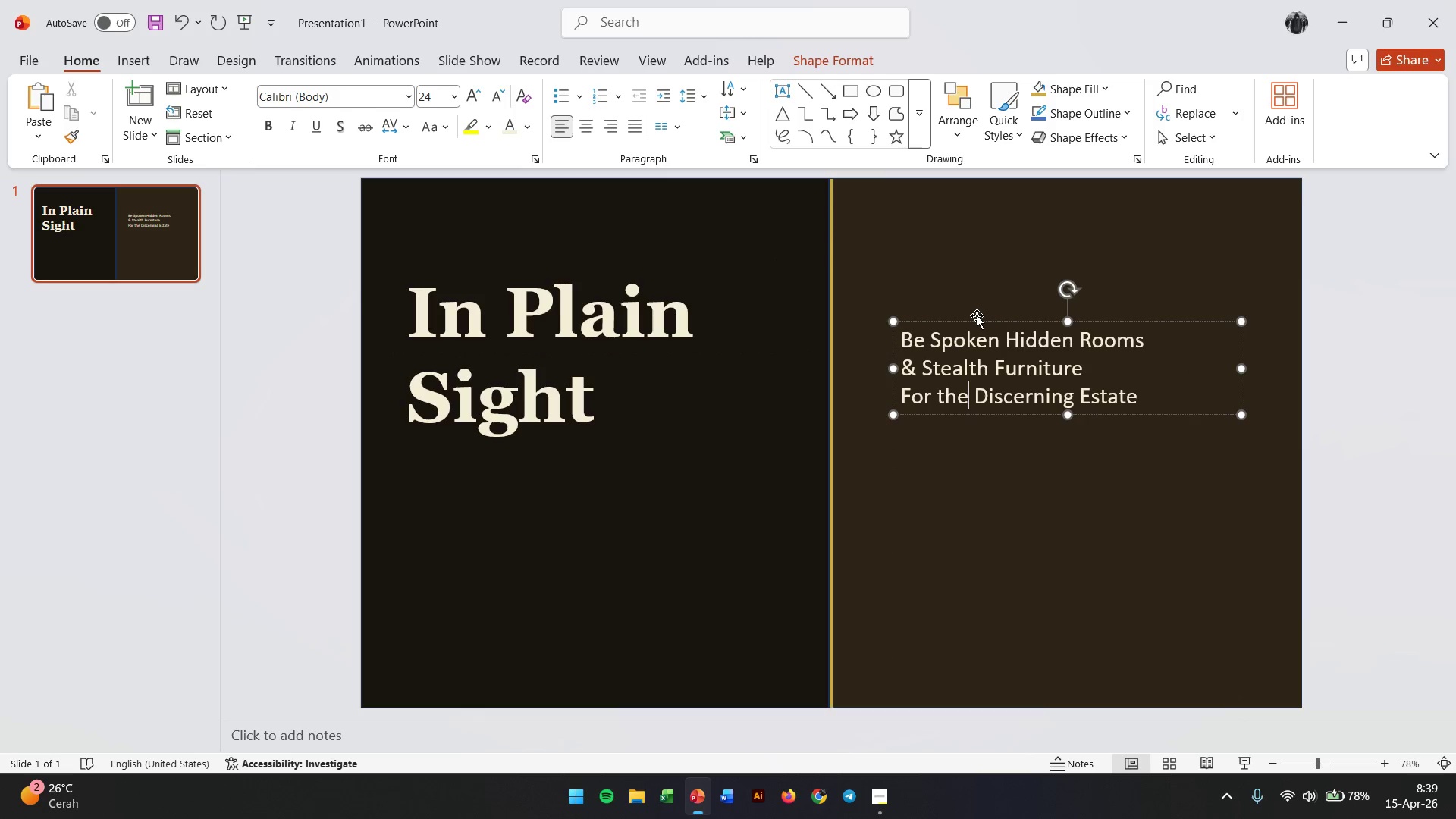 
left_click_drag(start_coordinate=[977, 315], to_coordinate=[977, 342])
 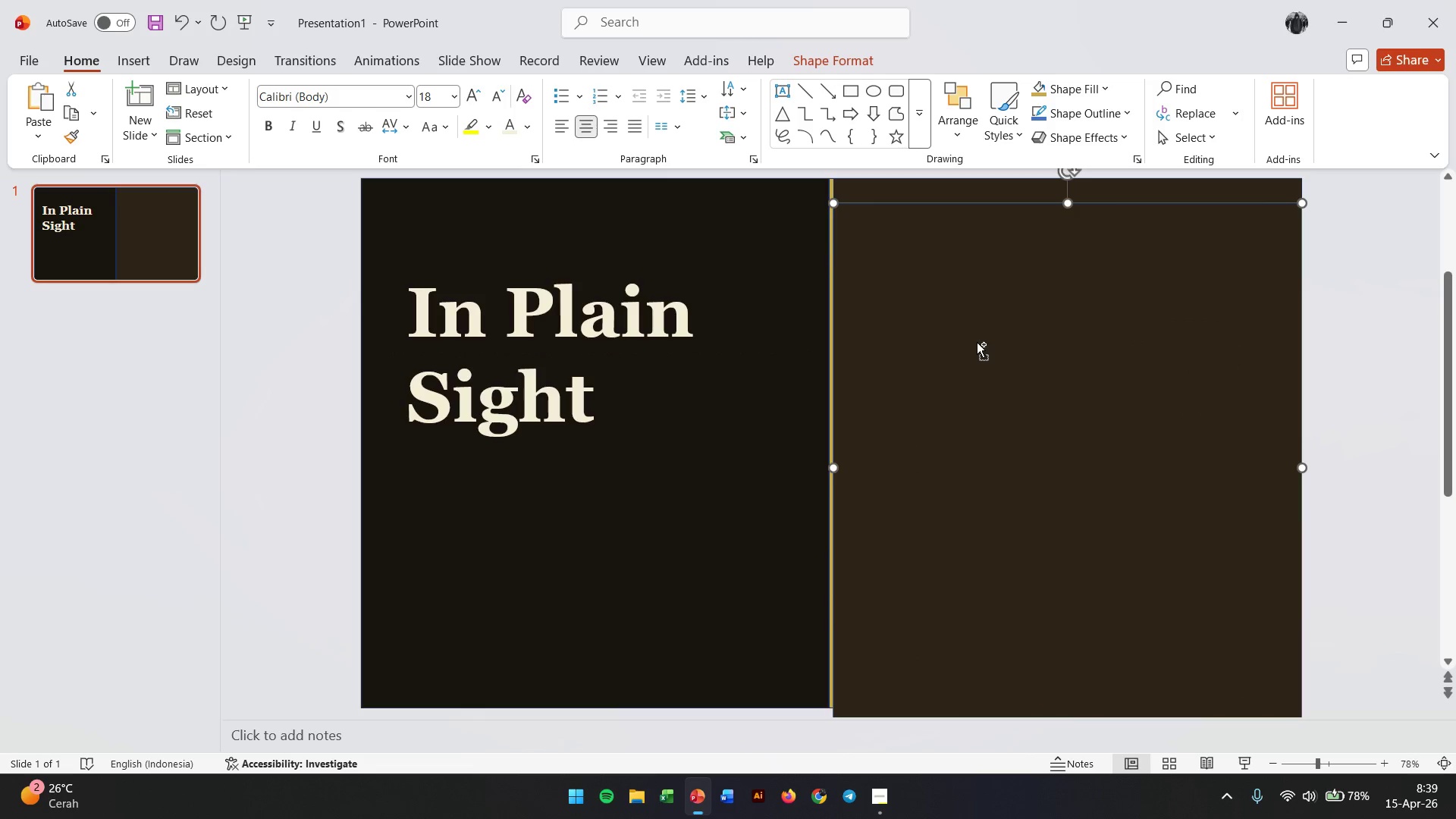 
key(Control+Z)
 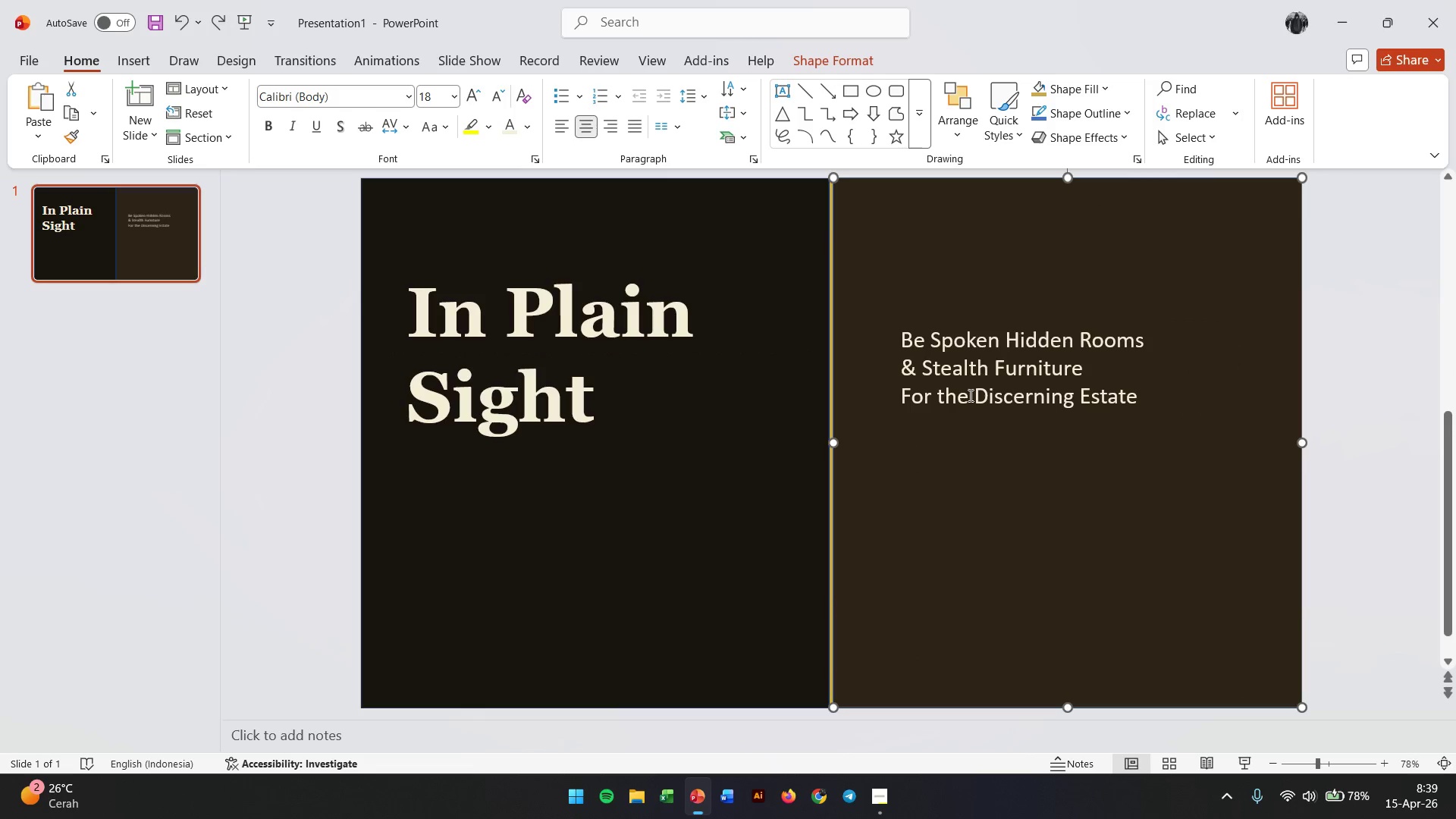 
left_click([969, 395])
 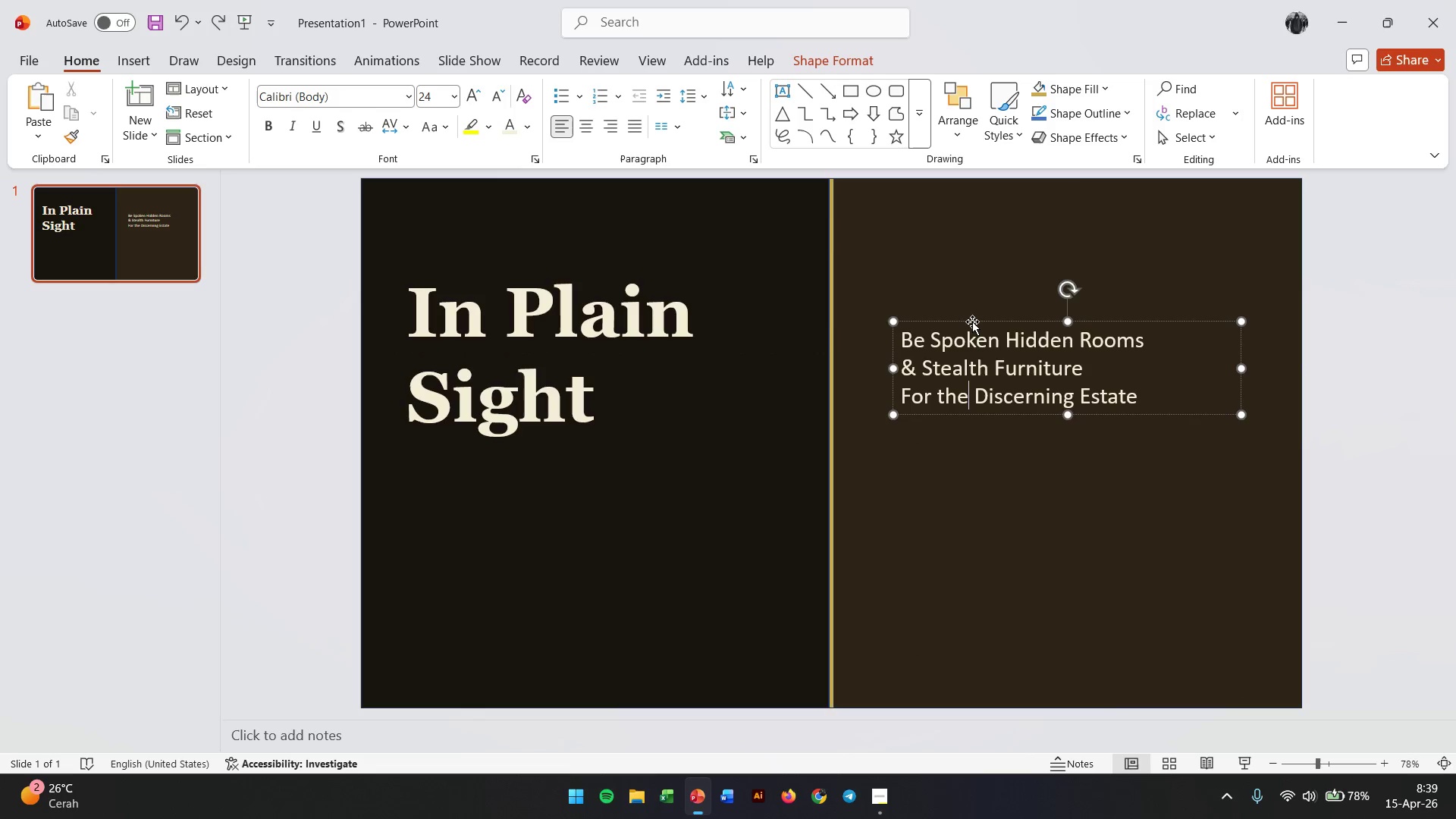 
left_click_drag(start_coordinate=[972, 322], to_coordinate=[970, 488])
 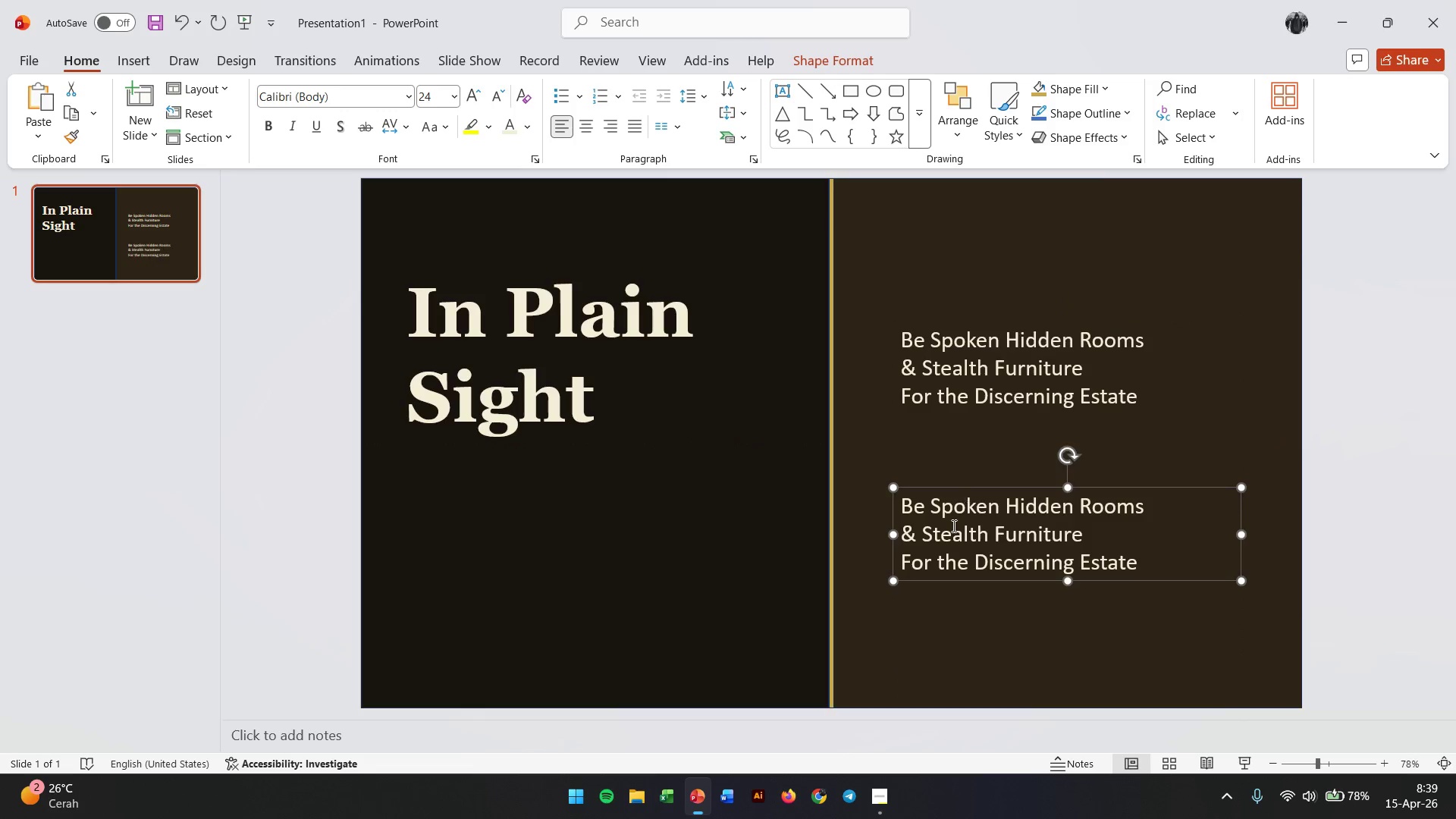 
hold_key(key=ControlLeft, duration=2.89)
 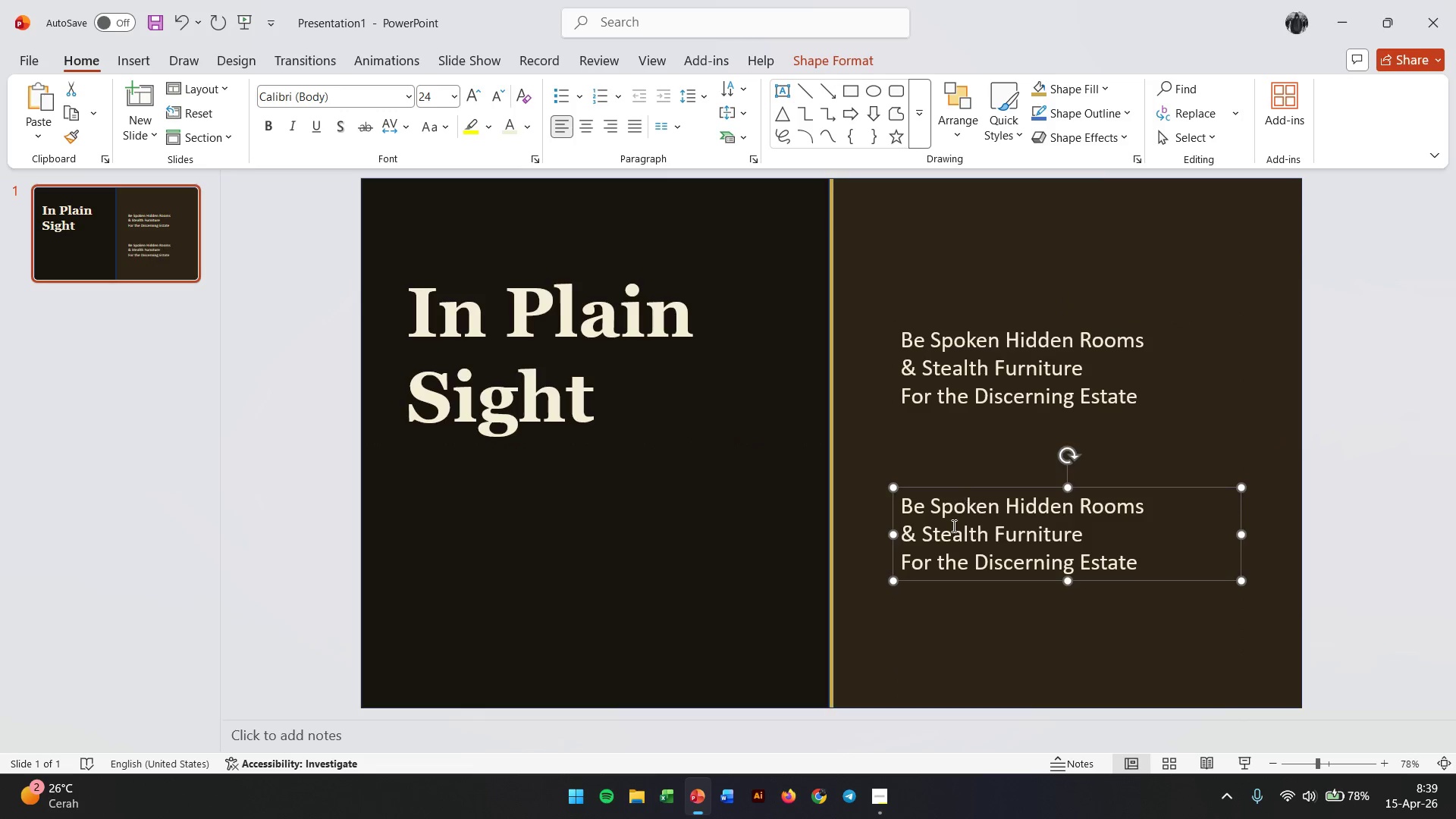 
hold_key(key=ShiftLeft, duration=0.94)
 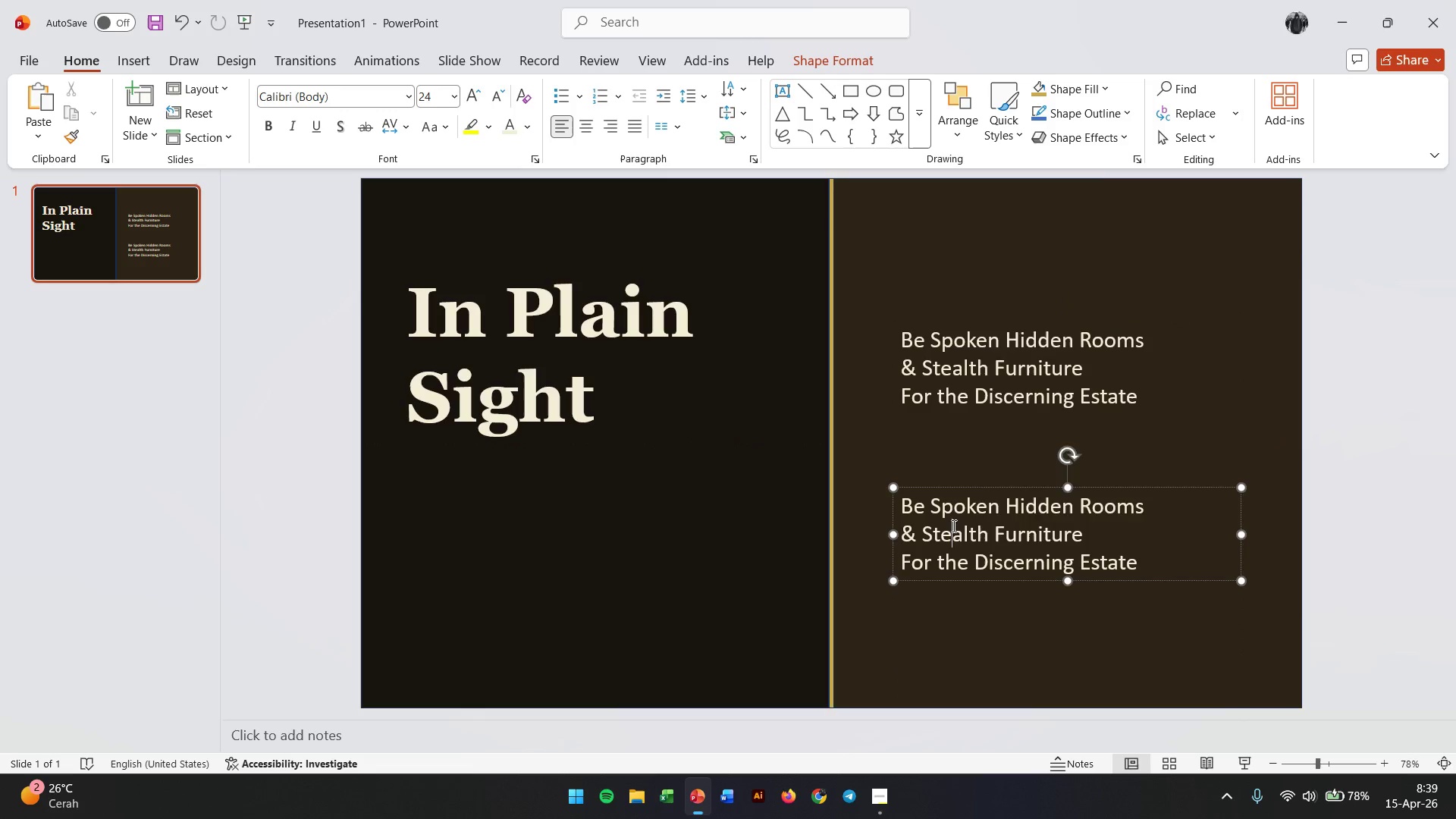 
double_click([952, 526])
 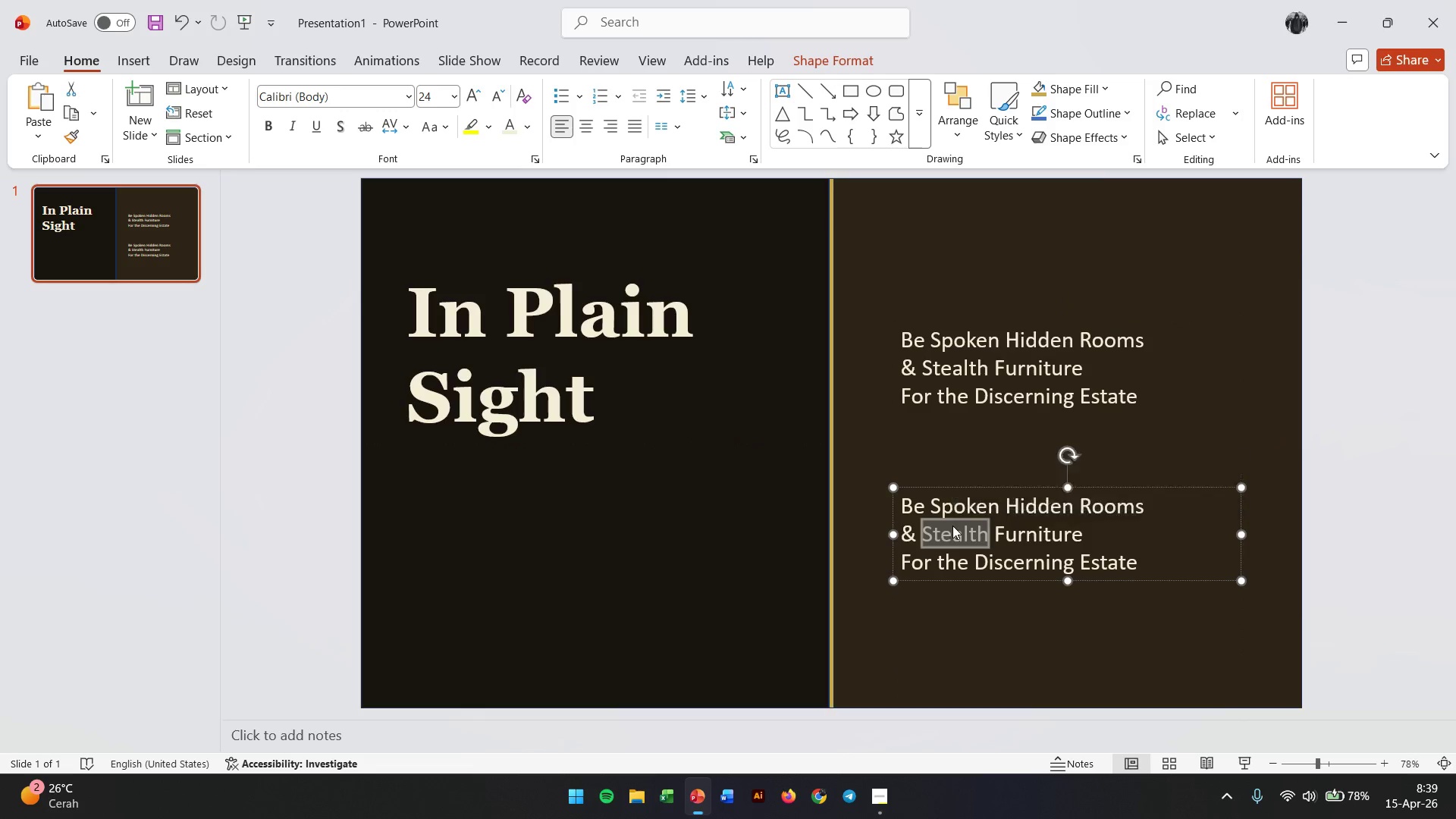 
triple_click([952, 526])
 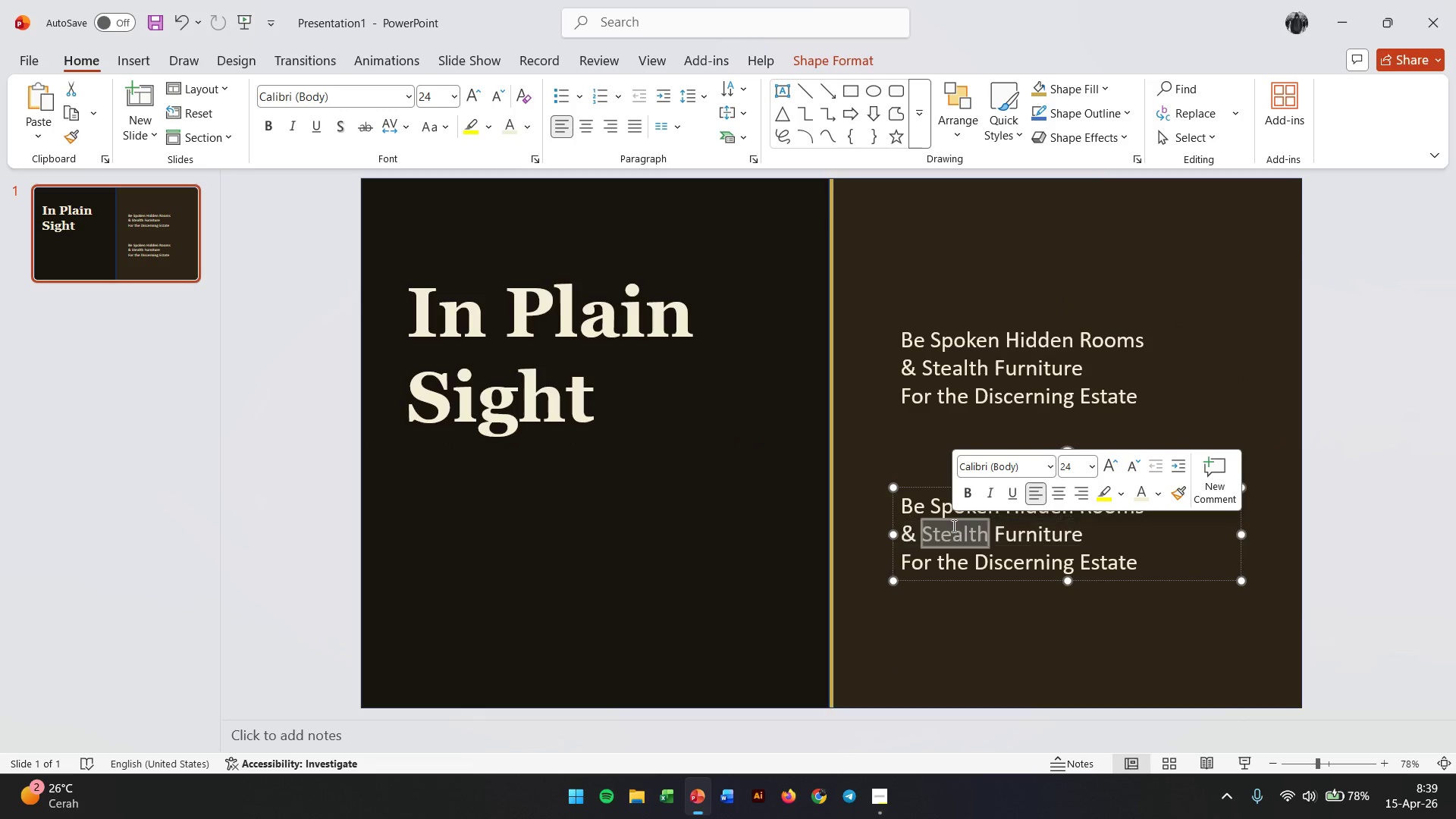 
triple_click([952, 526])
 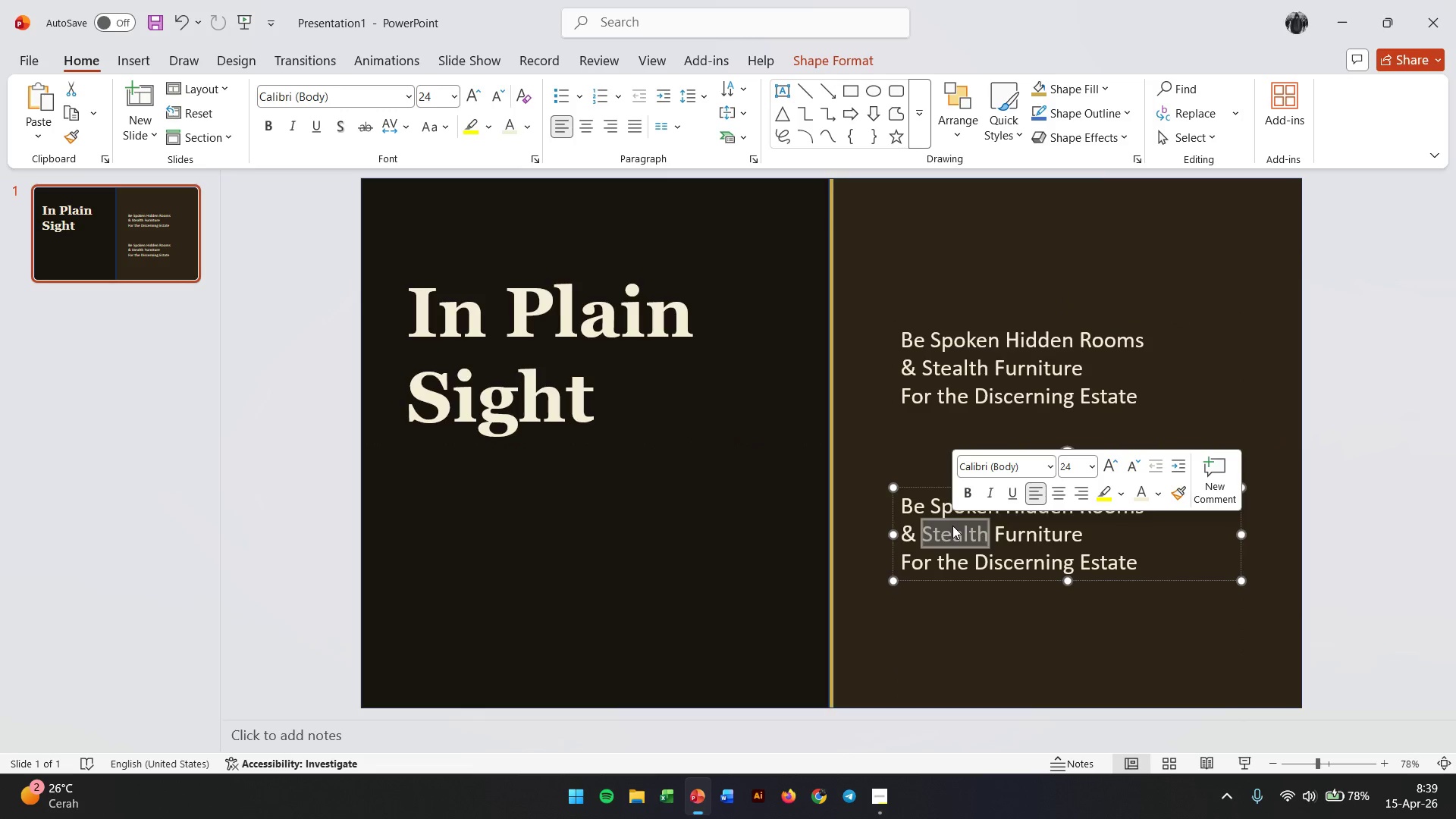 
triple_click([952, 526])
 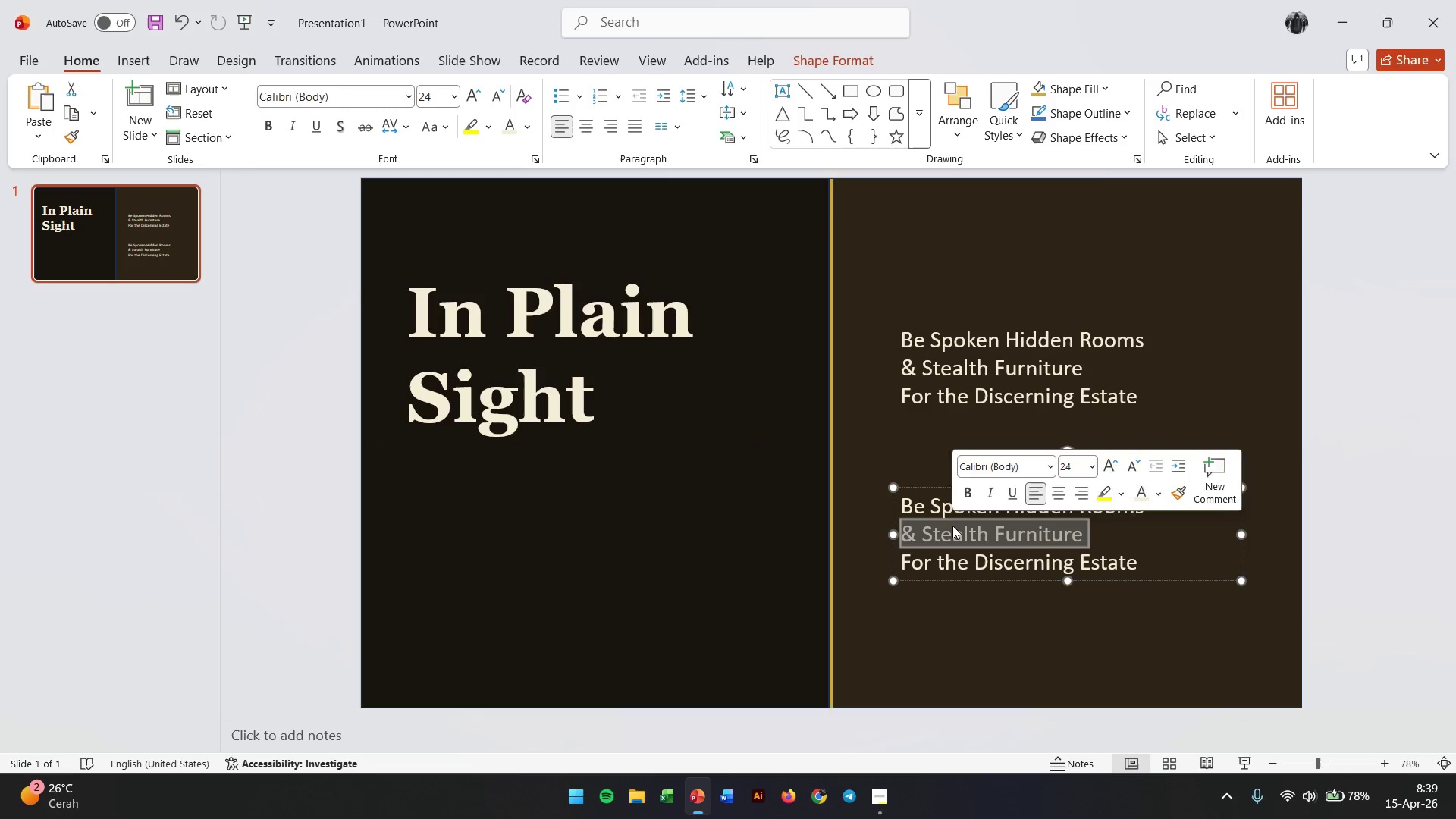 
key(Control+A)
 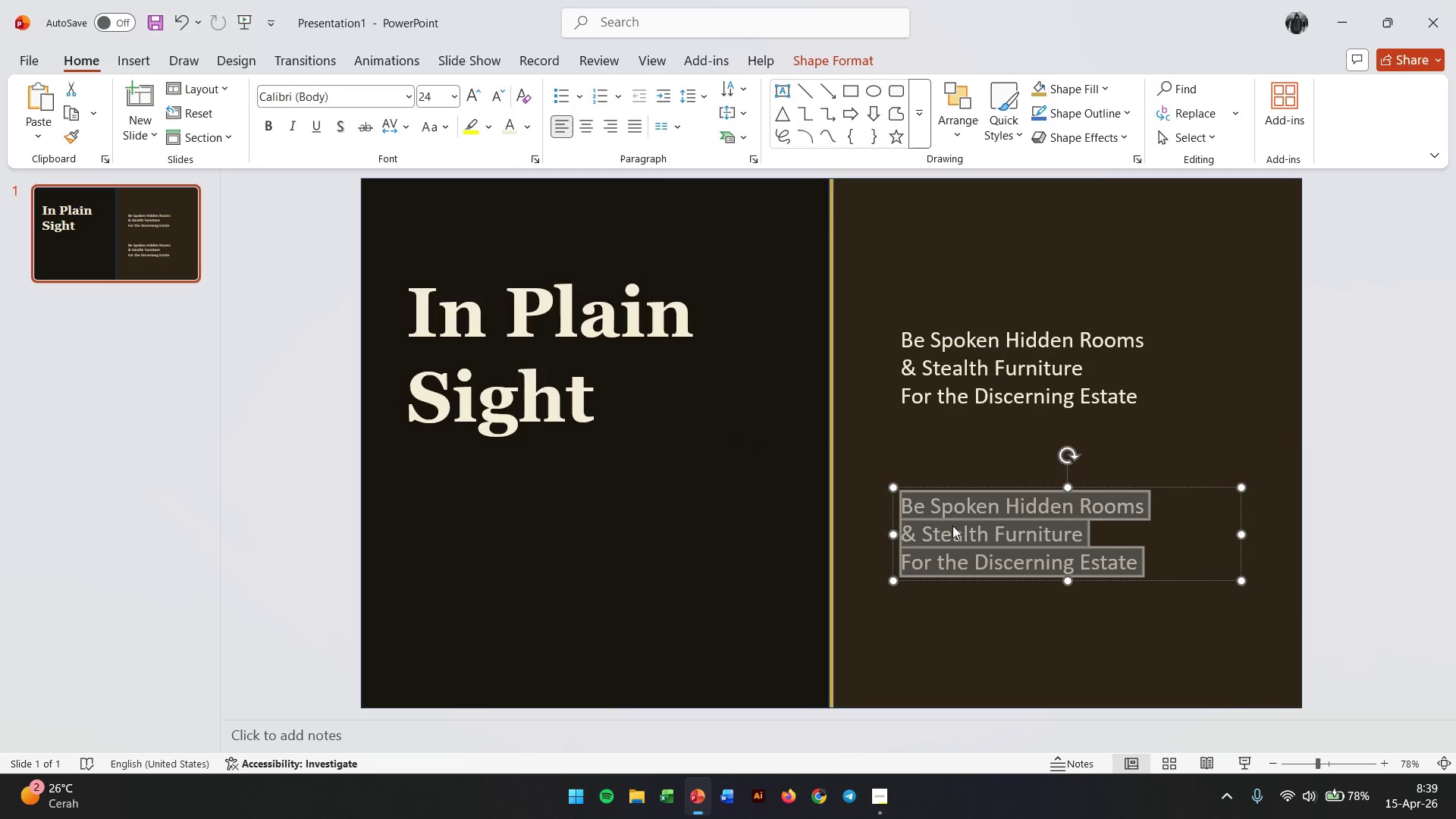 
type(Mechanical Bl)
key(Backspace)
type(ookcaa)
key(Backspace)
type(ses  -  Biometrics Wardrobes)
 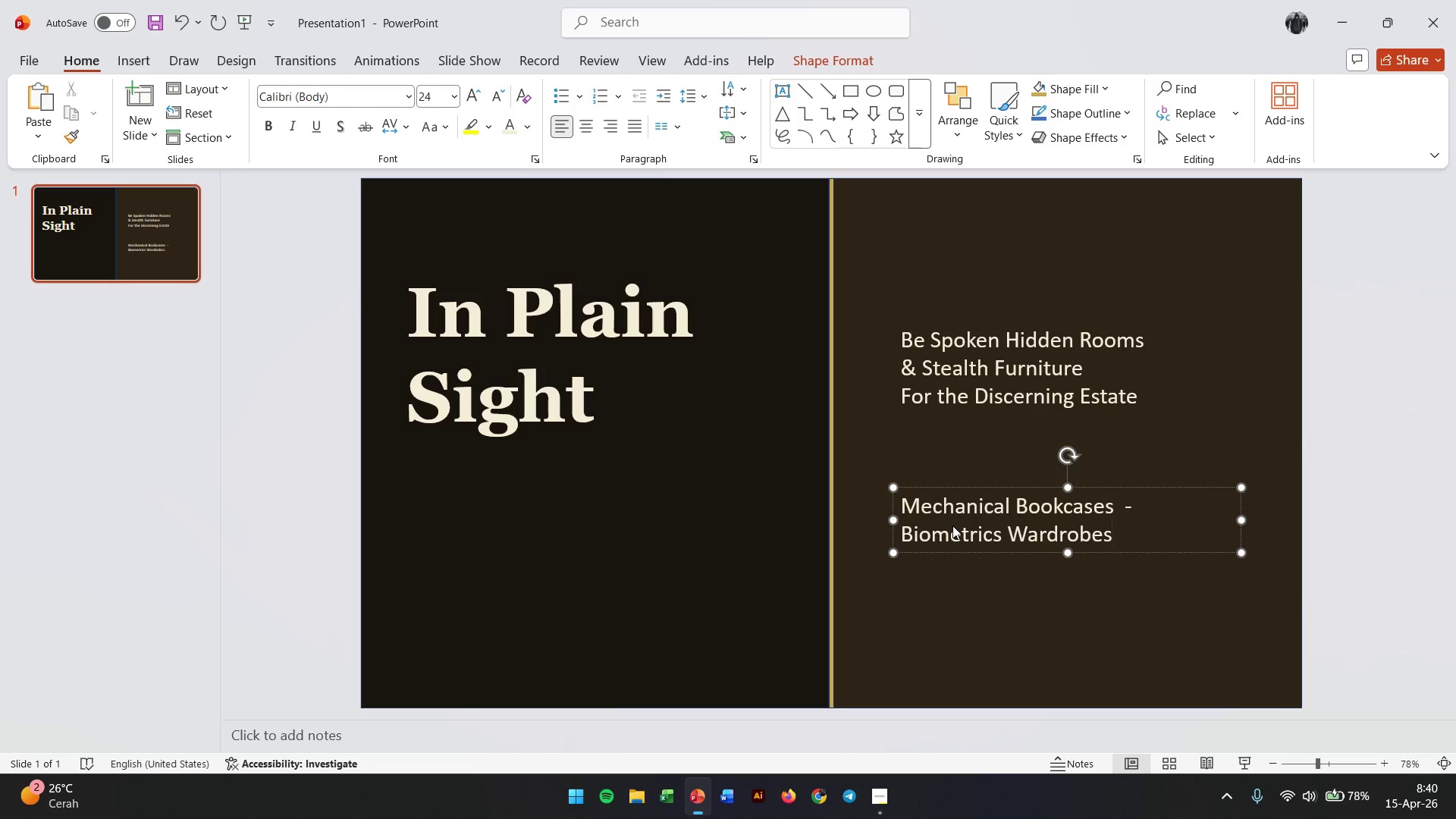 
key(Enter)
 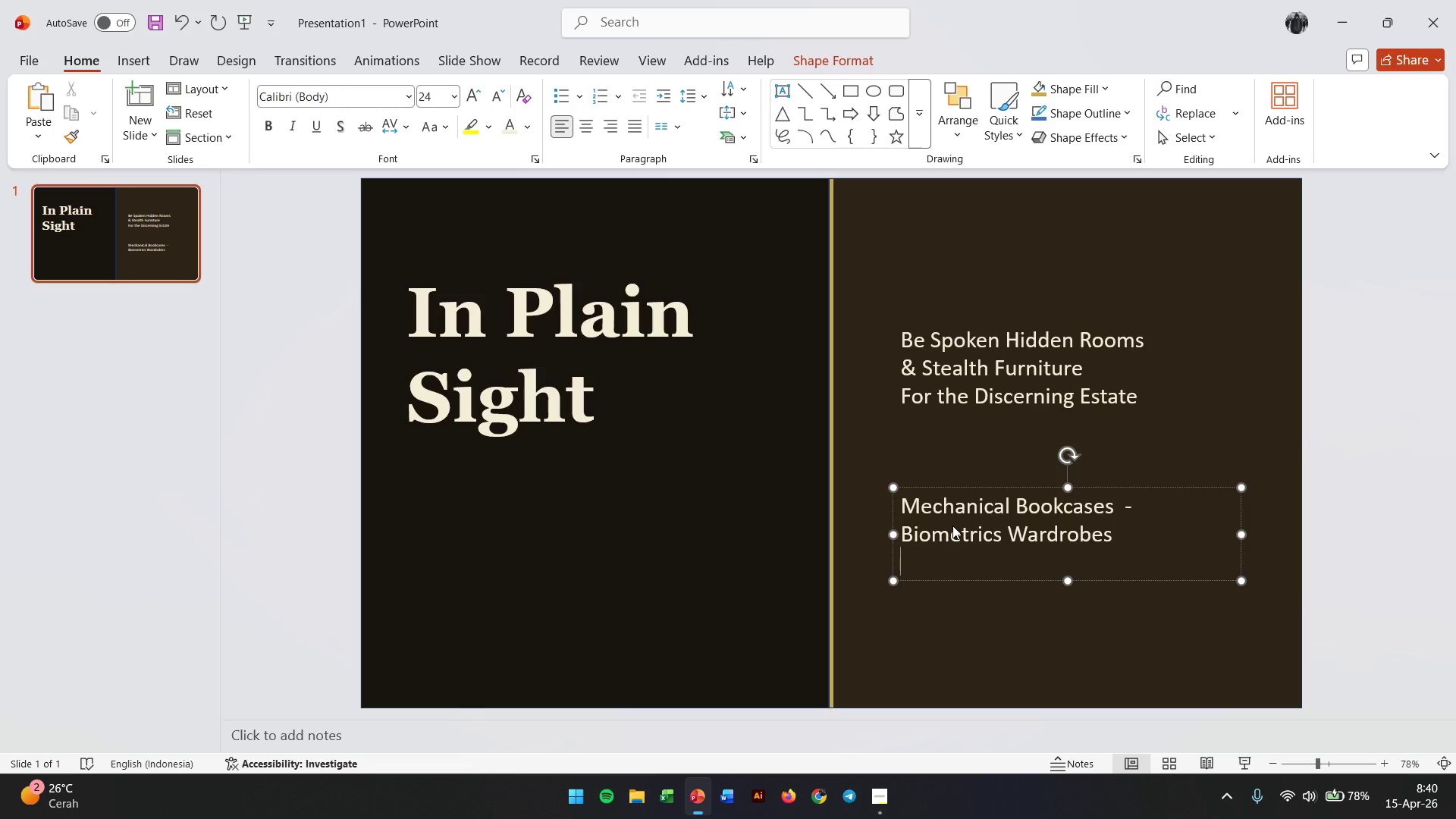 
type(False-Bottom Desks  -  Mirror Safsxs)
key(Backspace)
type([NumLock])
key(Backspace)
key(Backspace)
type(es)
 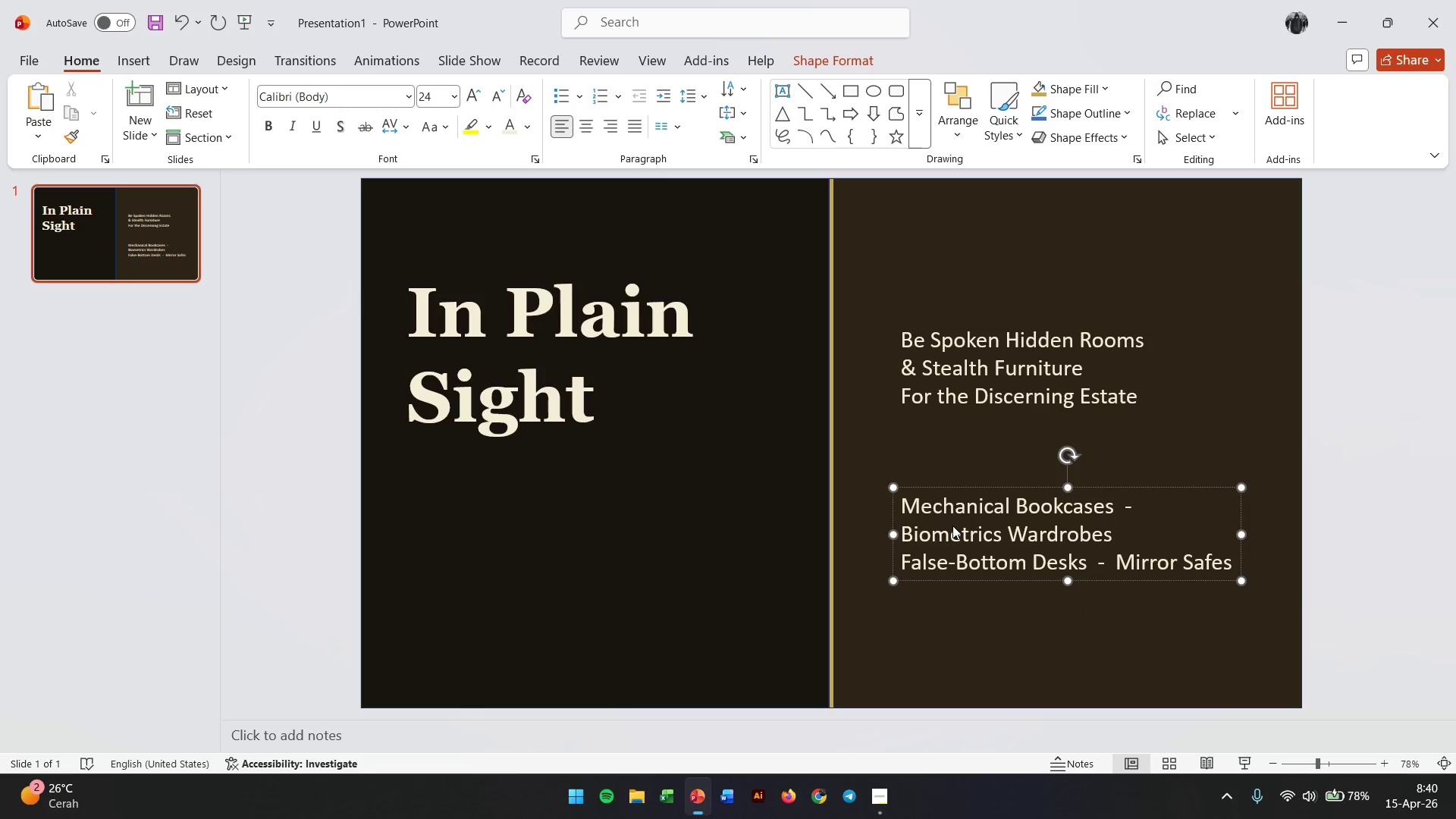 
key(S)
 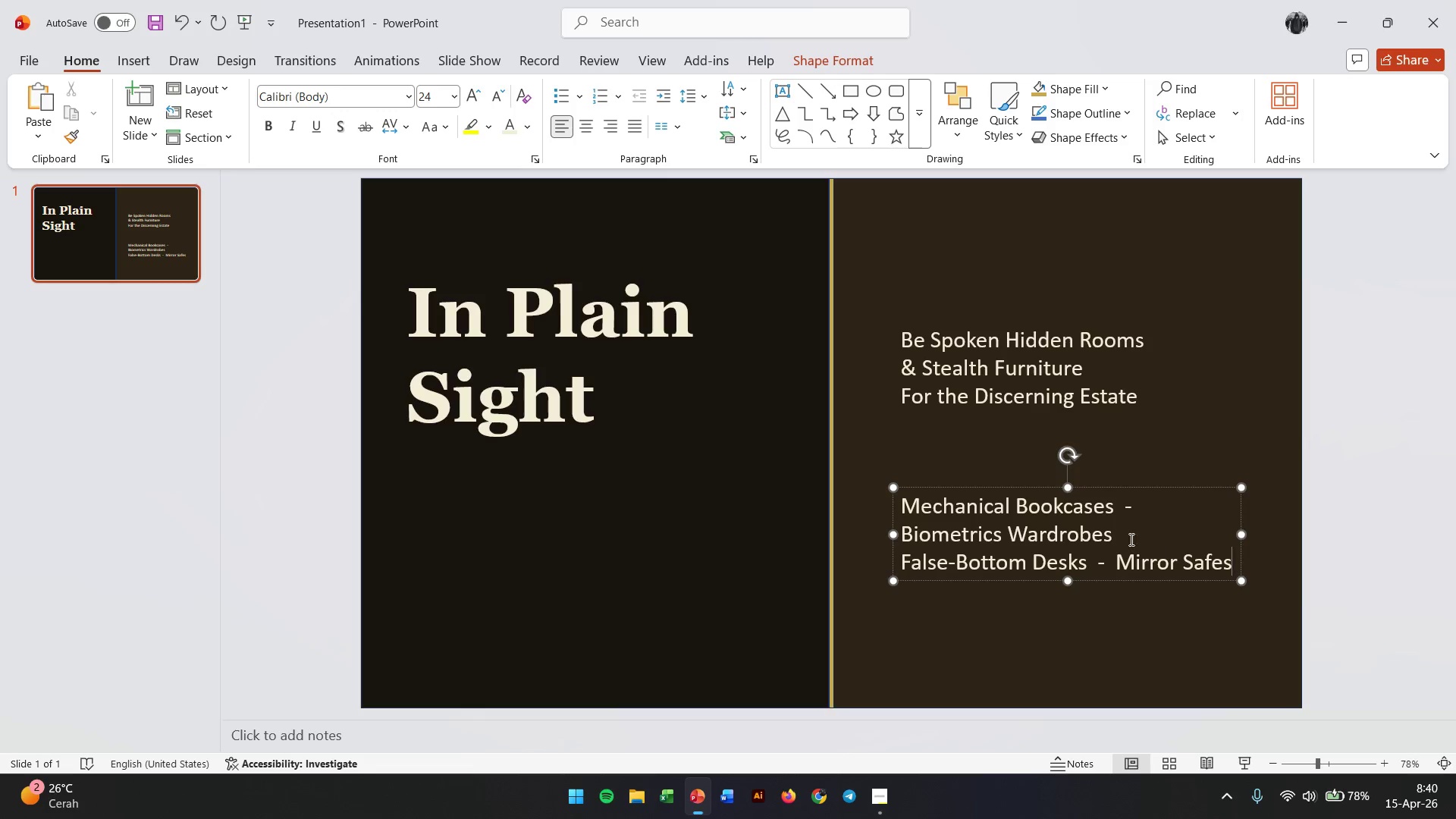 
left_click_drag(start_coordinate=[902, 497], to_coordinate=[1294, 567])
 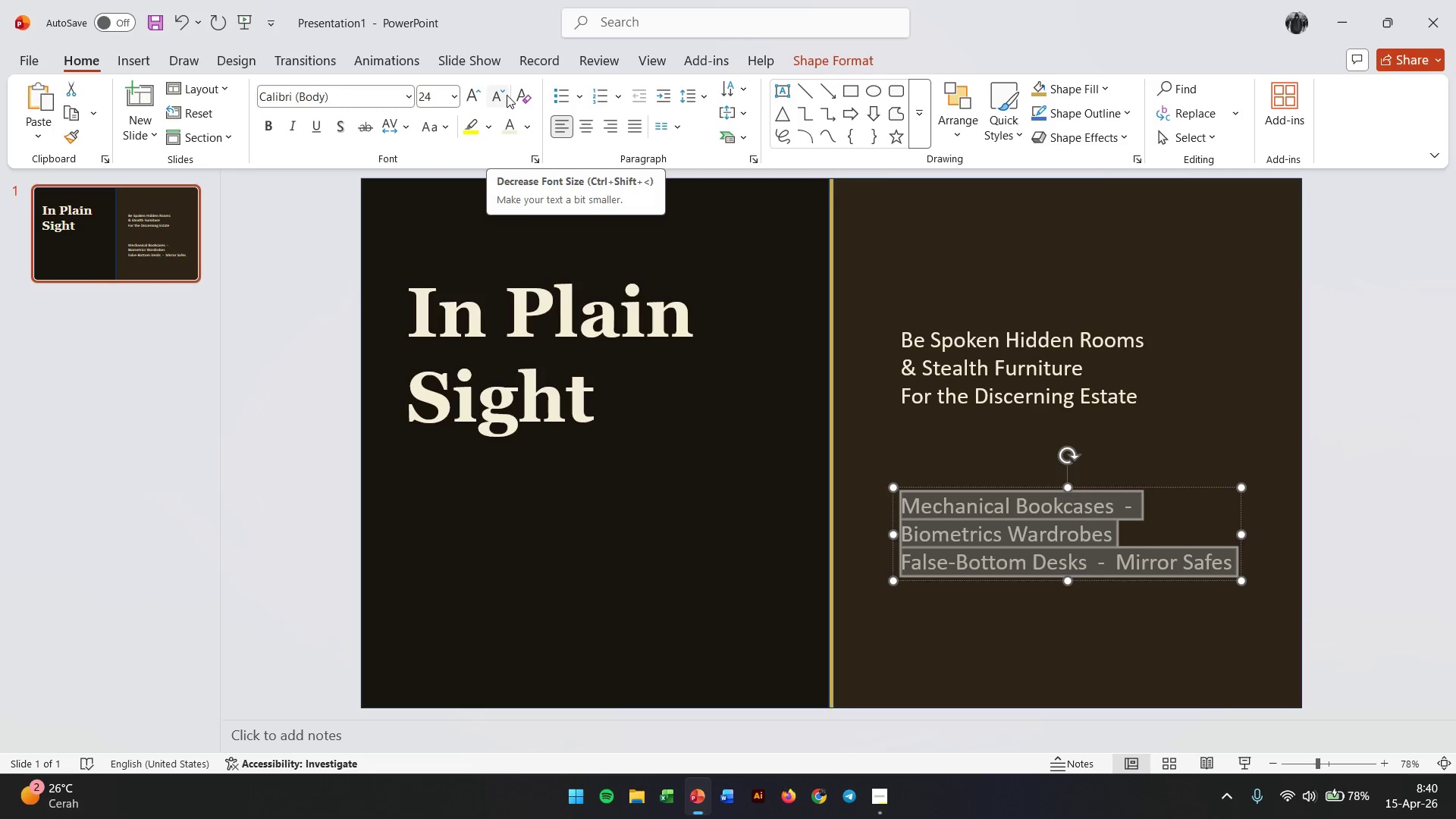 
double_click([507, 95])
 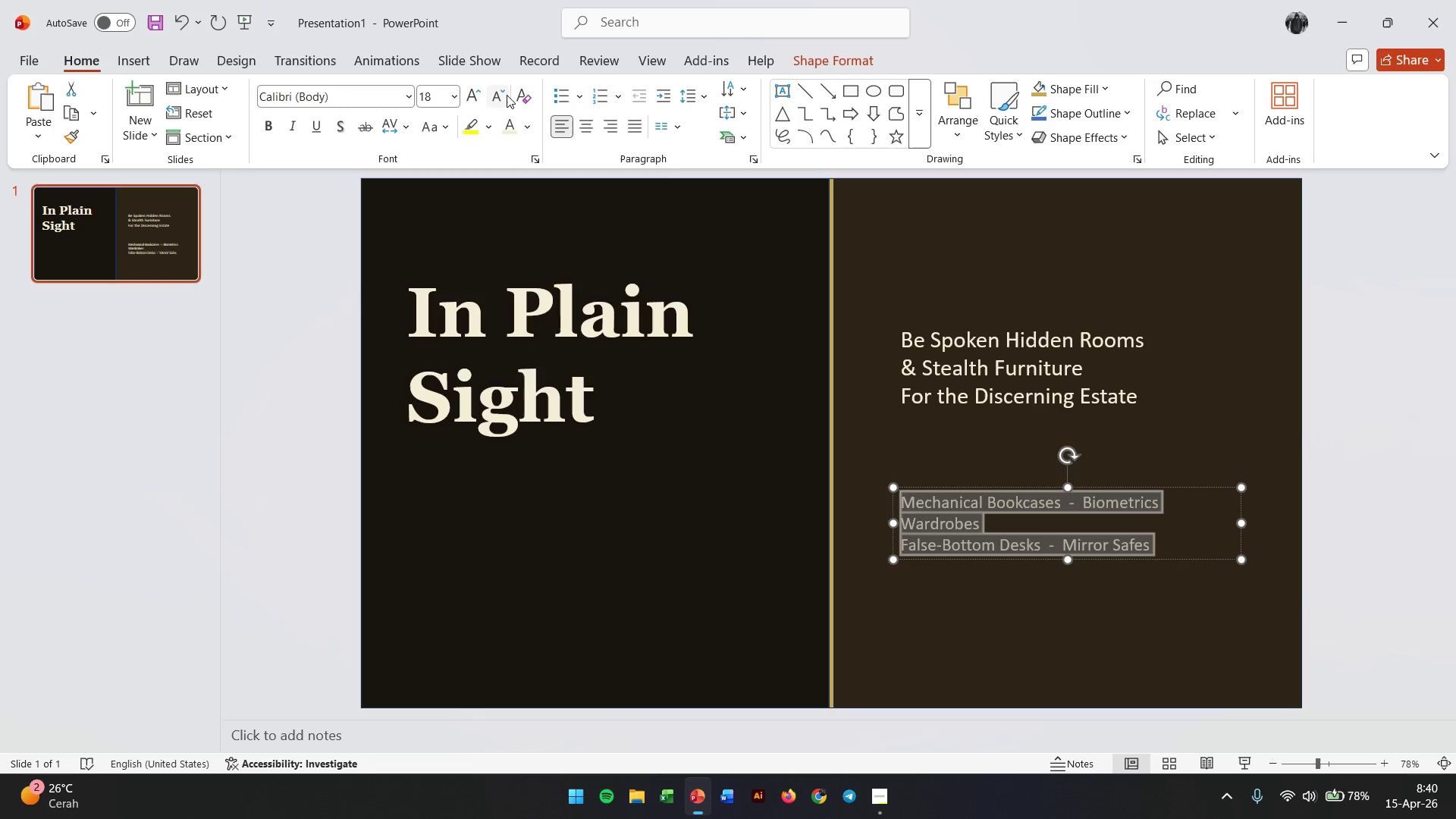 
triple_click([507, 95])
 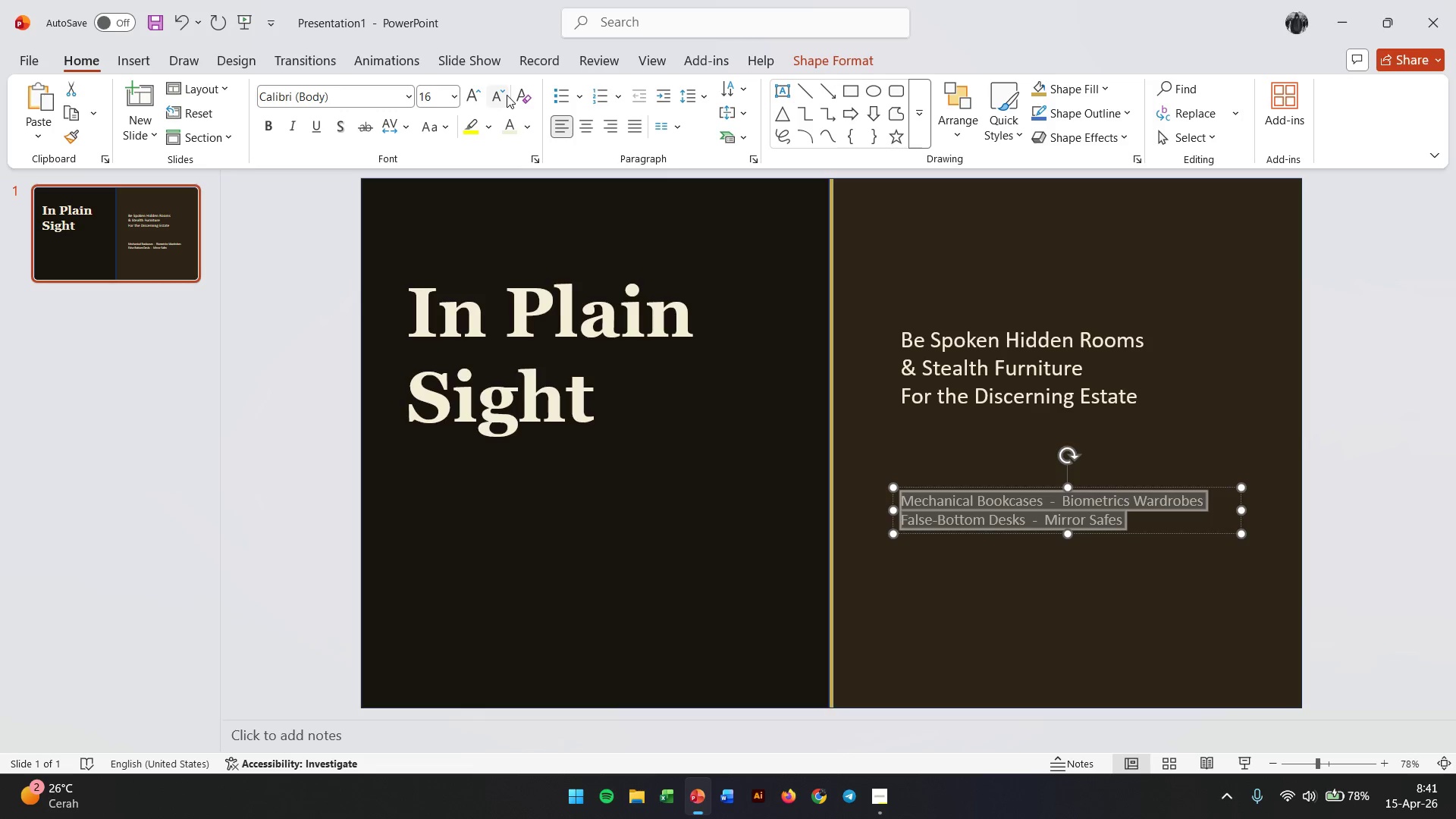 
left_click([1363, 507])
 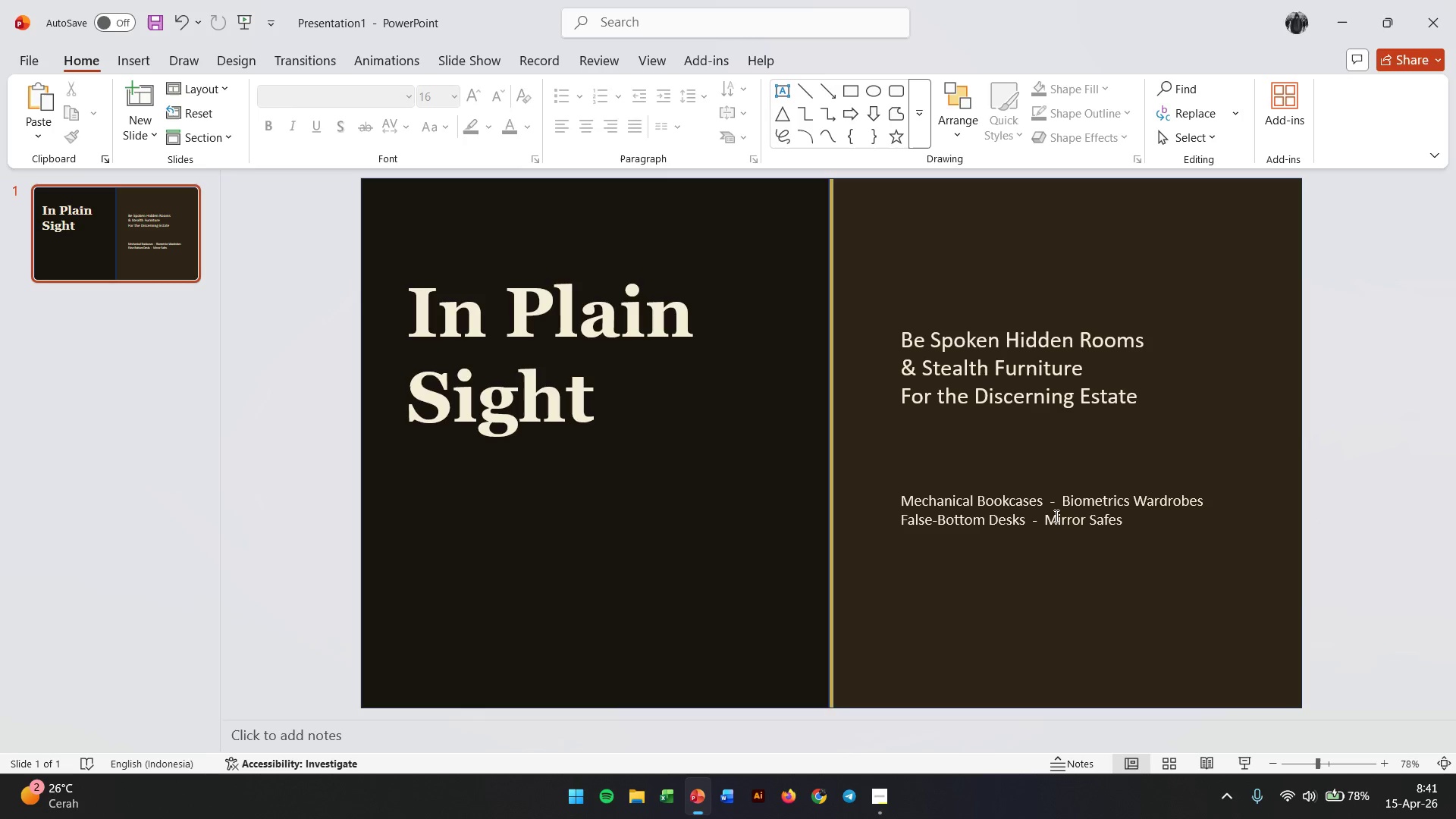 
double_click([1055, 516])
 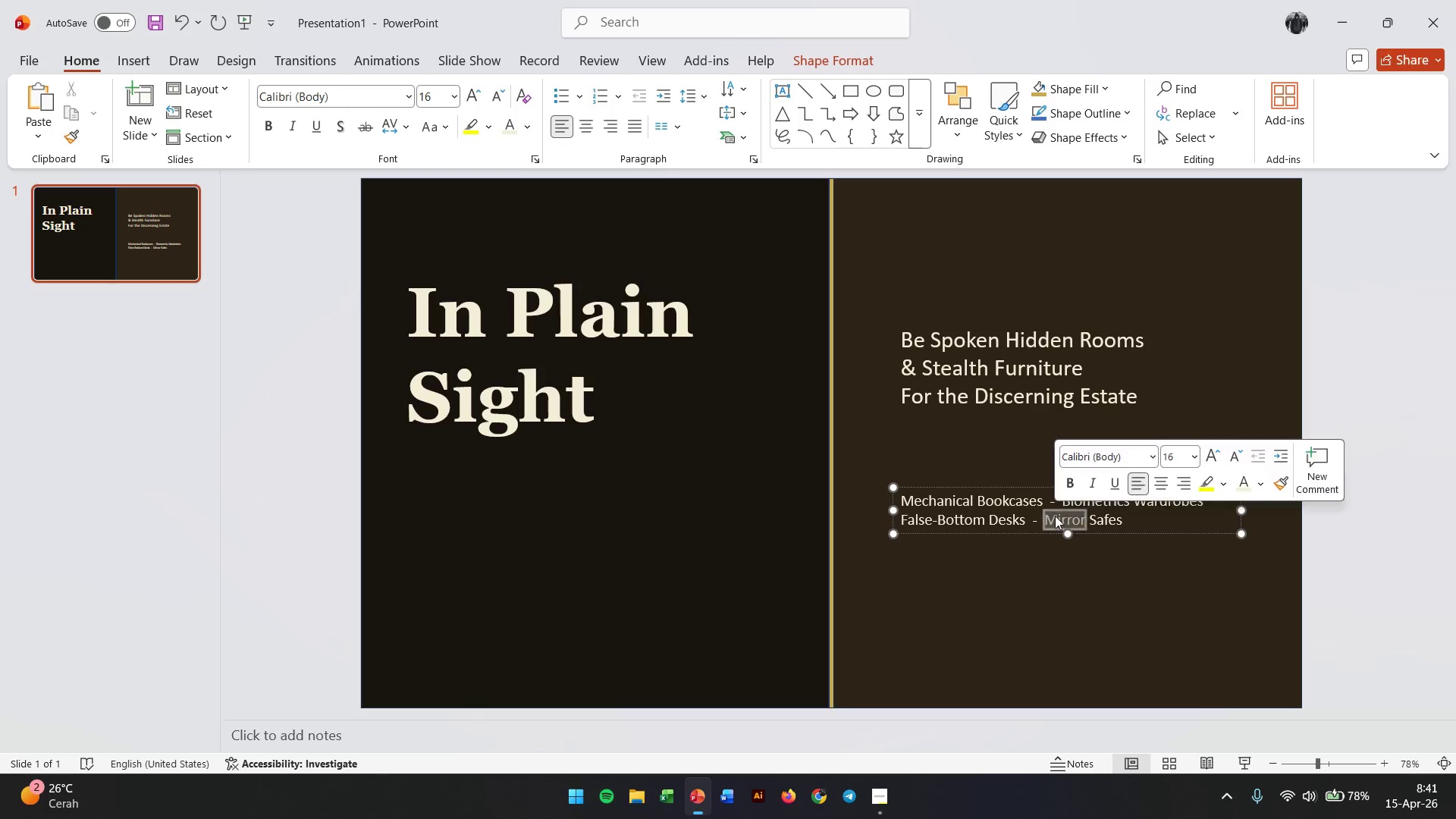 
triple_click([1055, 516])
 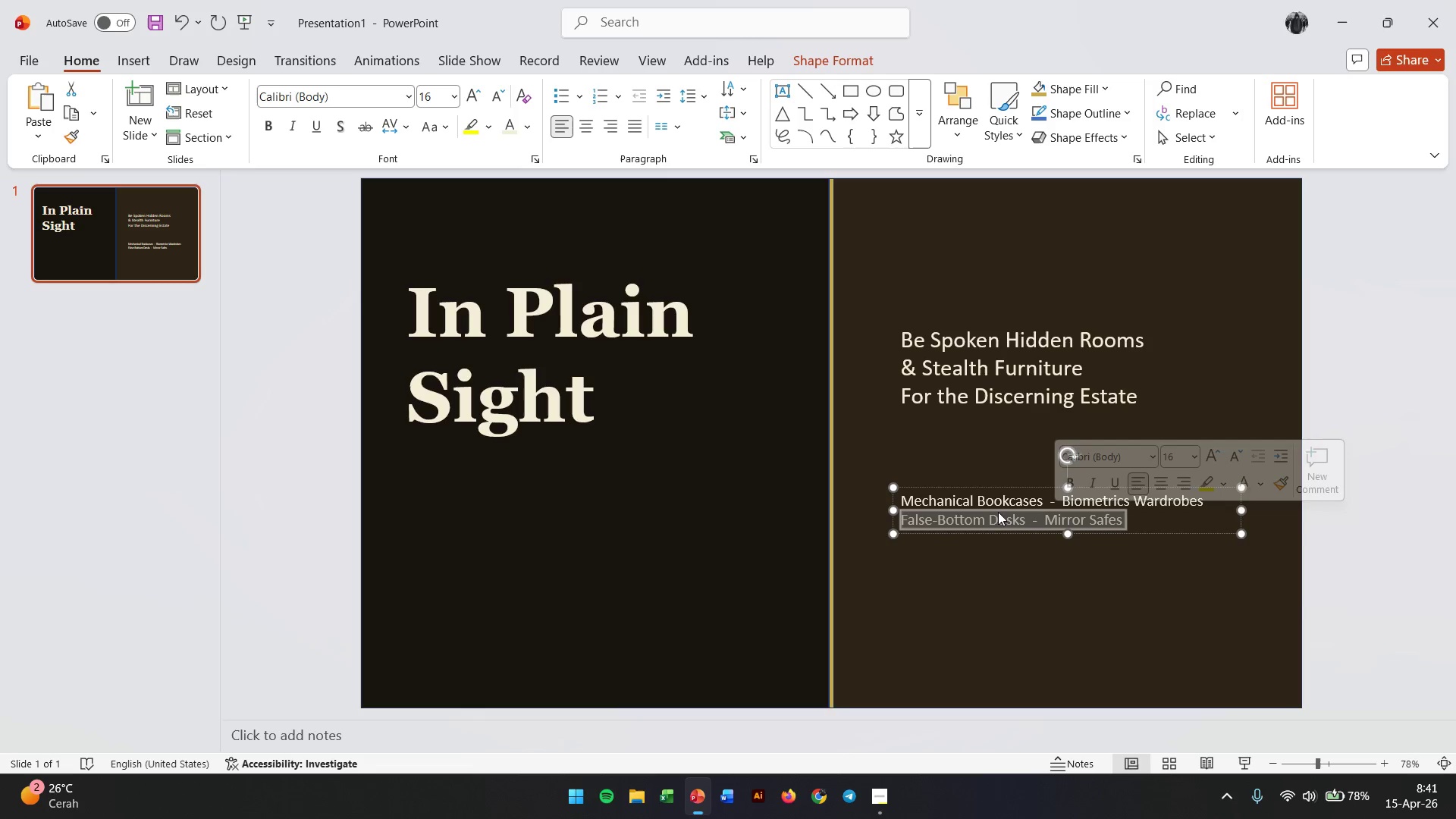 
key(Control+ControlLeft)
 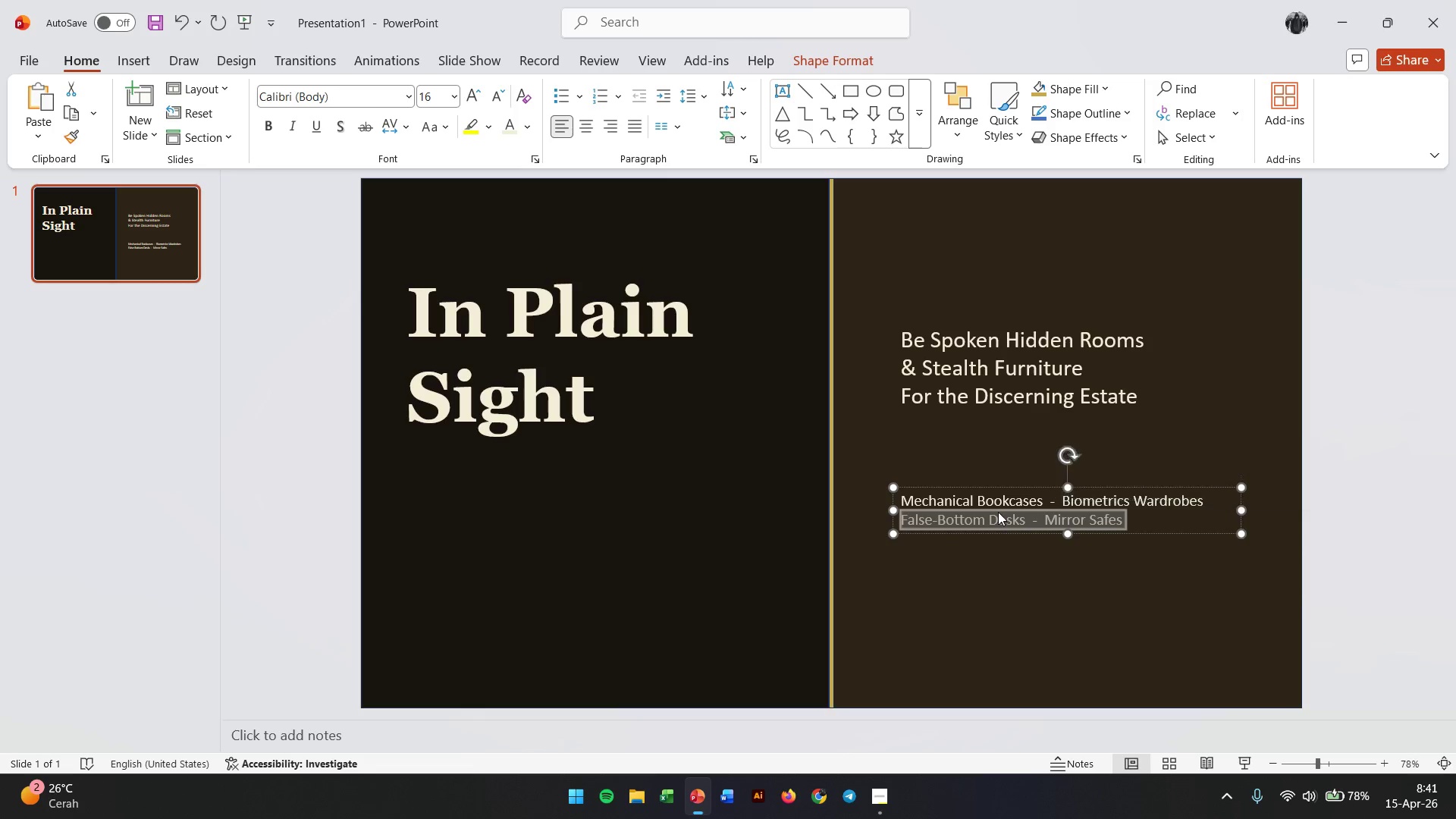 
key(Control+A)
 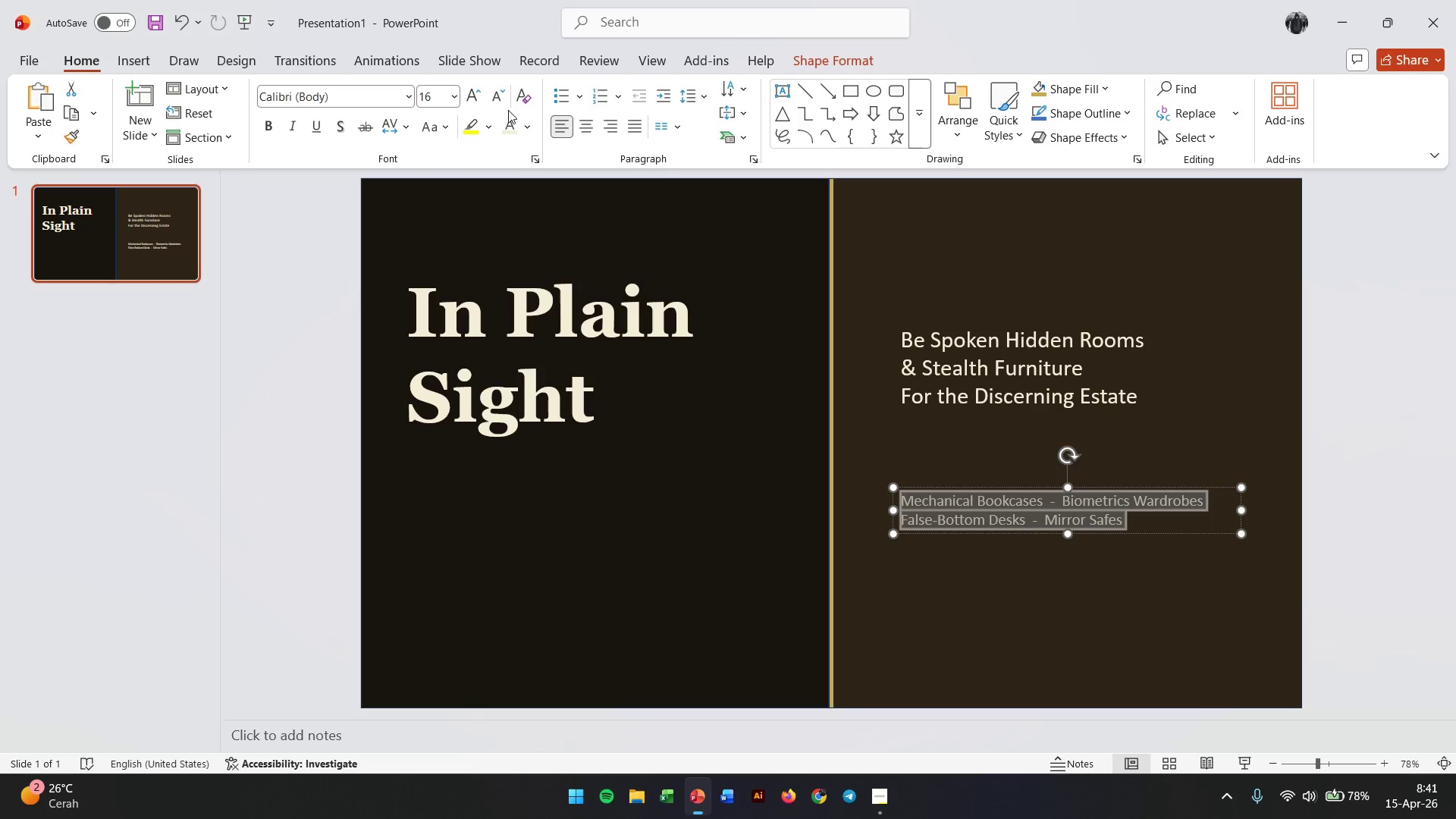 
left_click([488, 104])
 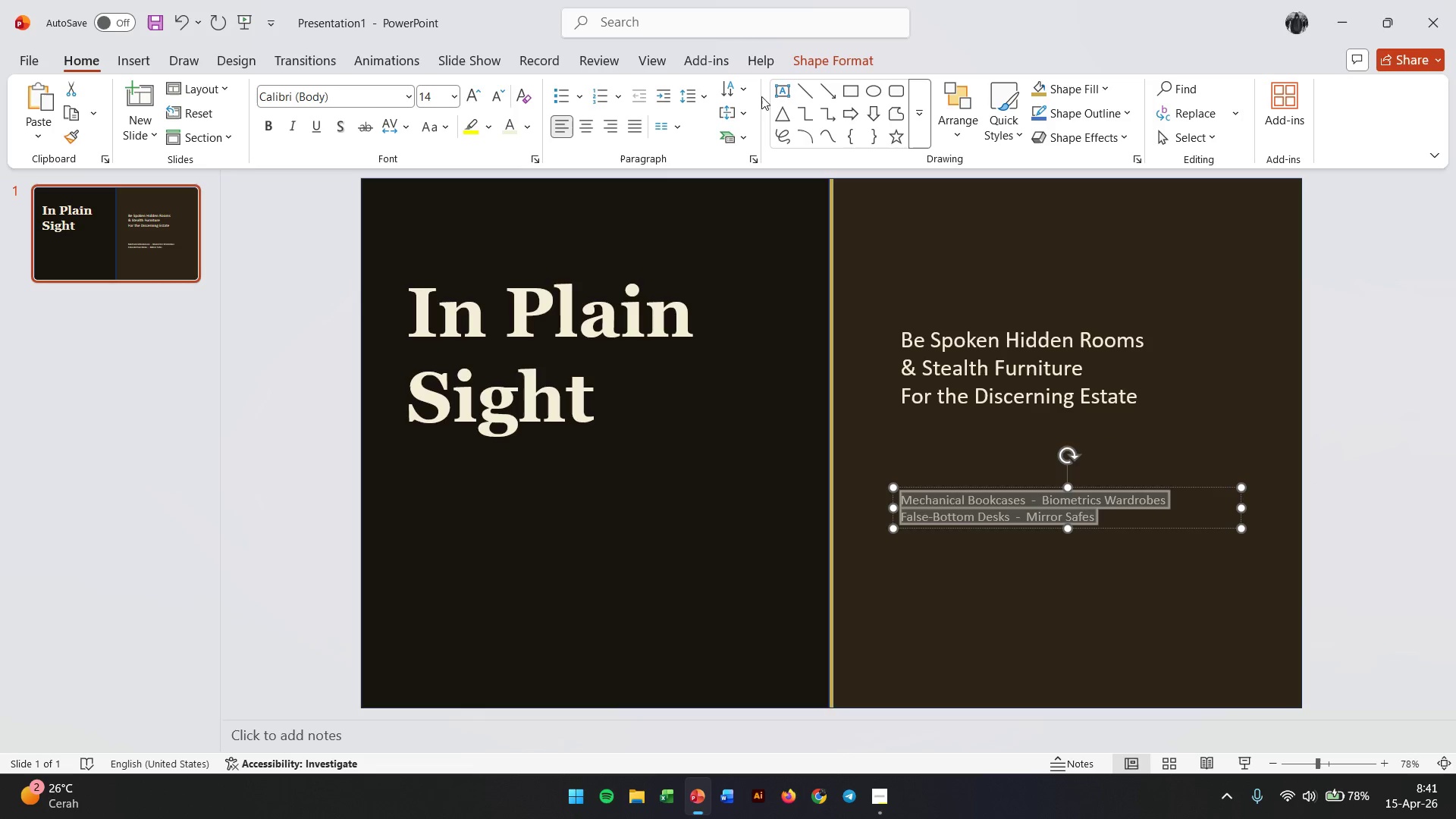 
left_click([705, 96])
 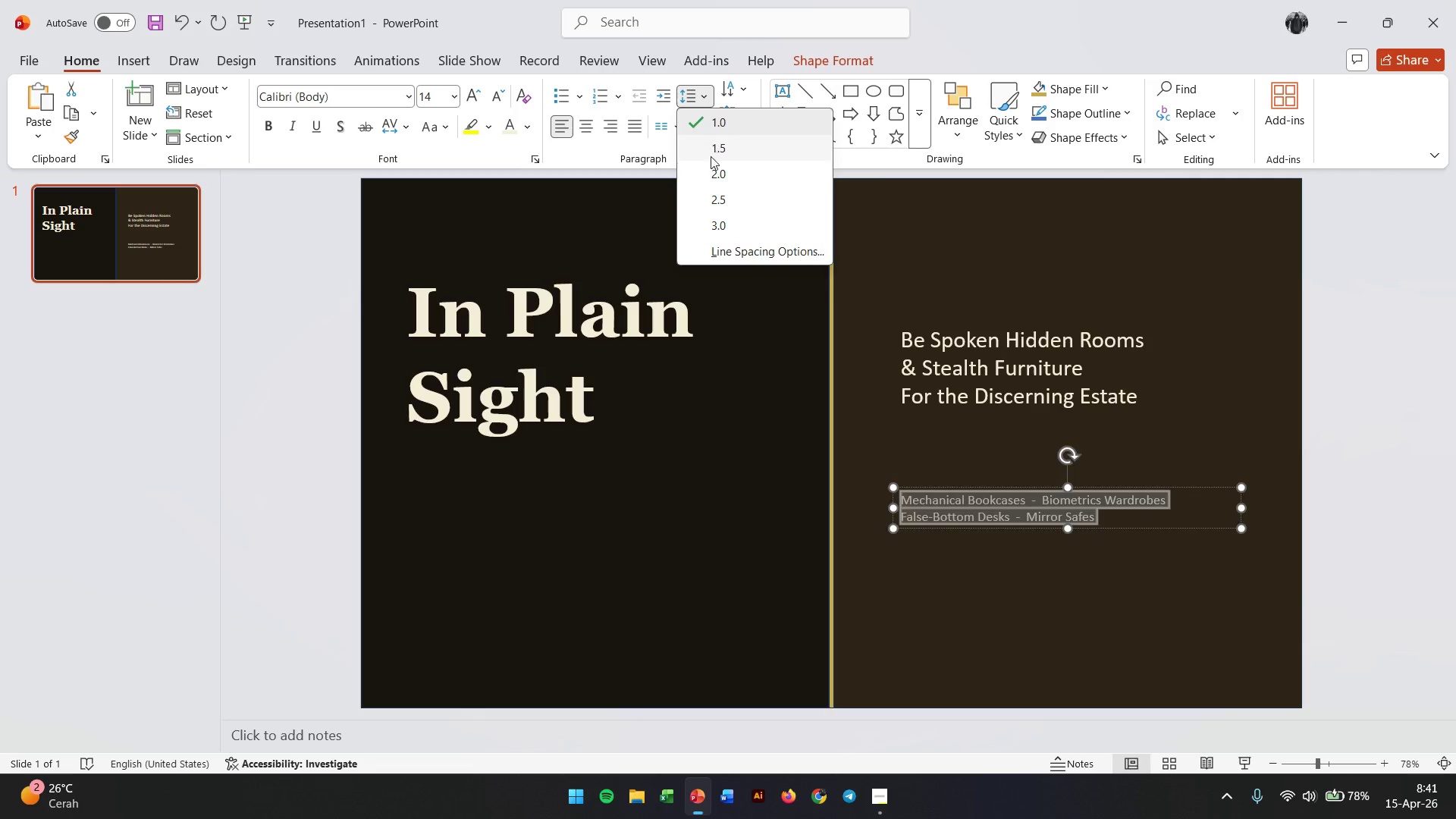 
left_click([712, 146])
 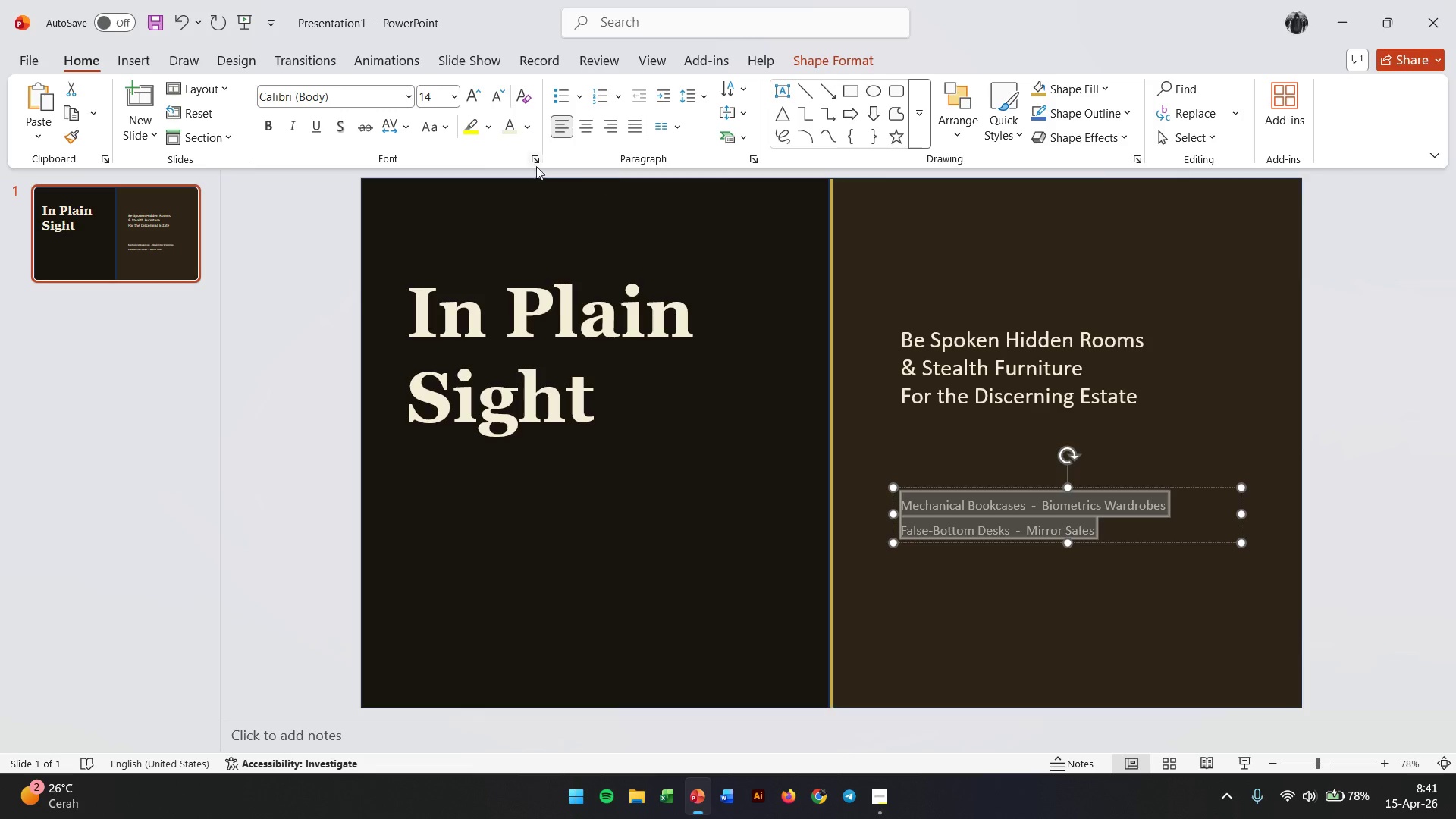 
left_click([532, 133])
 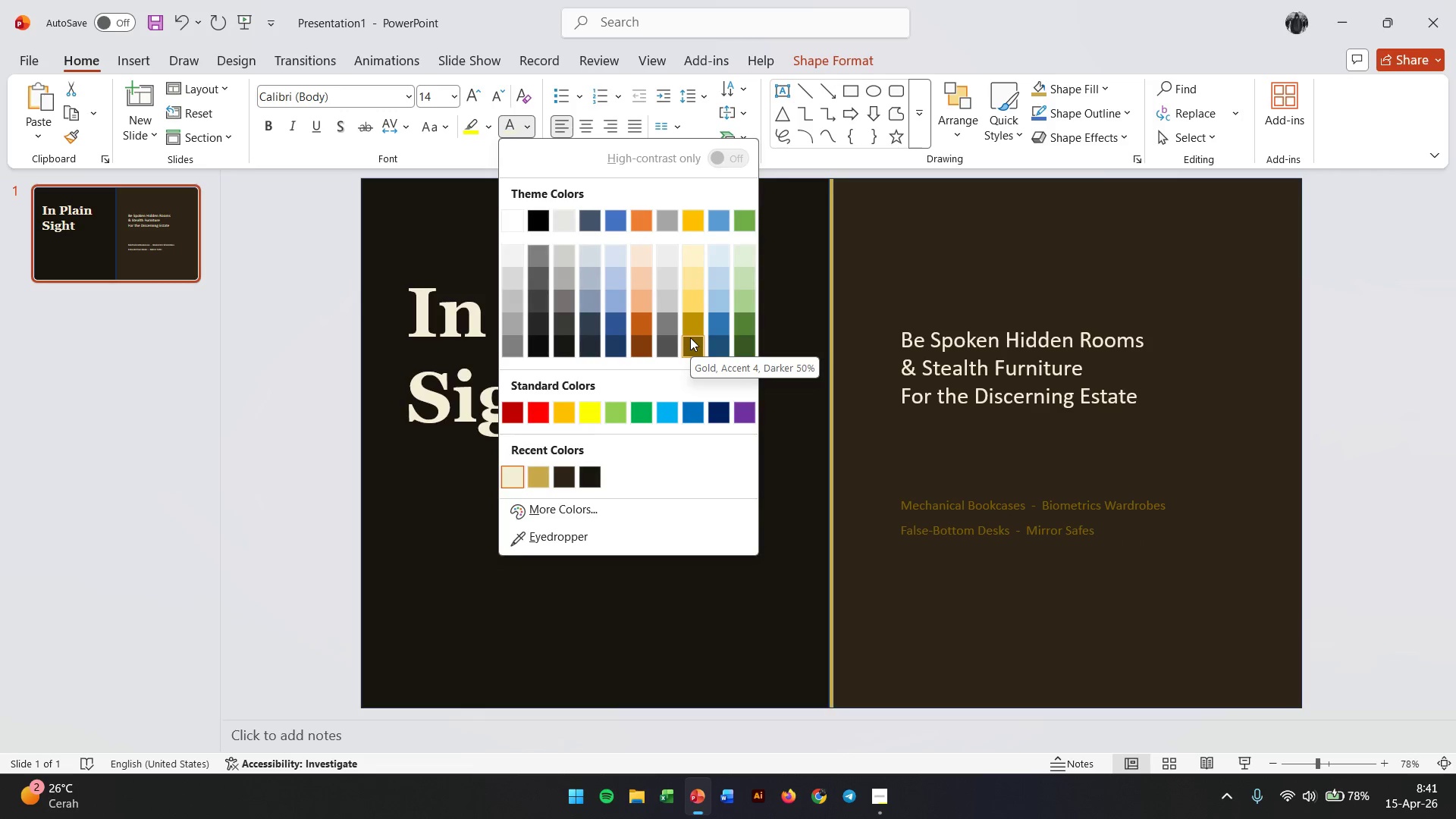 
wait(7.38)
 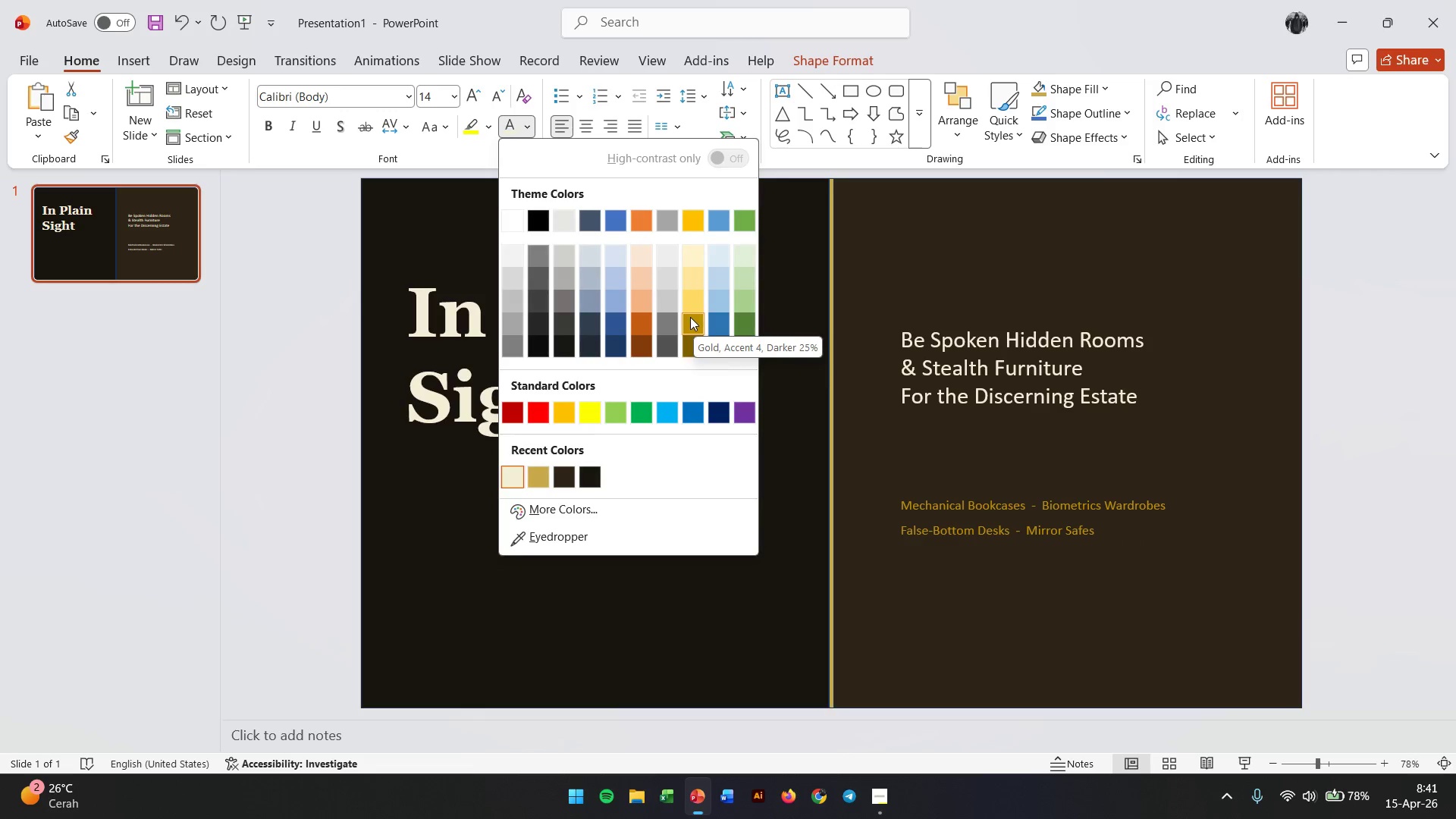 
left_click([535, 474])
 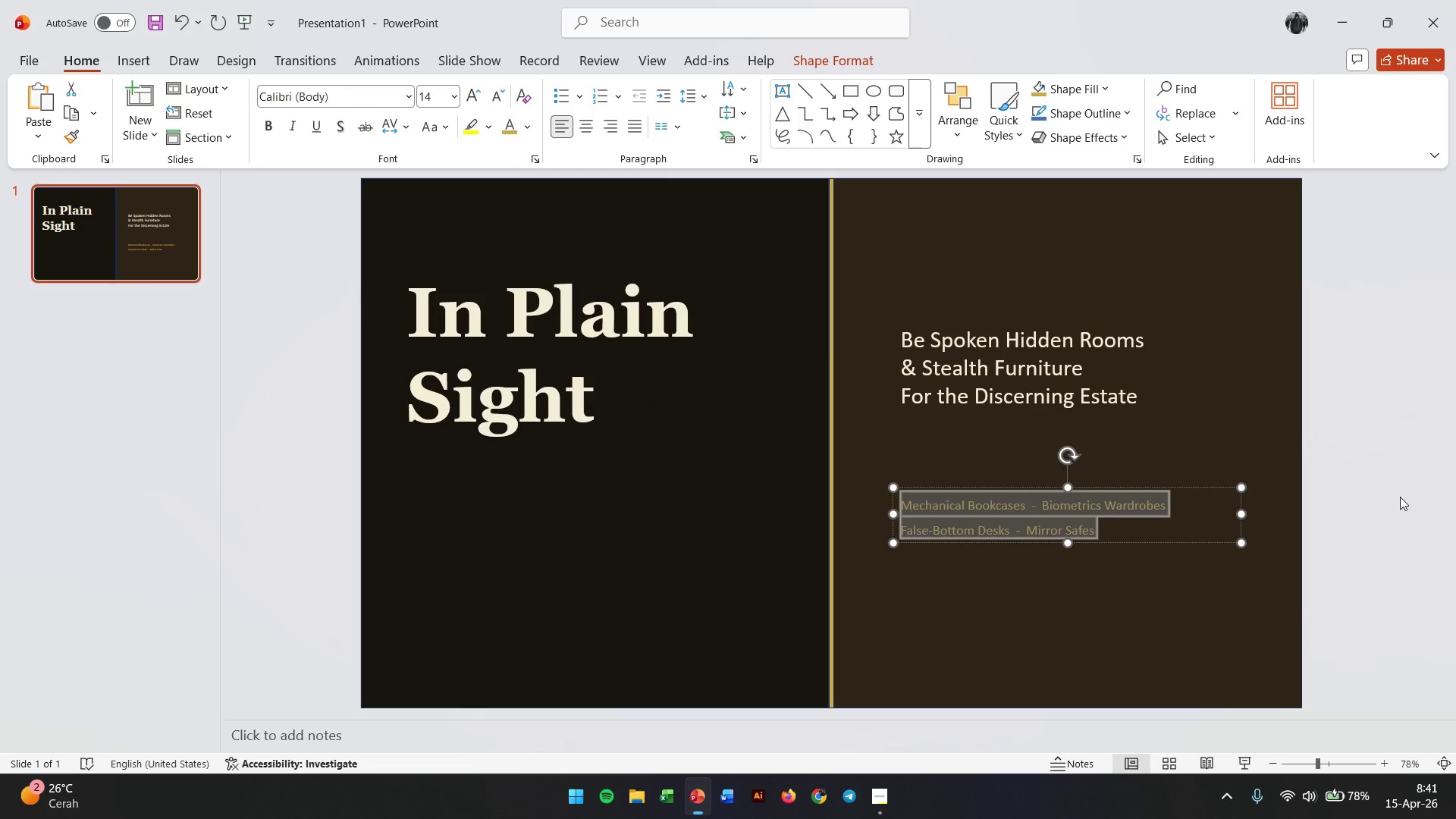 
left_click([1386, 510])
 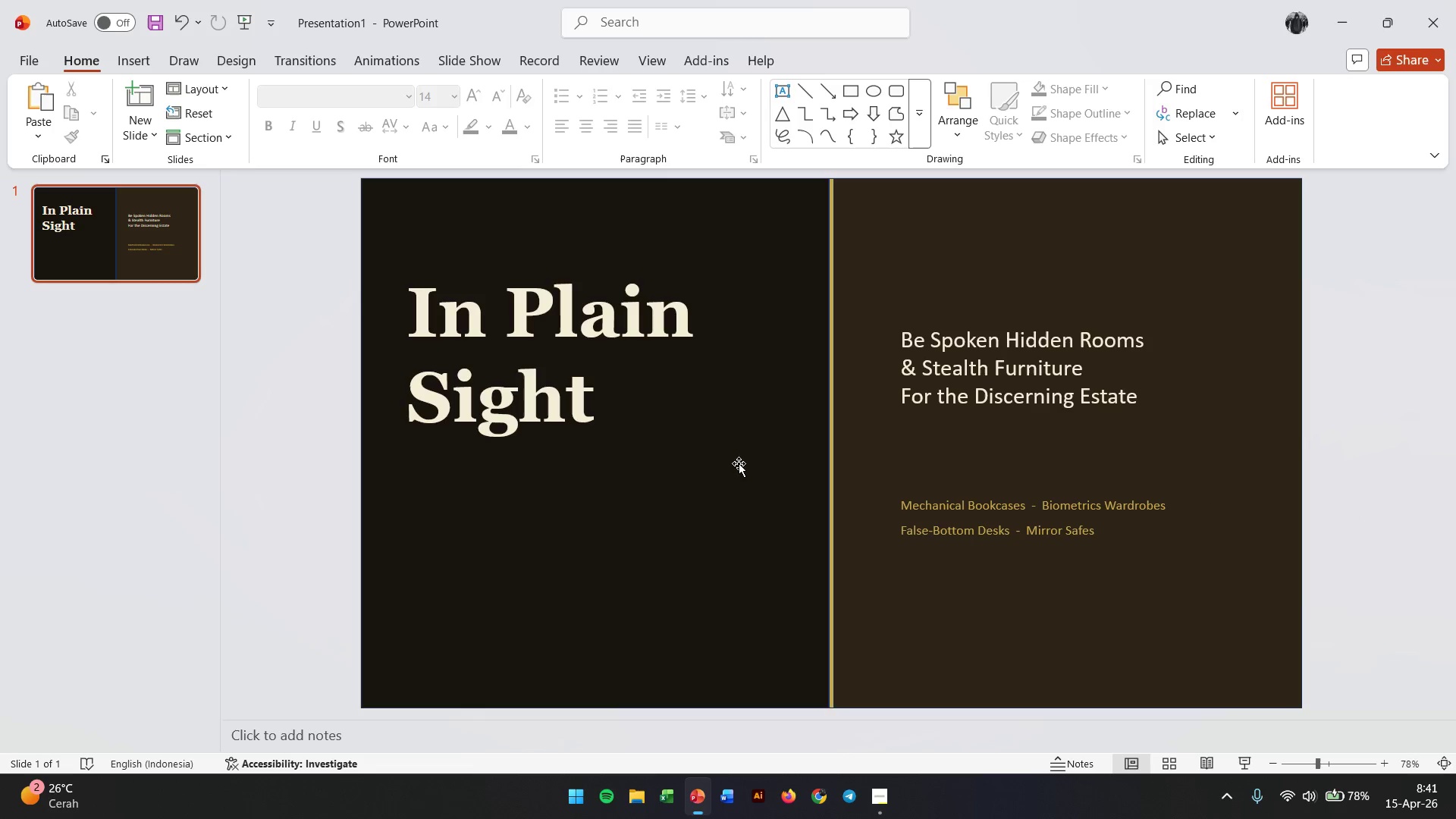 
wait(12.17)
 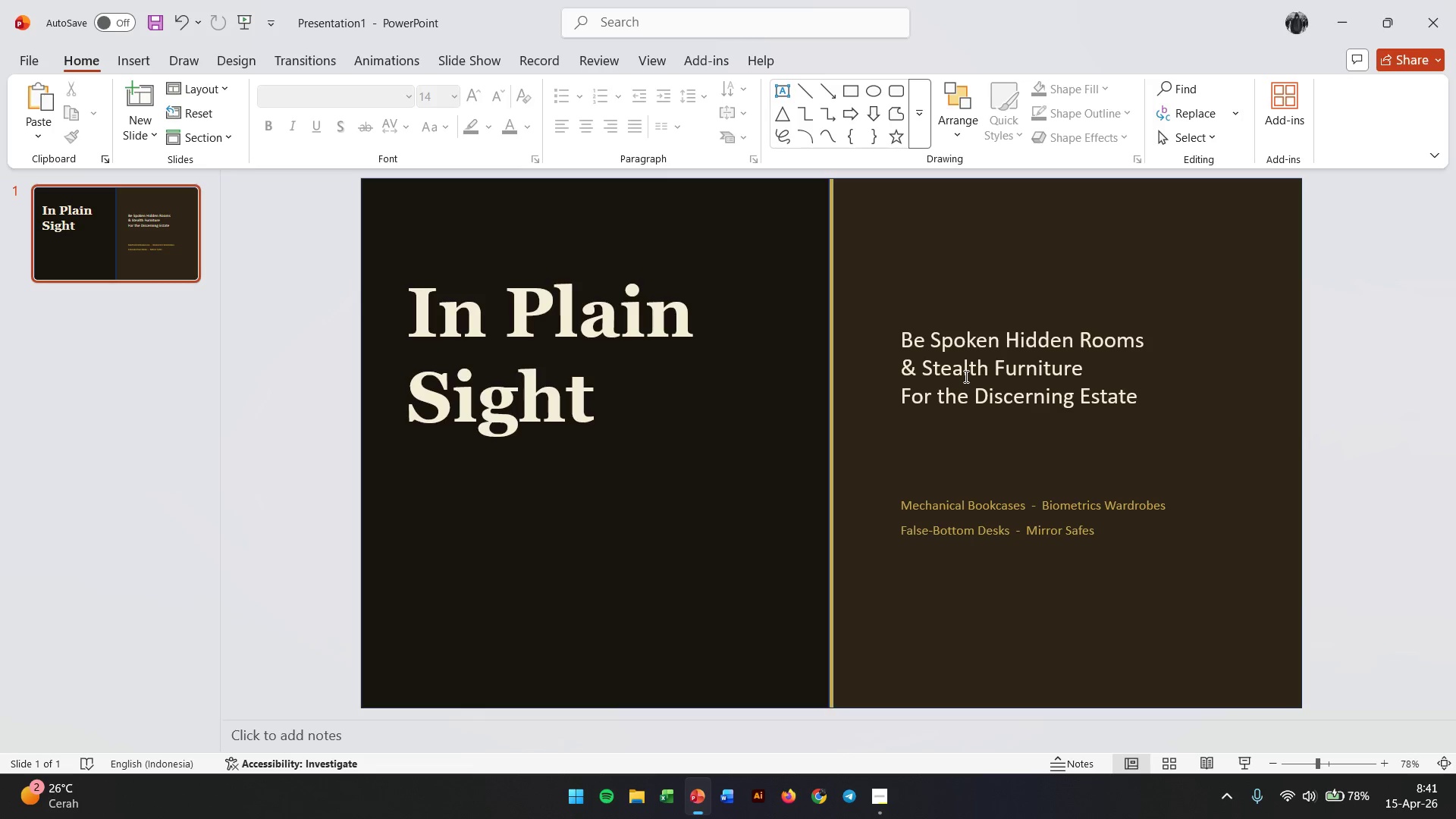 
left_click([965, 376])
 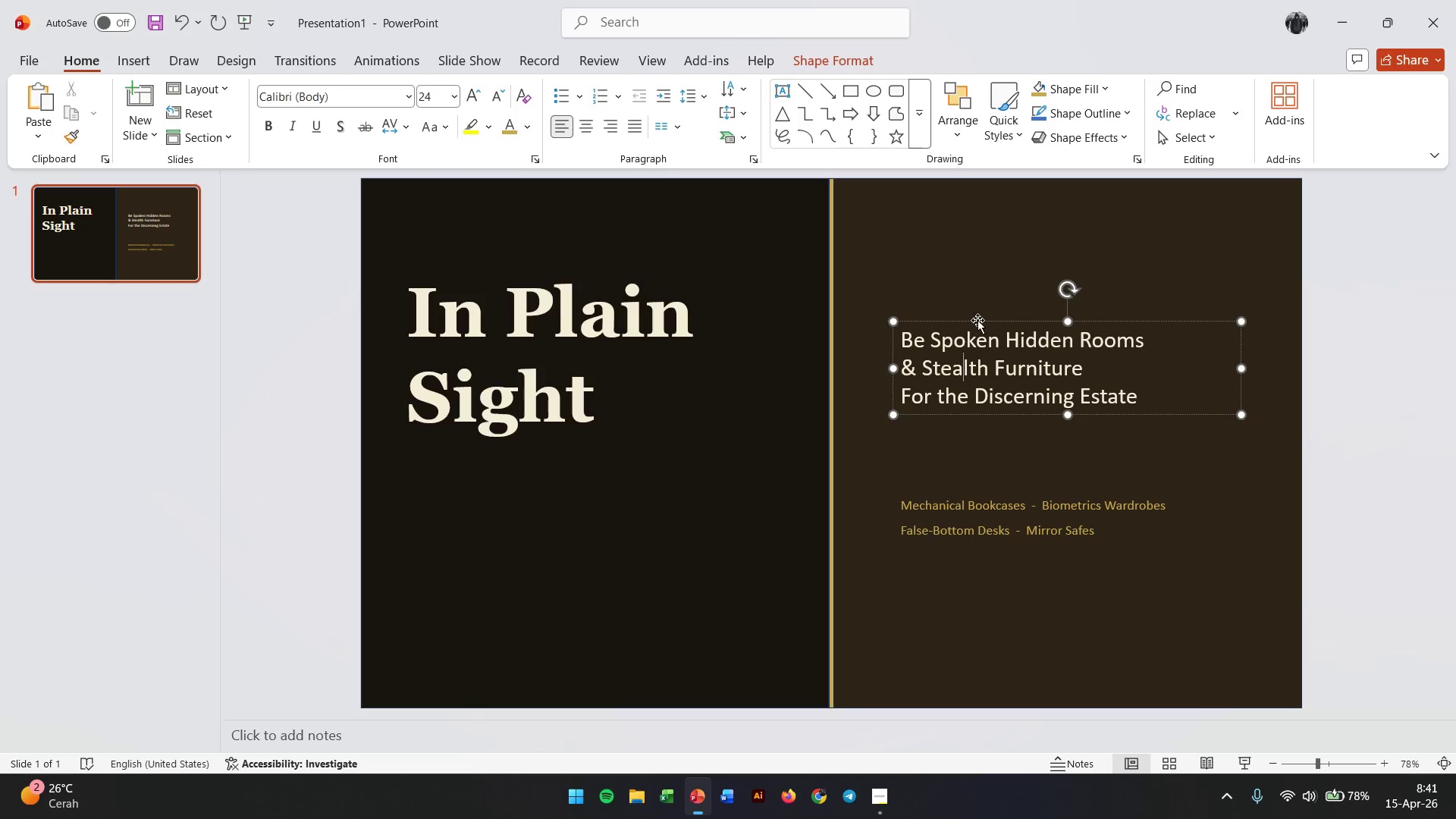 
scroll: coordinate [965, 376], scroll_direction: up, amount: 3.0
 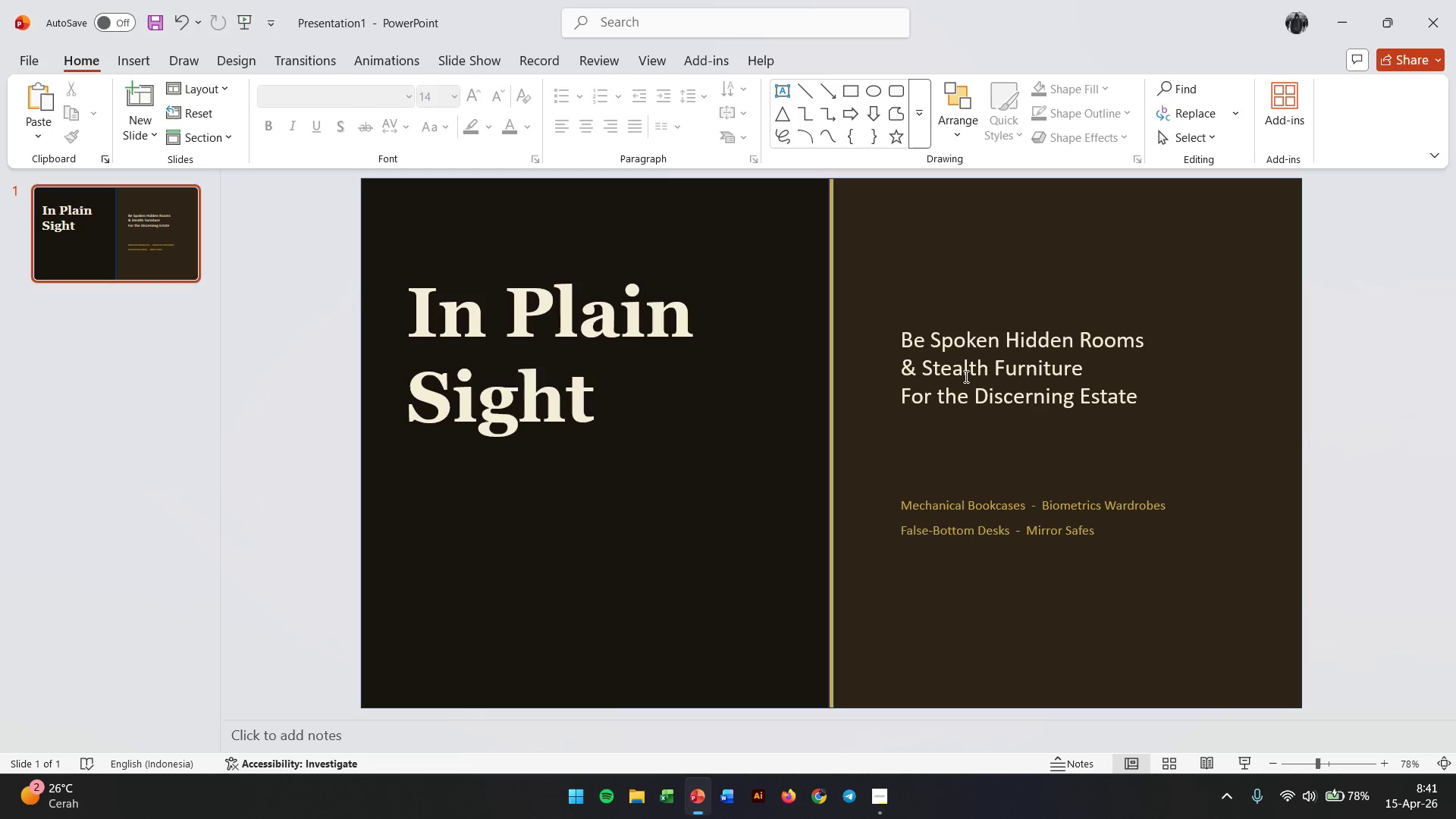 
left_click_drag(start_coordinate=[977, 320], to_coordinate=[485, 481])
 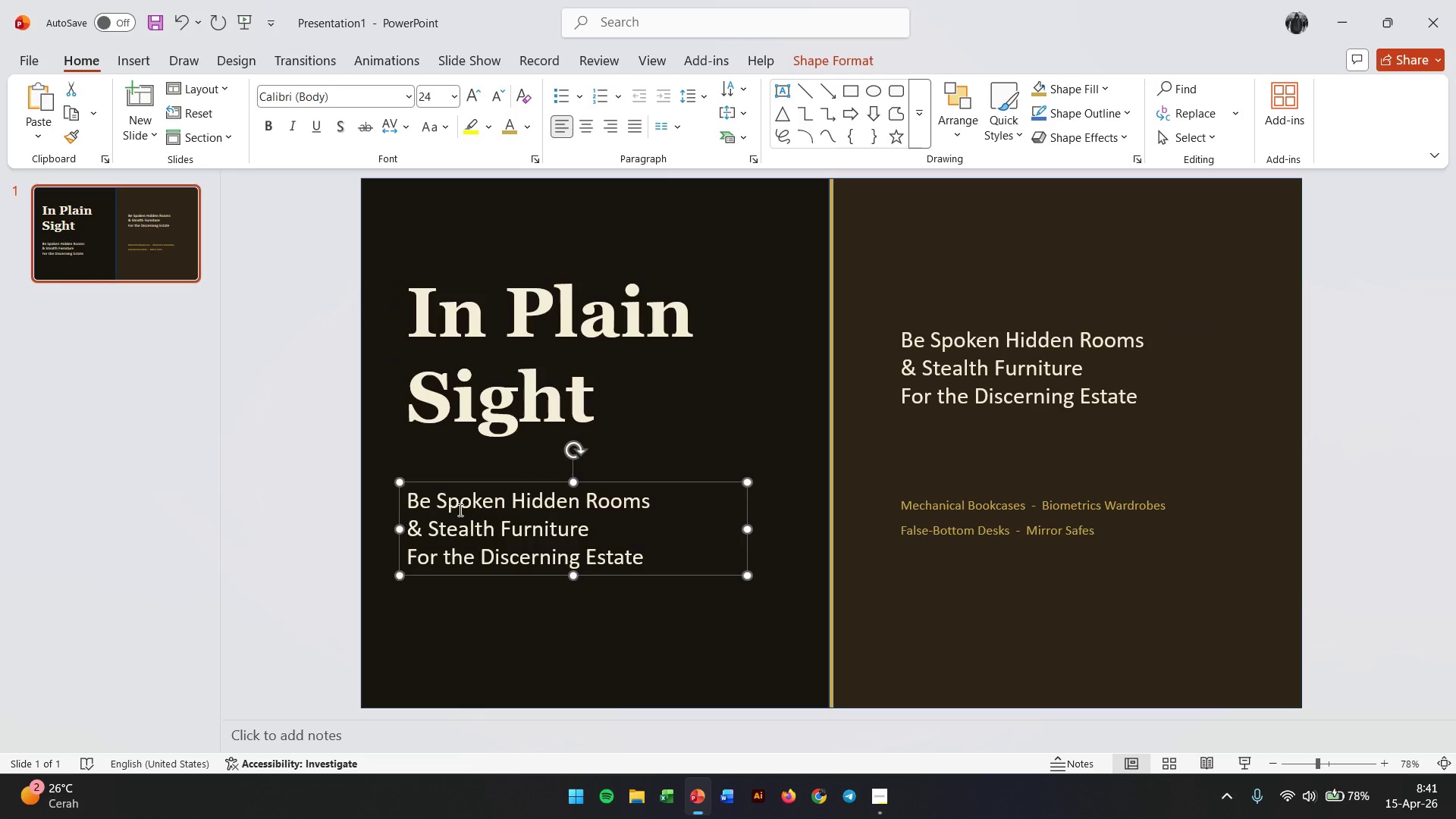 
hold_key(key=ControlLeft, duration=1.53)
 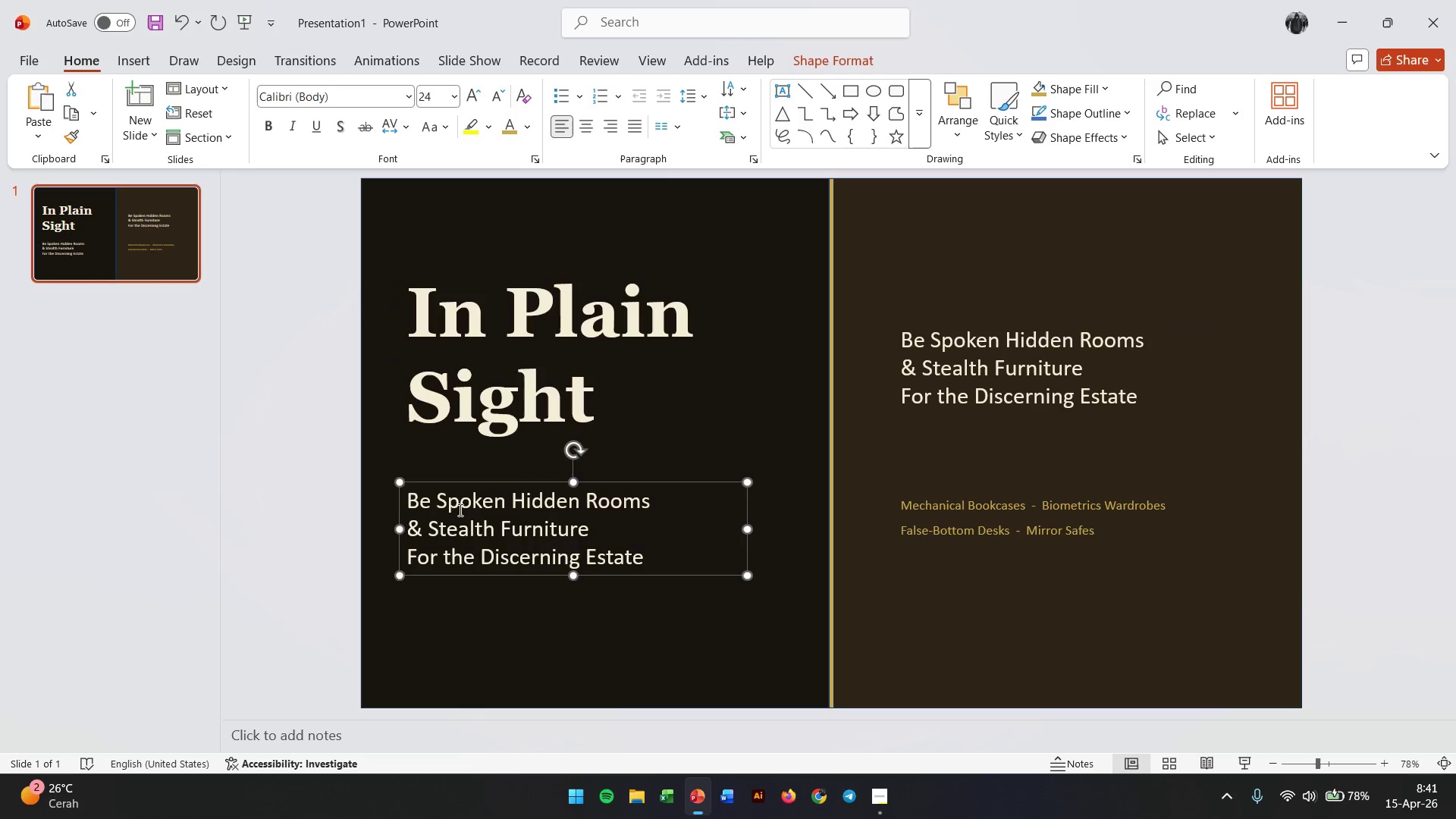 
key(Control+ControlLeft)
 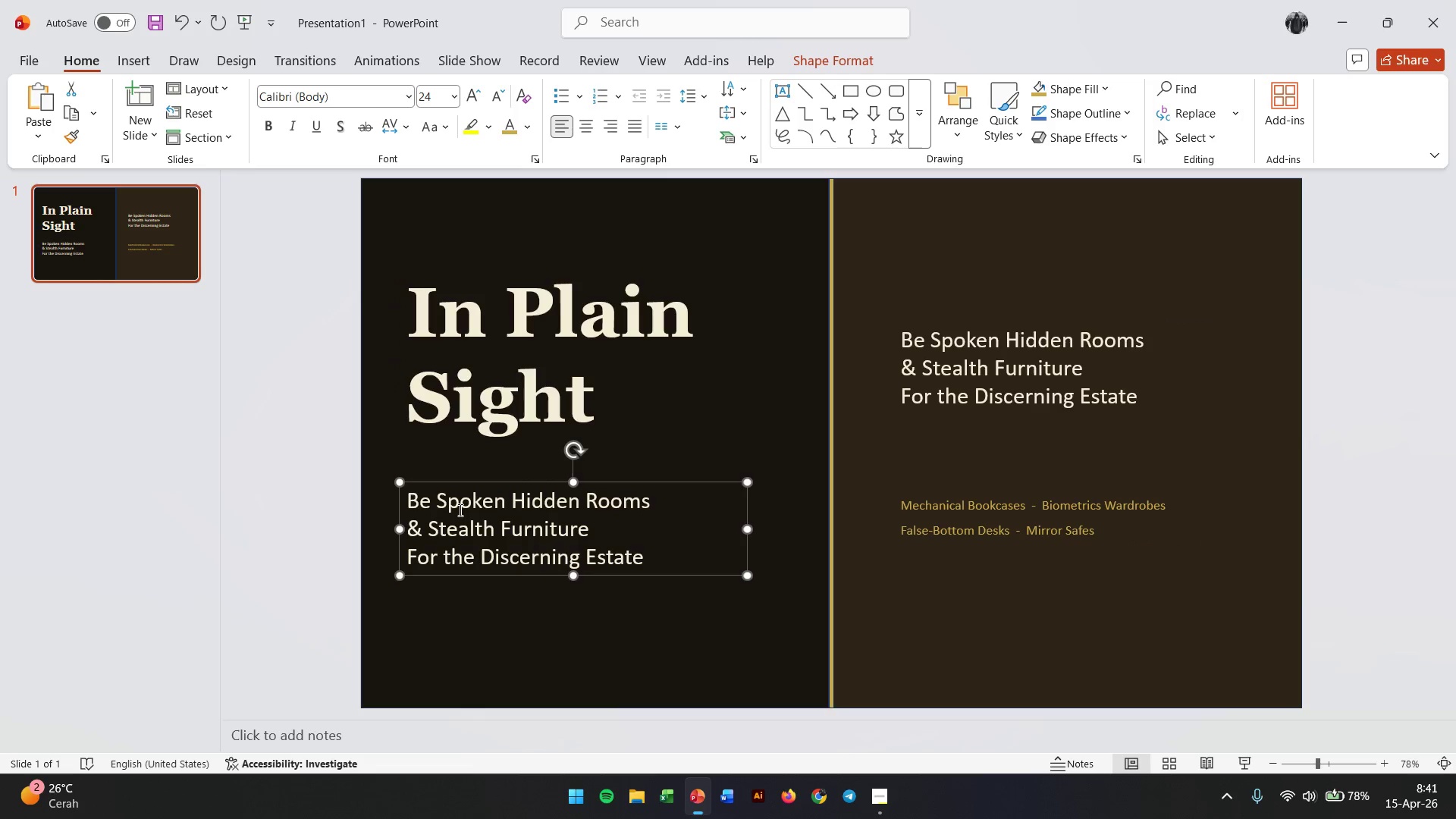 
left_click([459, 510])
 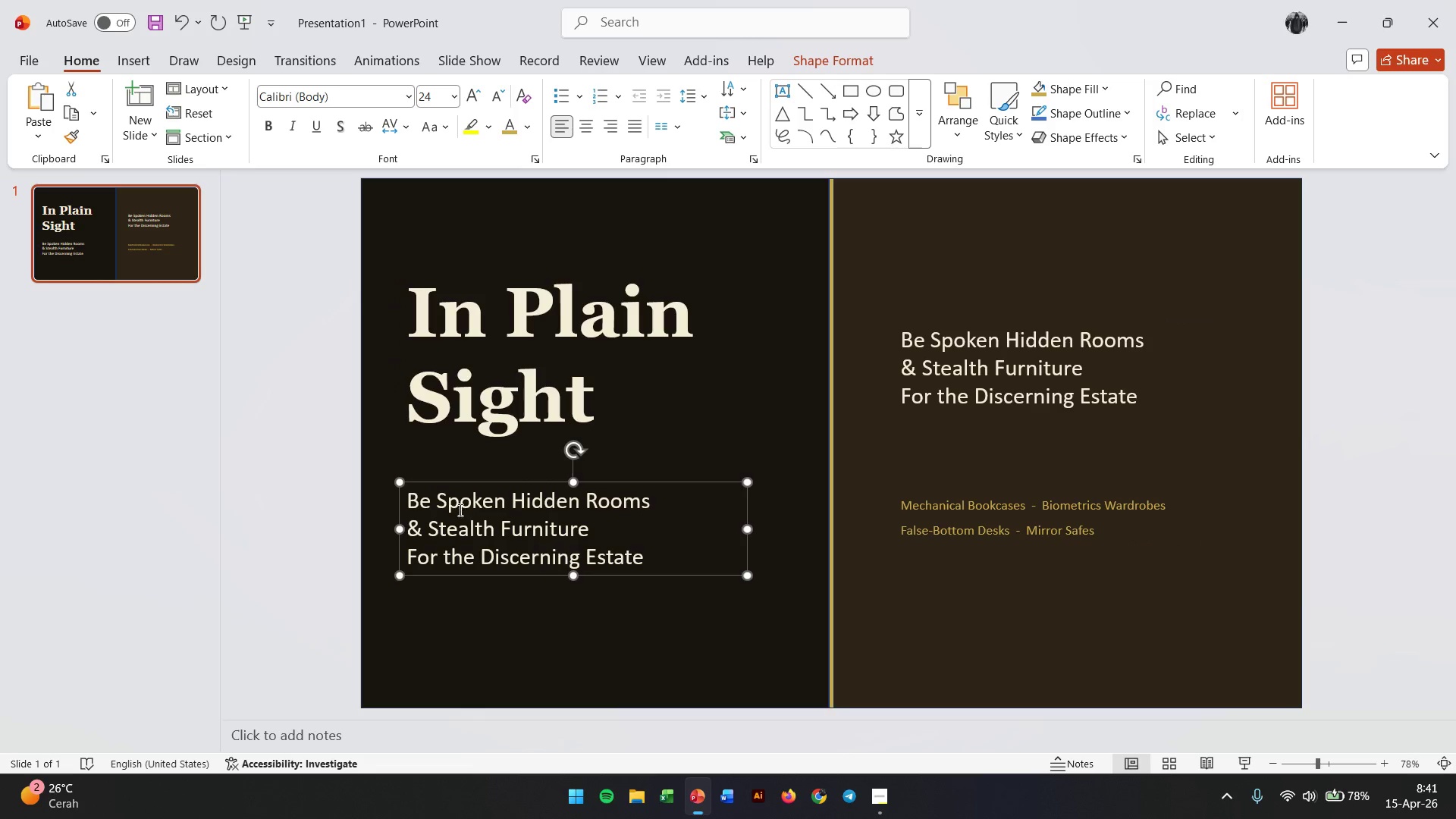 
key(Control+A)
 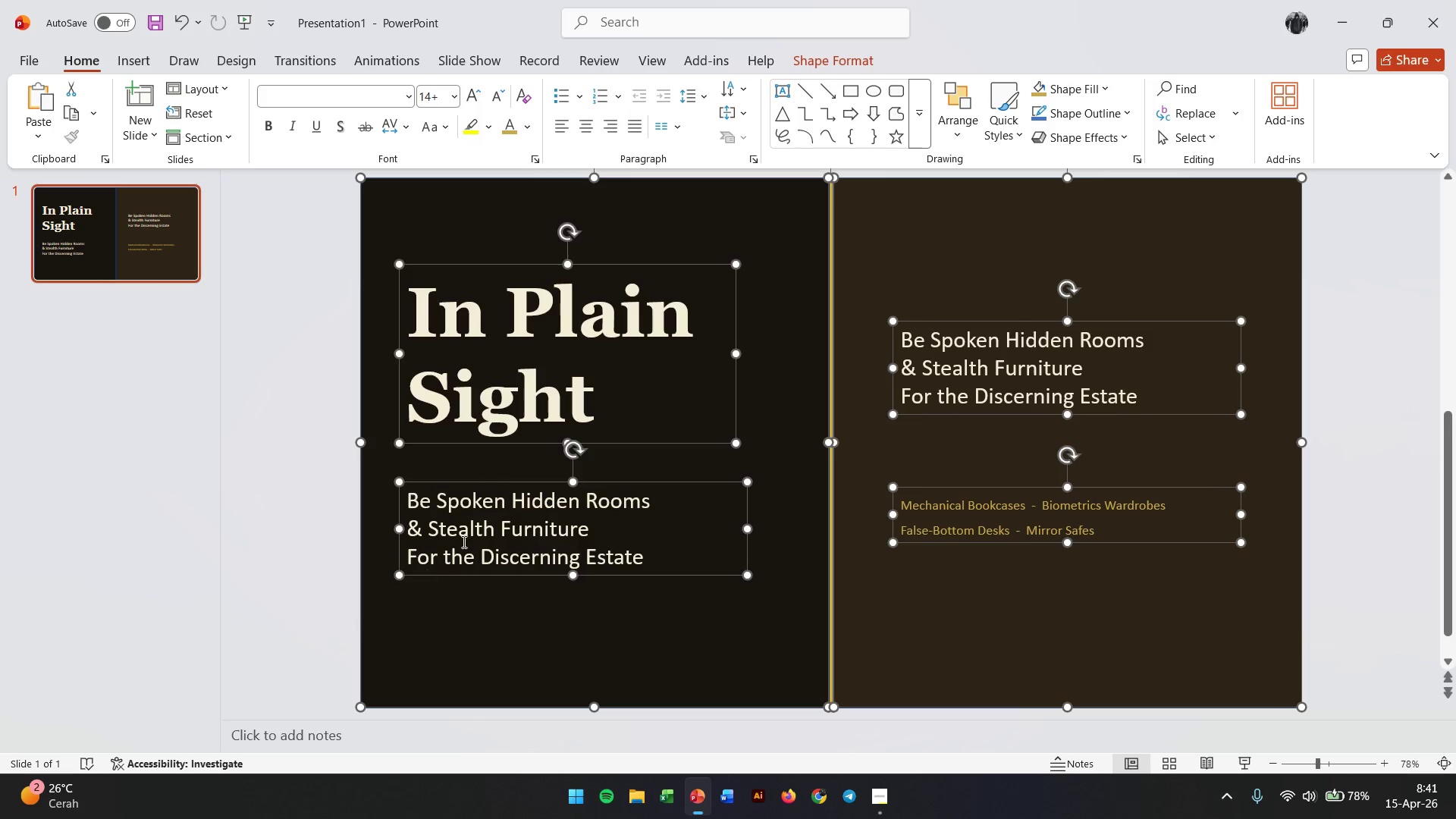 
double_click([463, 541])
 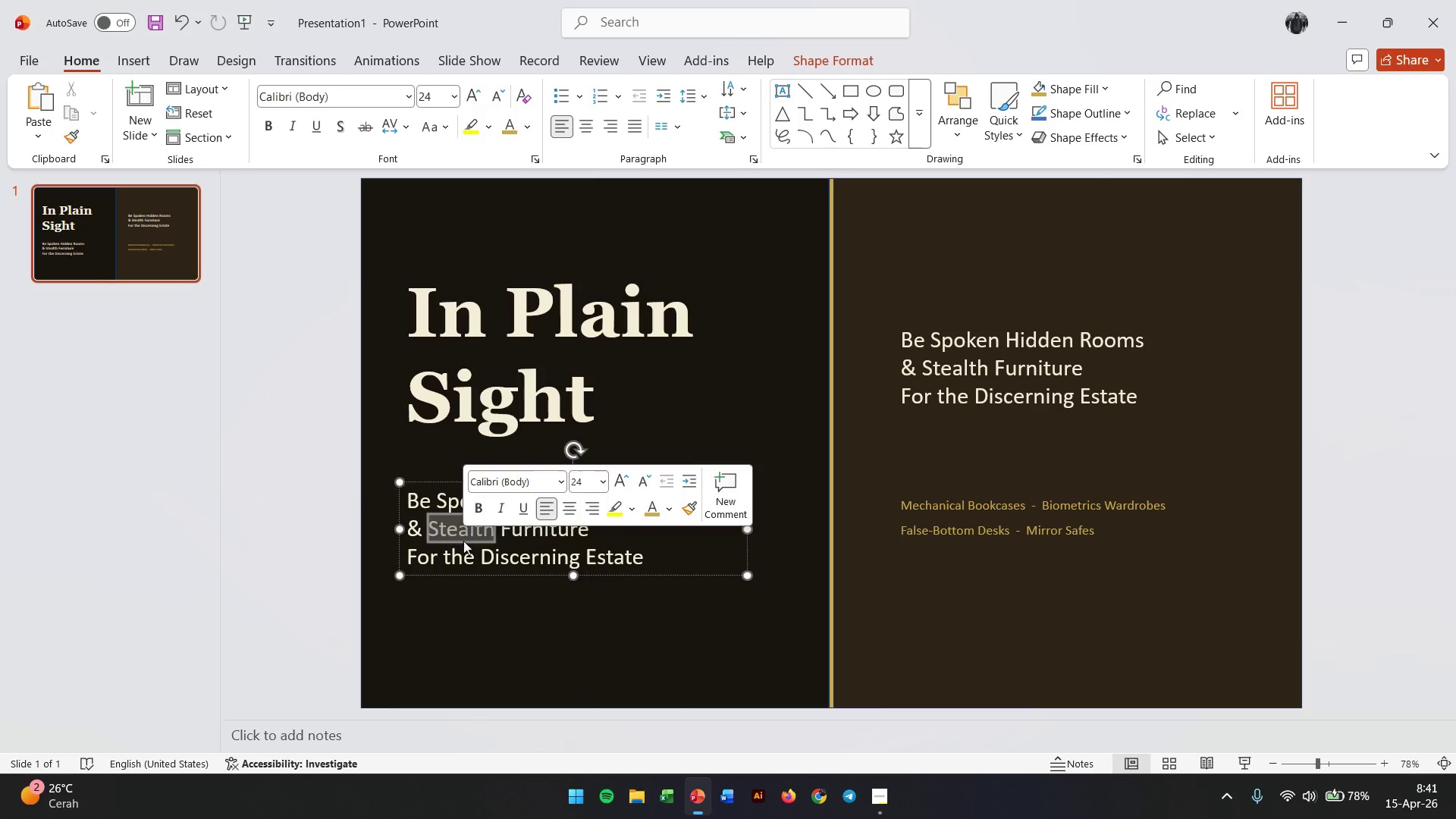 
triple_click([463, 541])
 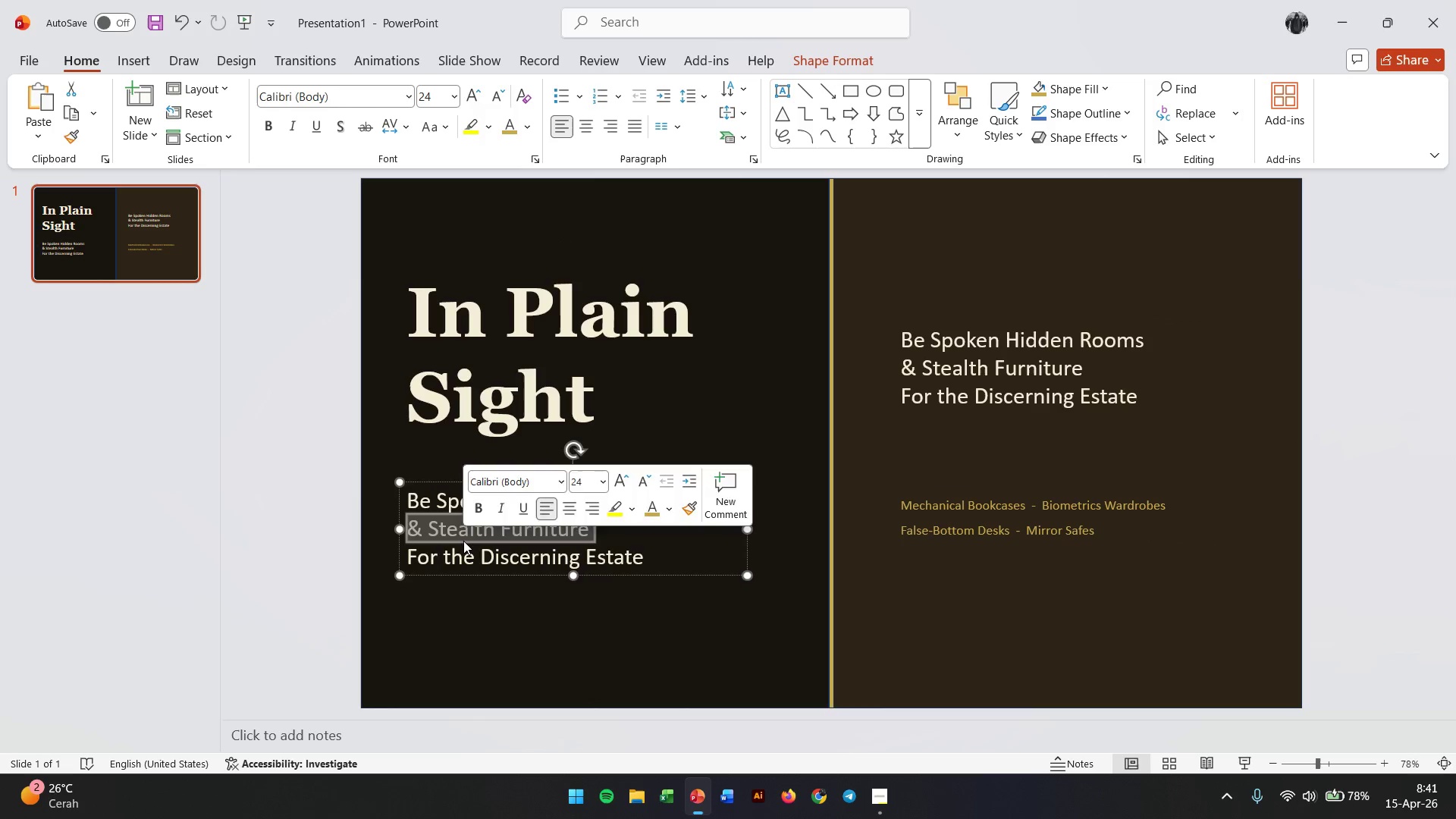 
key(Control+A)
 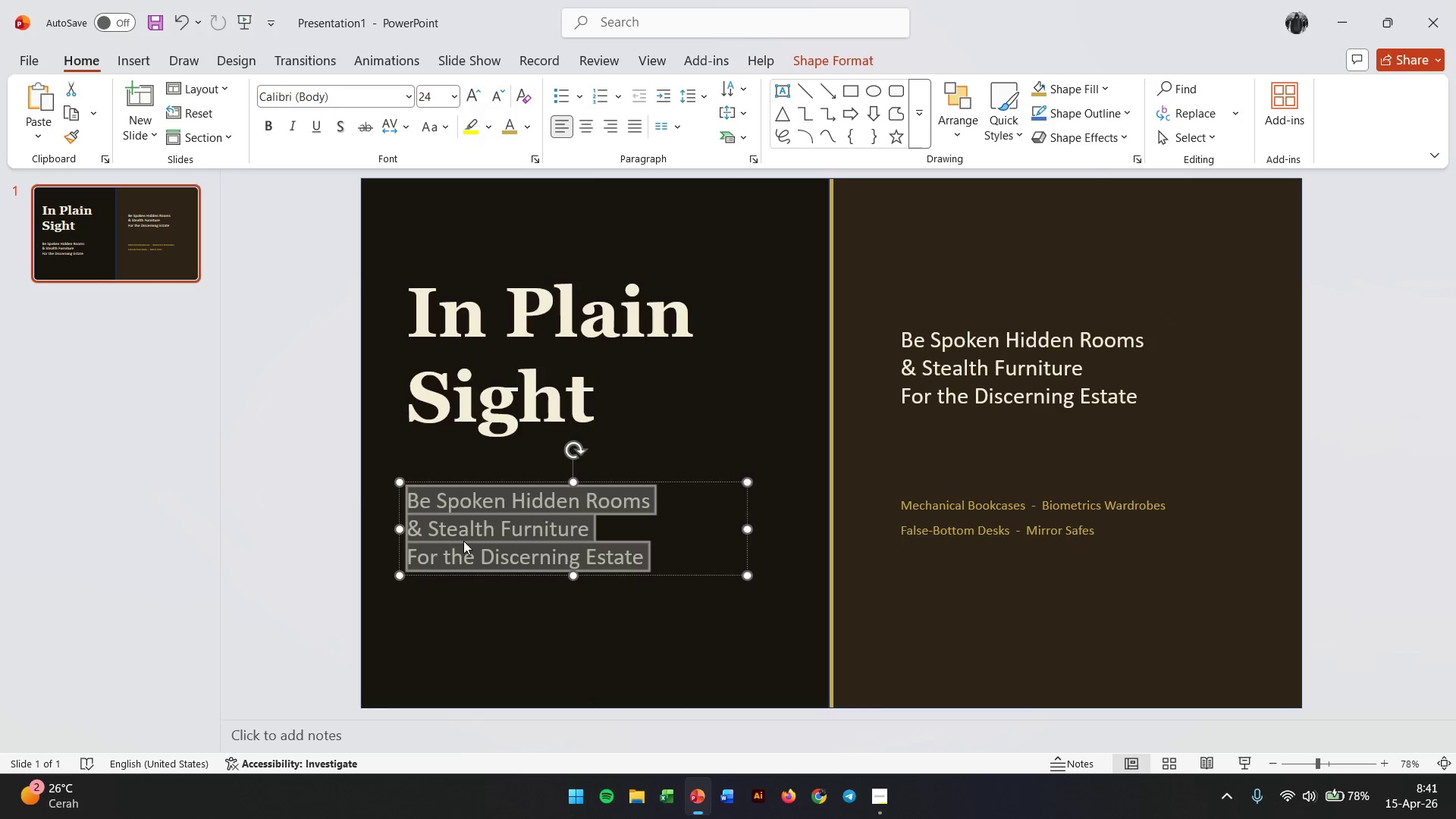 
type(The High )
key(Backspace)
type(-Security R)
key(Backspace)
type(Furniture Collection)
 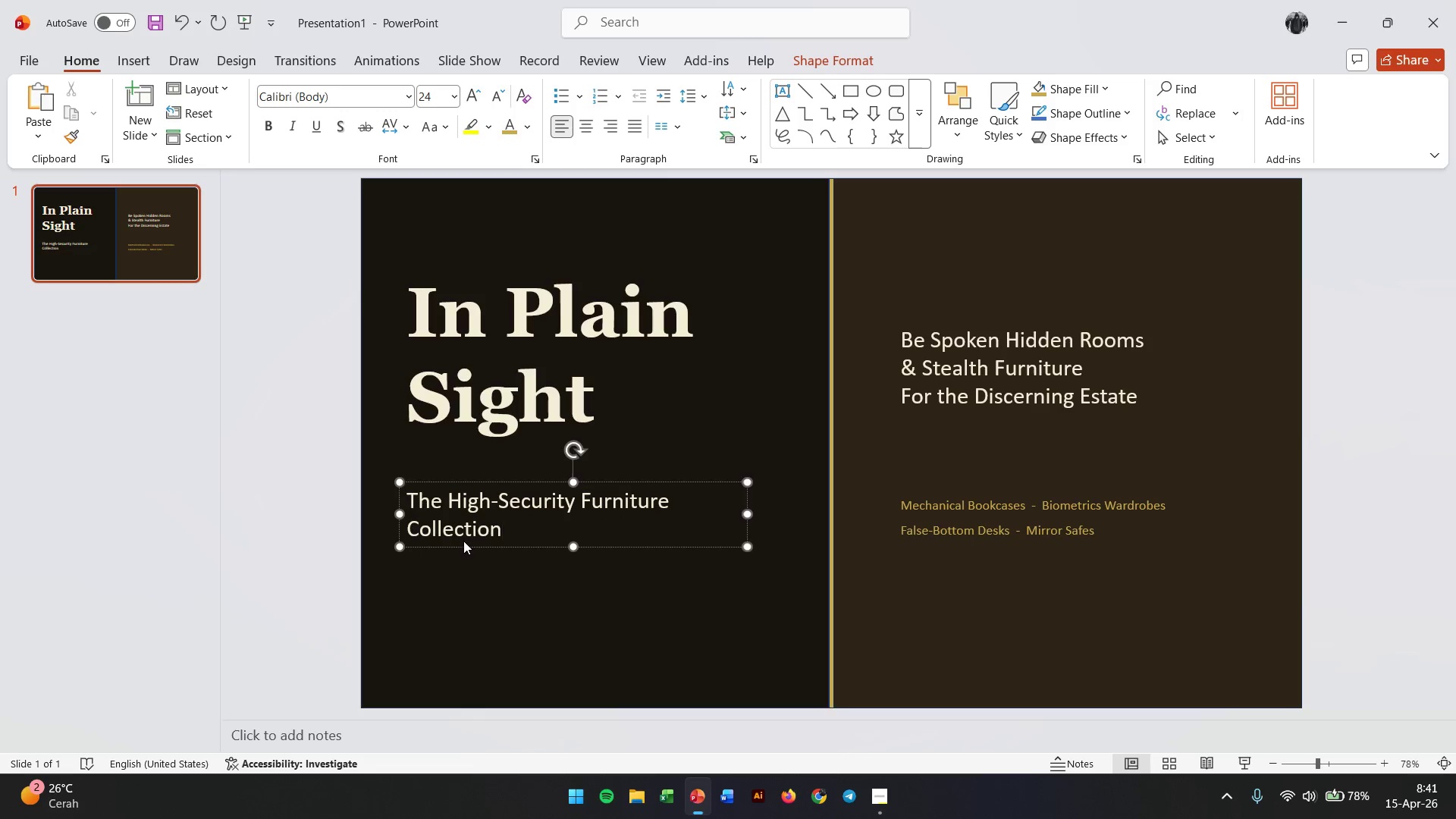 
key(Control+A)
 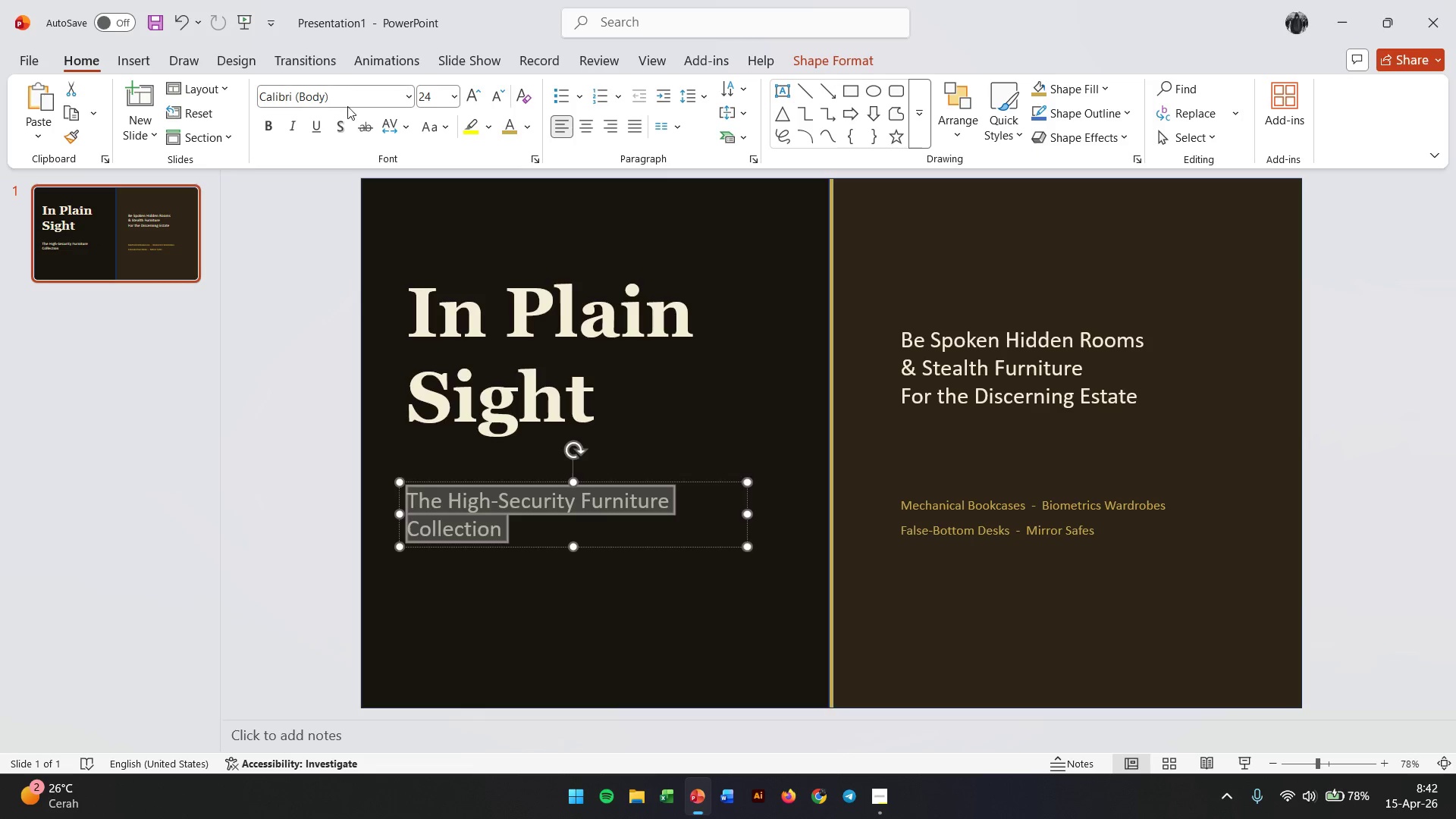 
double_click([334, 93])
 